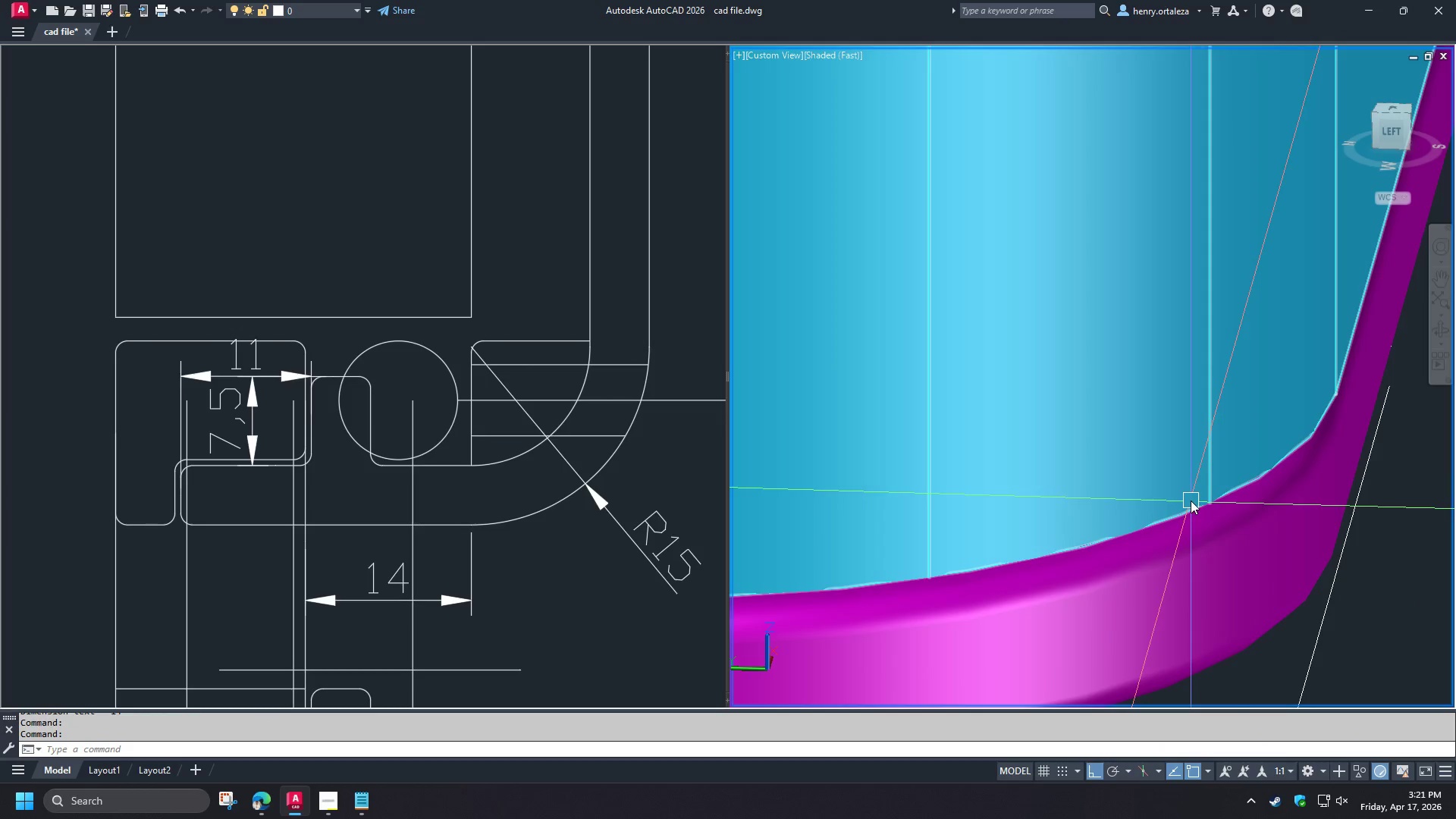 
scroll: coordinate [1185, 479], scroll_direction: down, amount: 6.0
 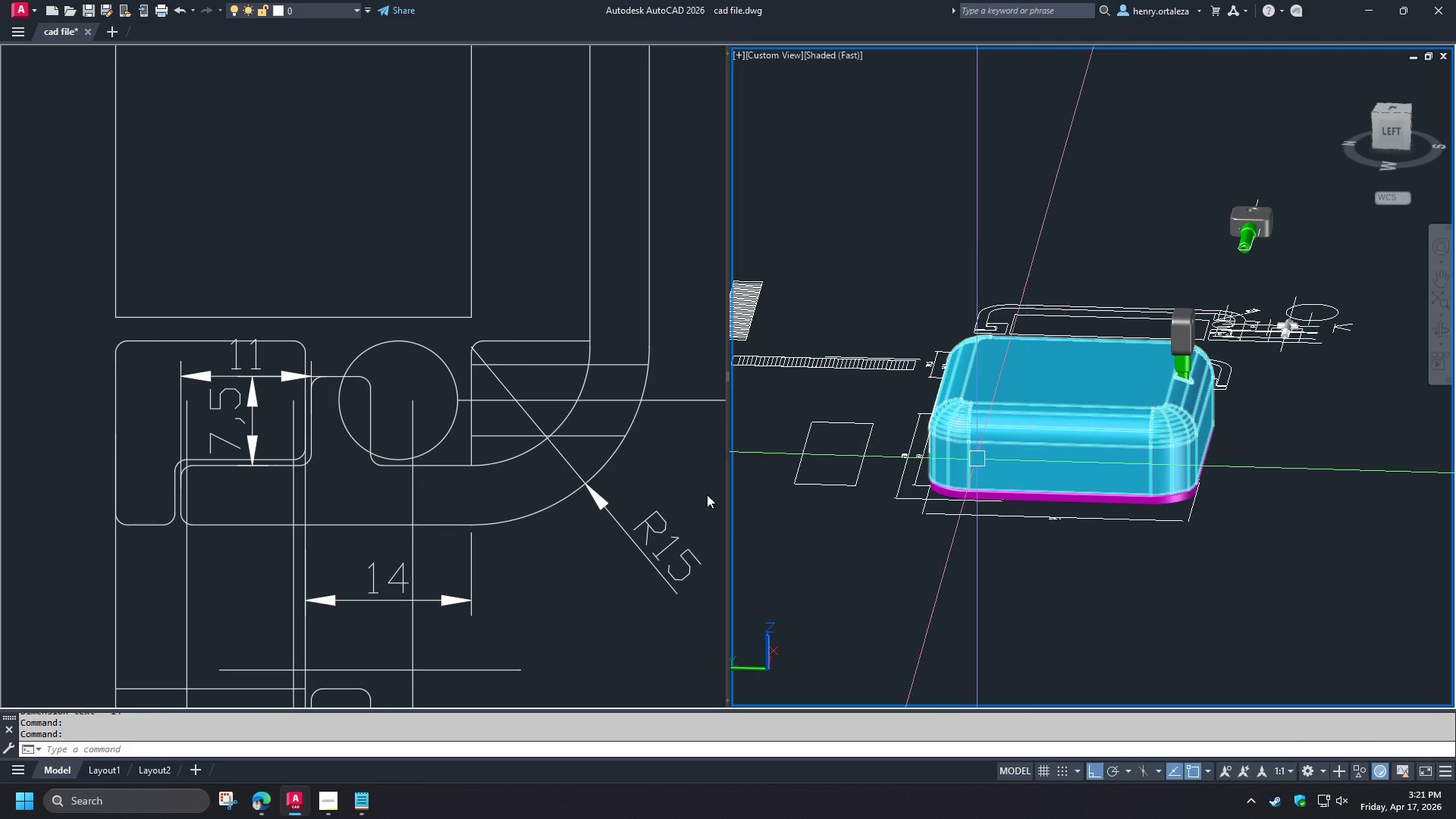 
left_click([258, 584])
 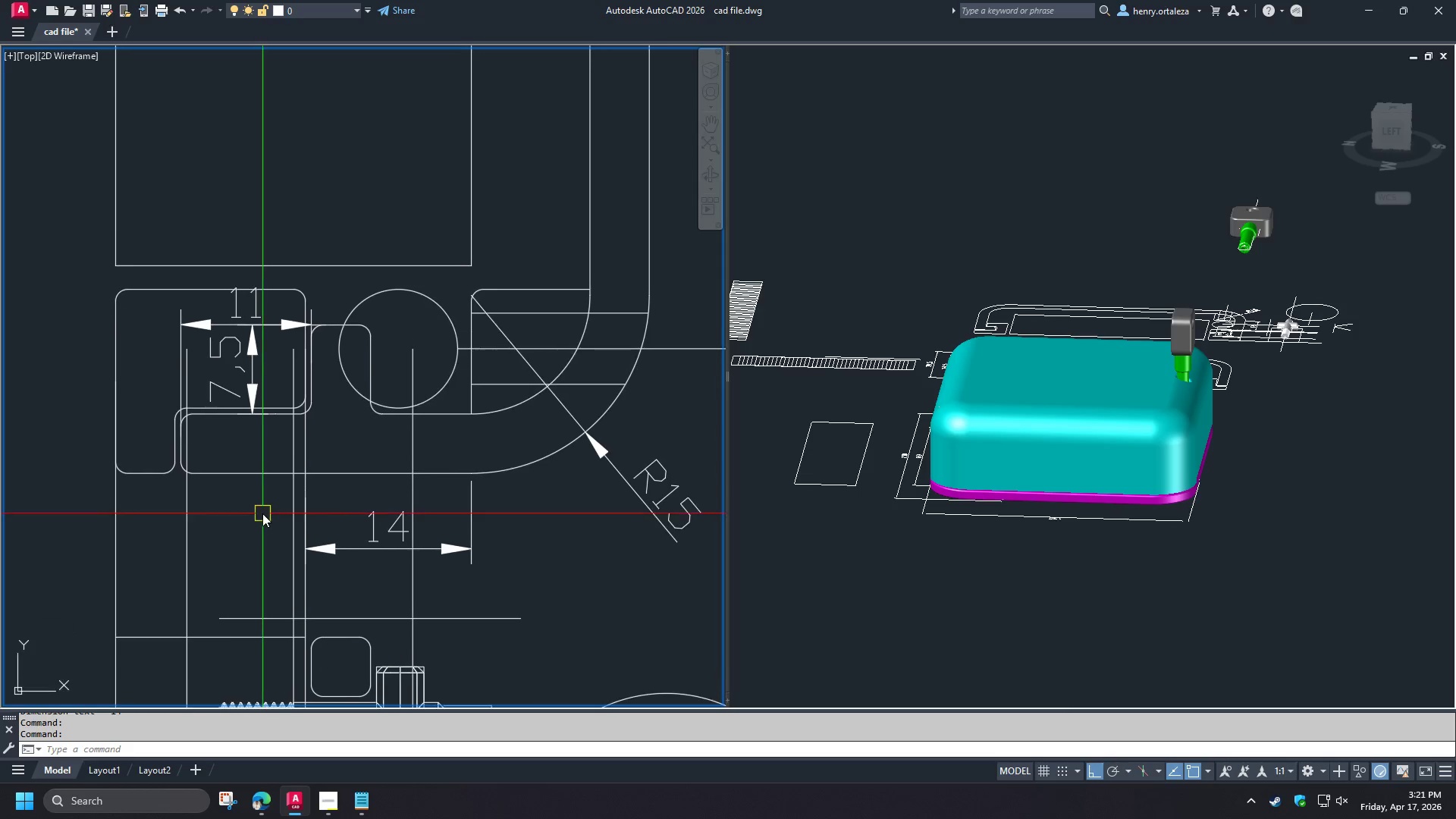 
type(DLI )
 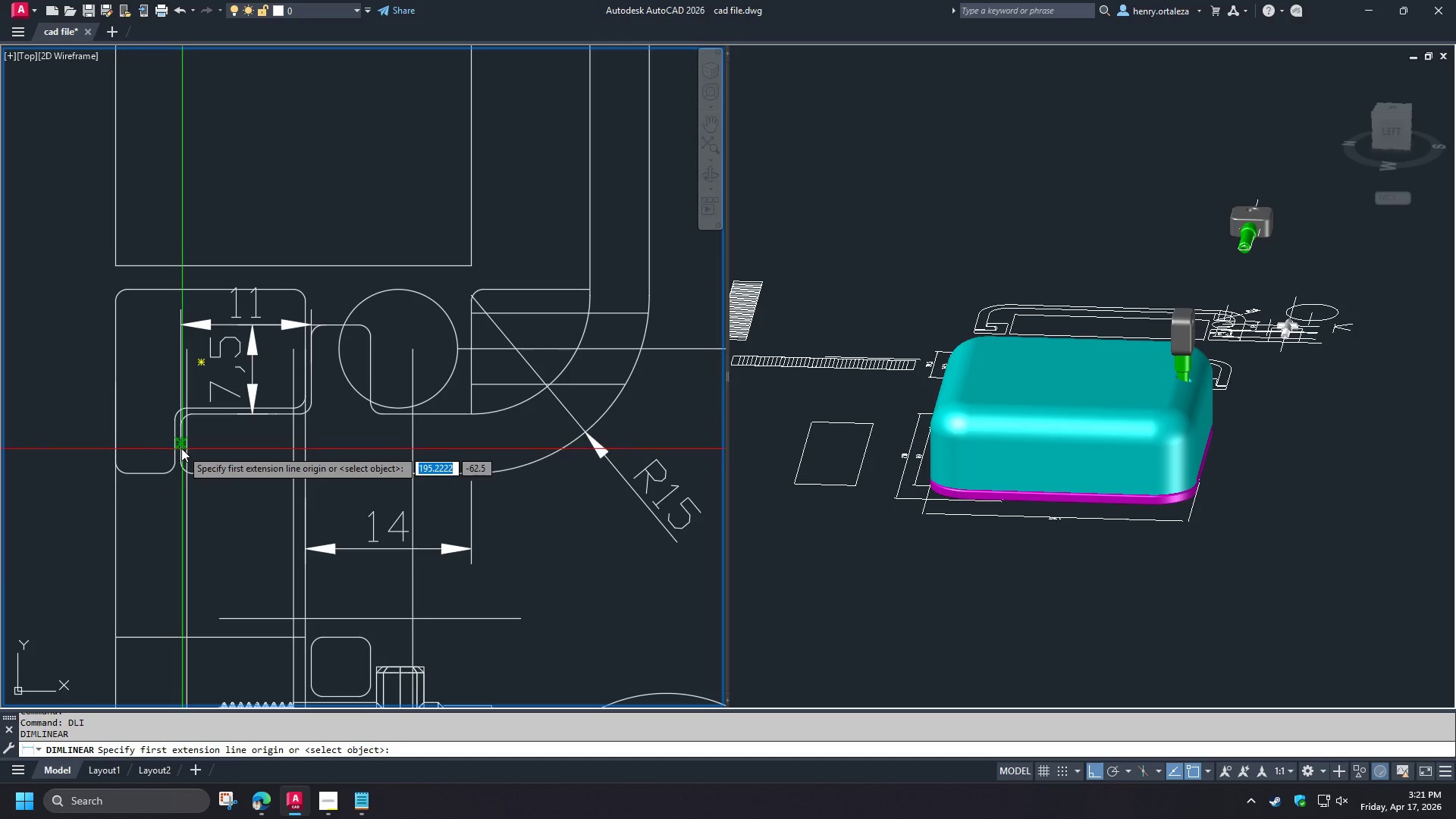 
left_click([181, 447])
 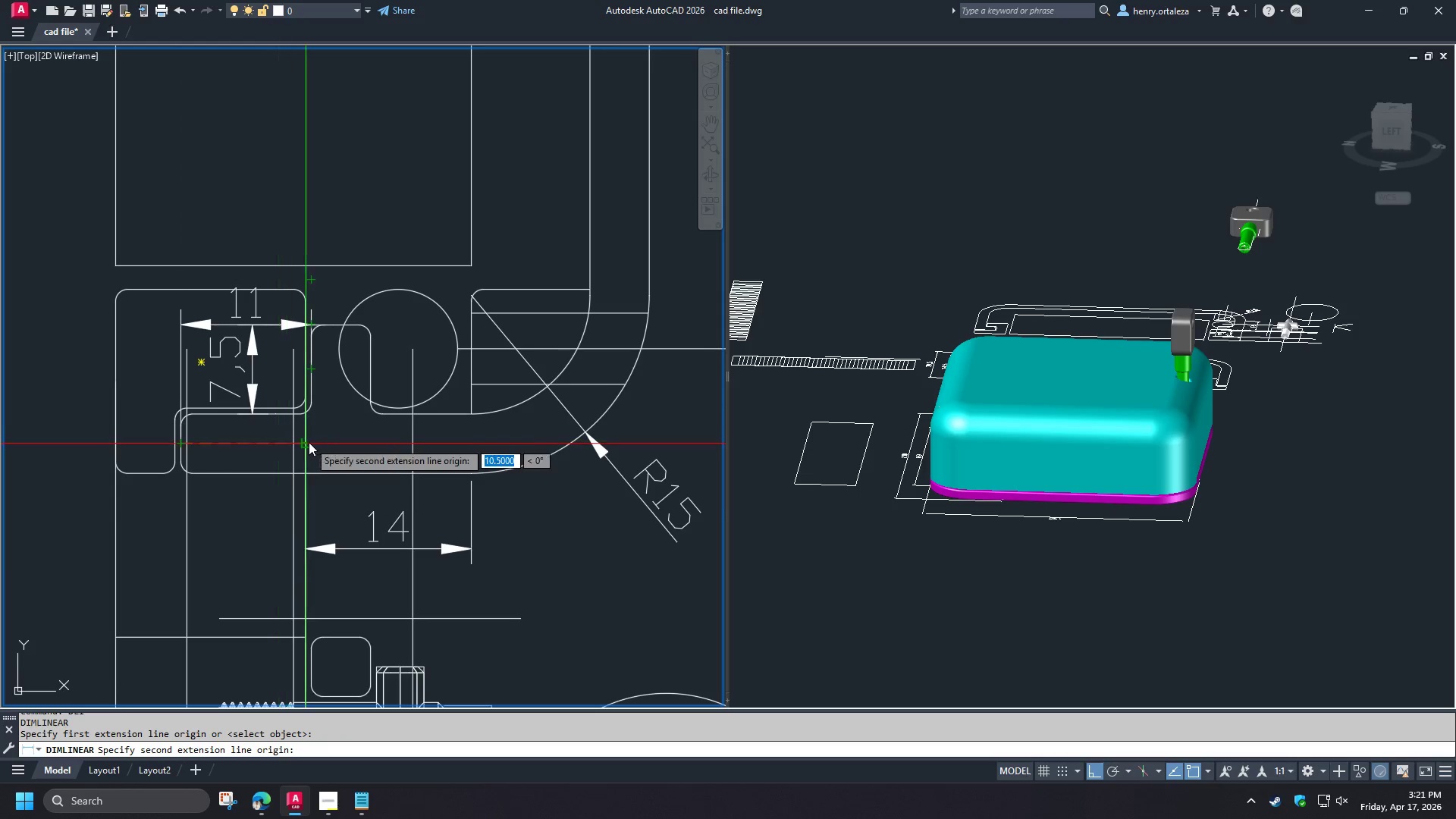 
left_click([309, 442])
 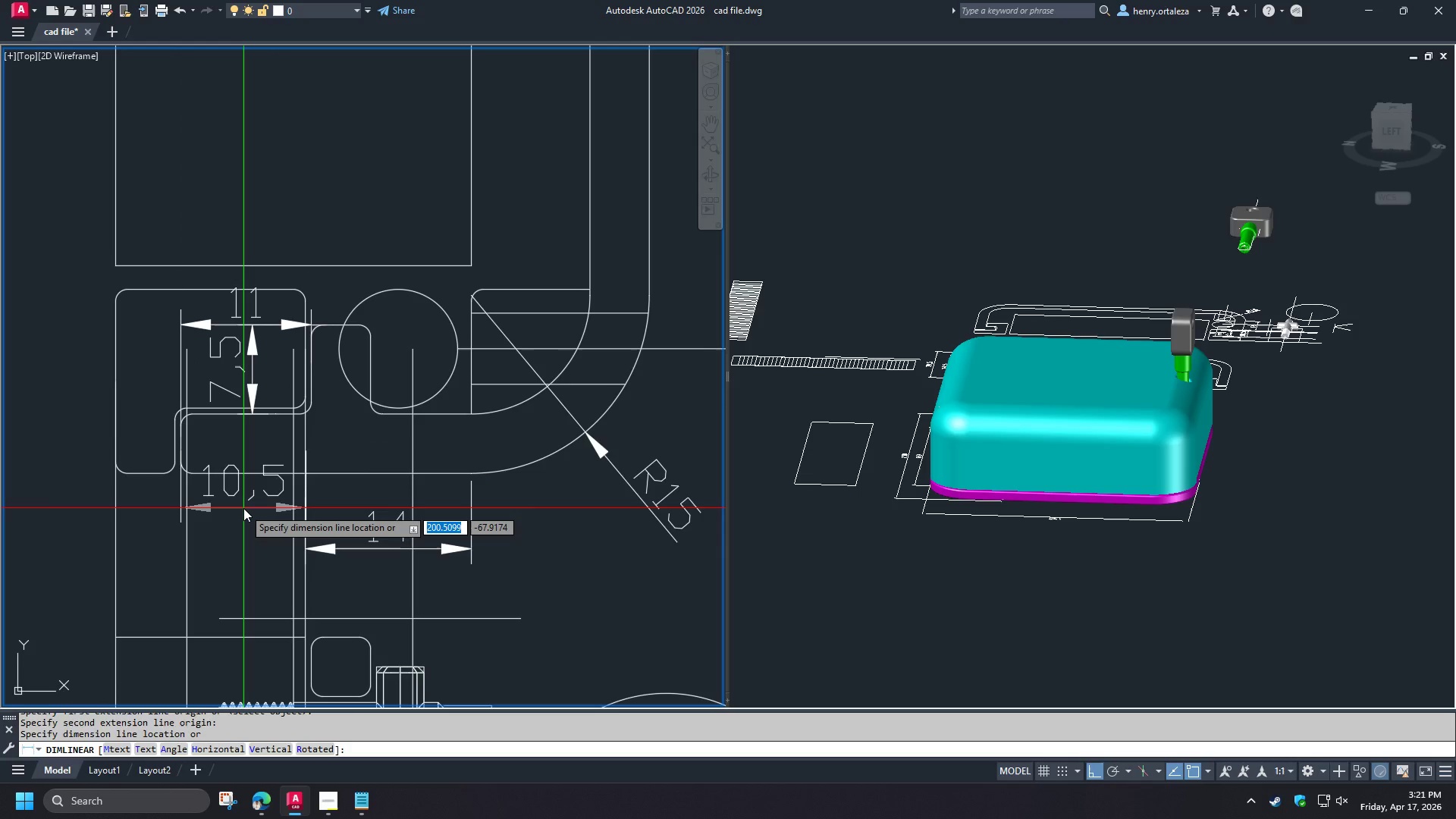 
key(Escape)
 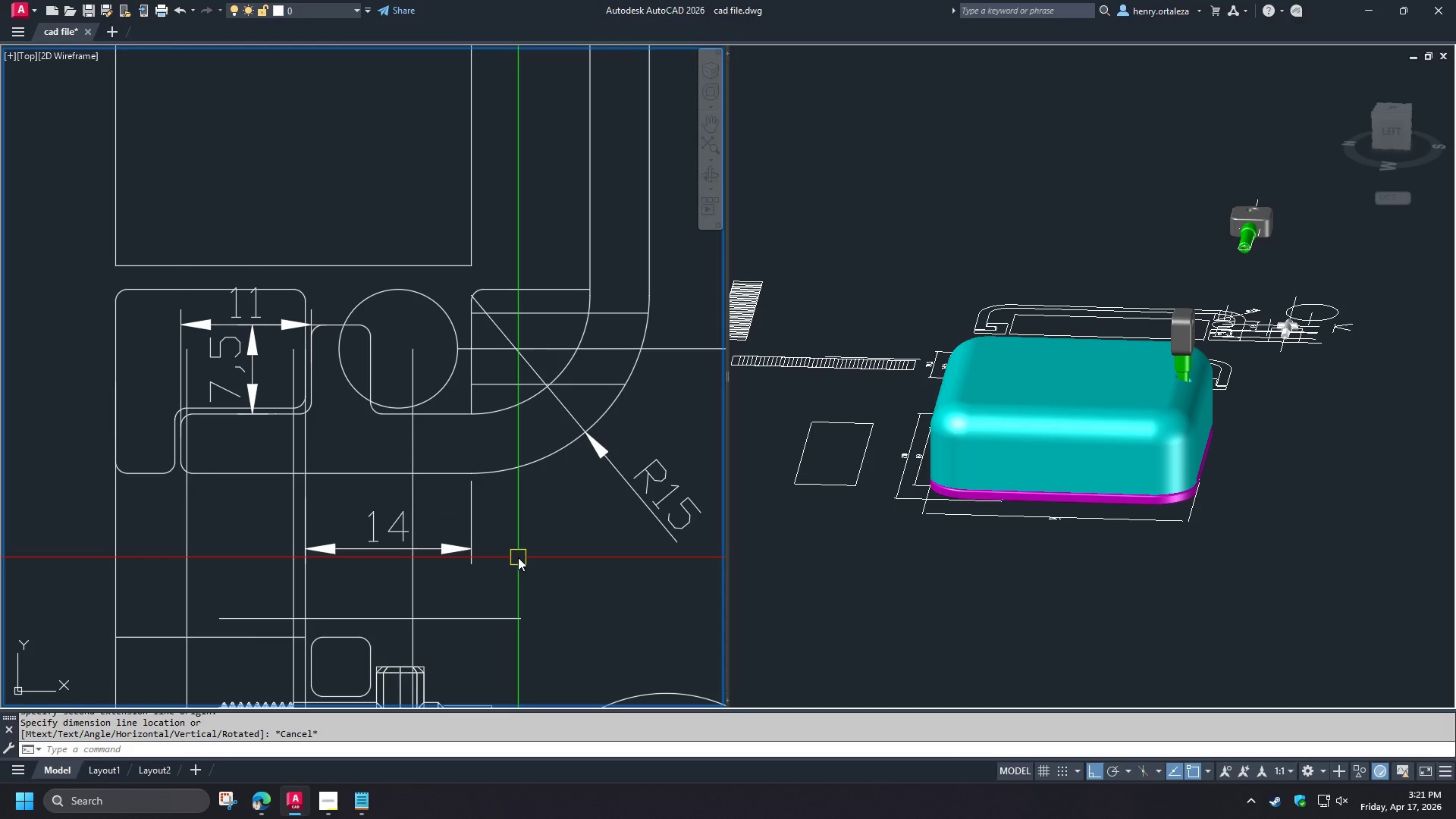 
scroll: coordinate [518, 557], scroll_direction: down, amount: 3.0
 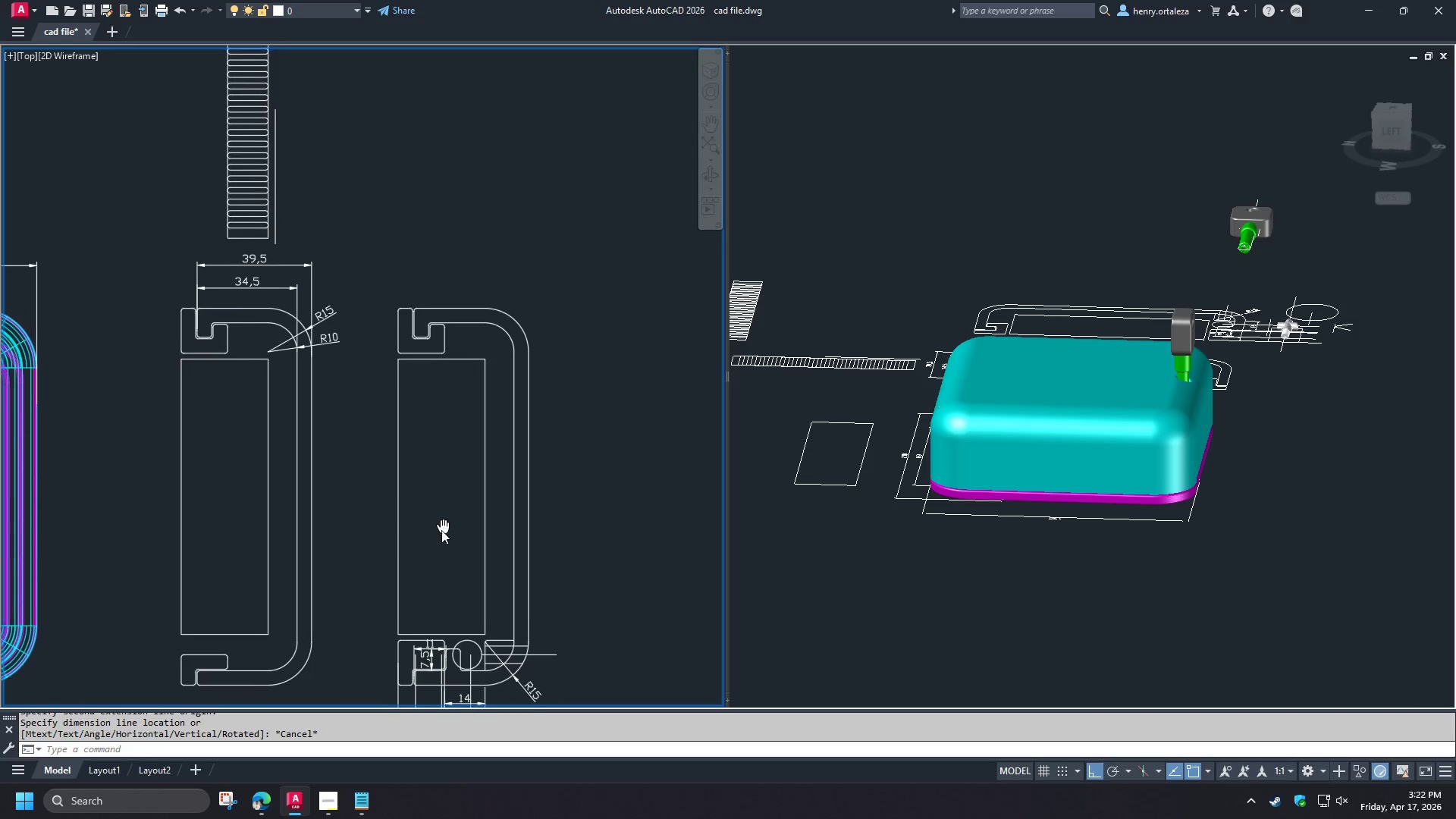 
key(D)
 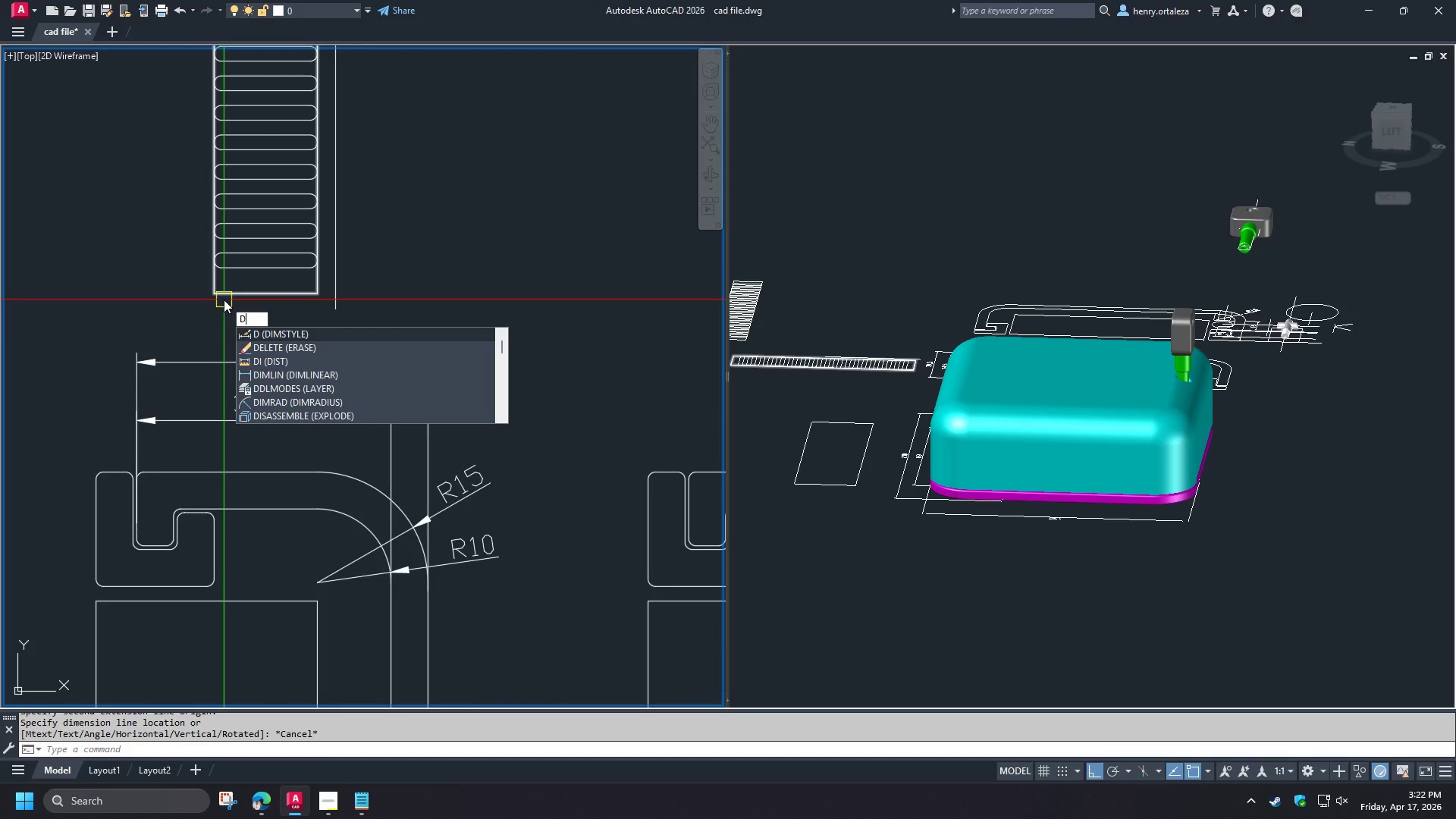 
scroll: coordinate [224, 301], scroll_direction: up, amount: 2.0
 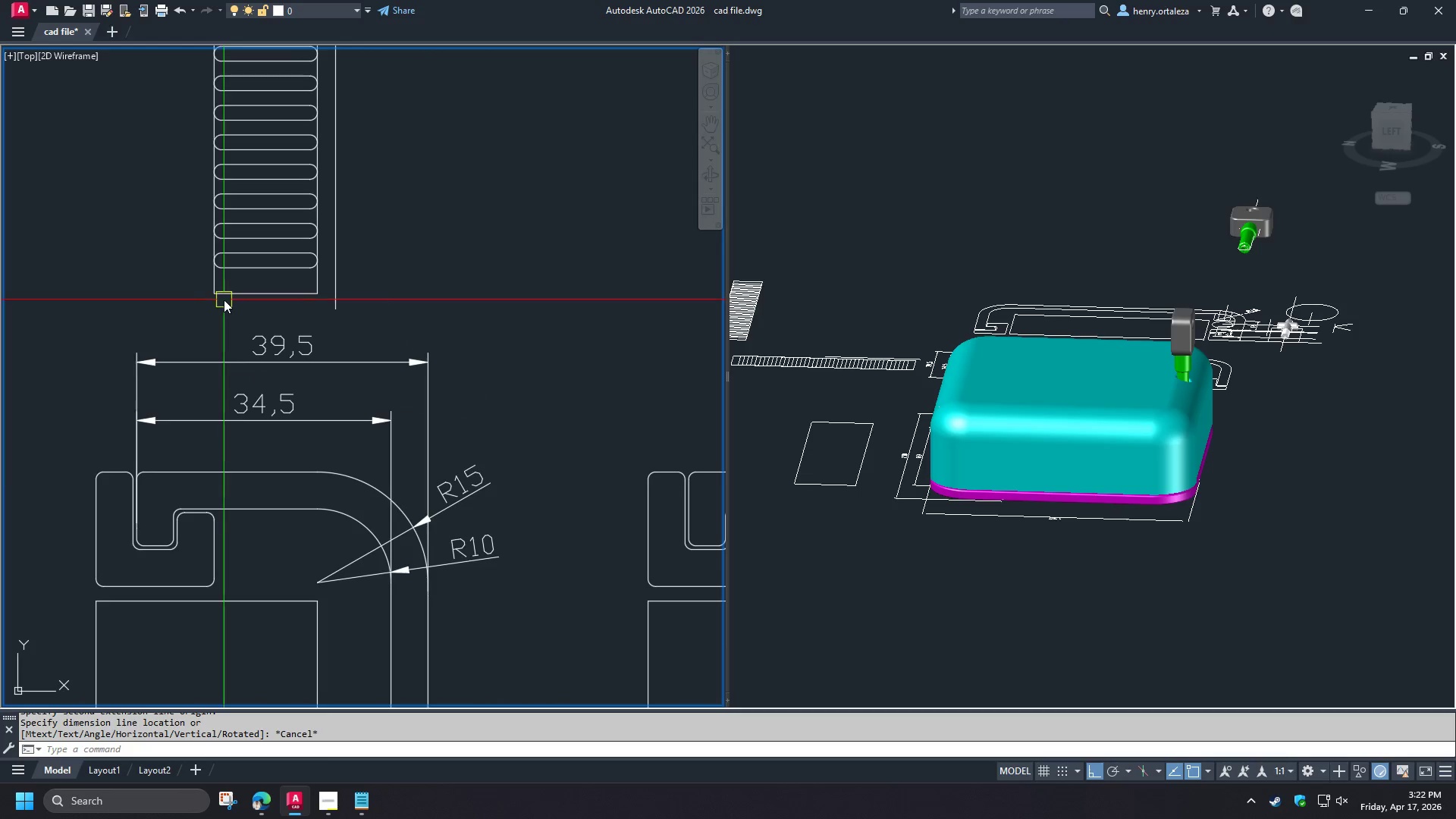 
key(I)
 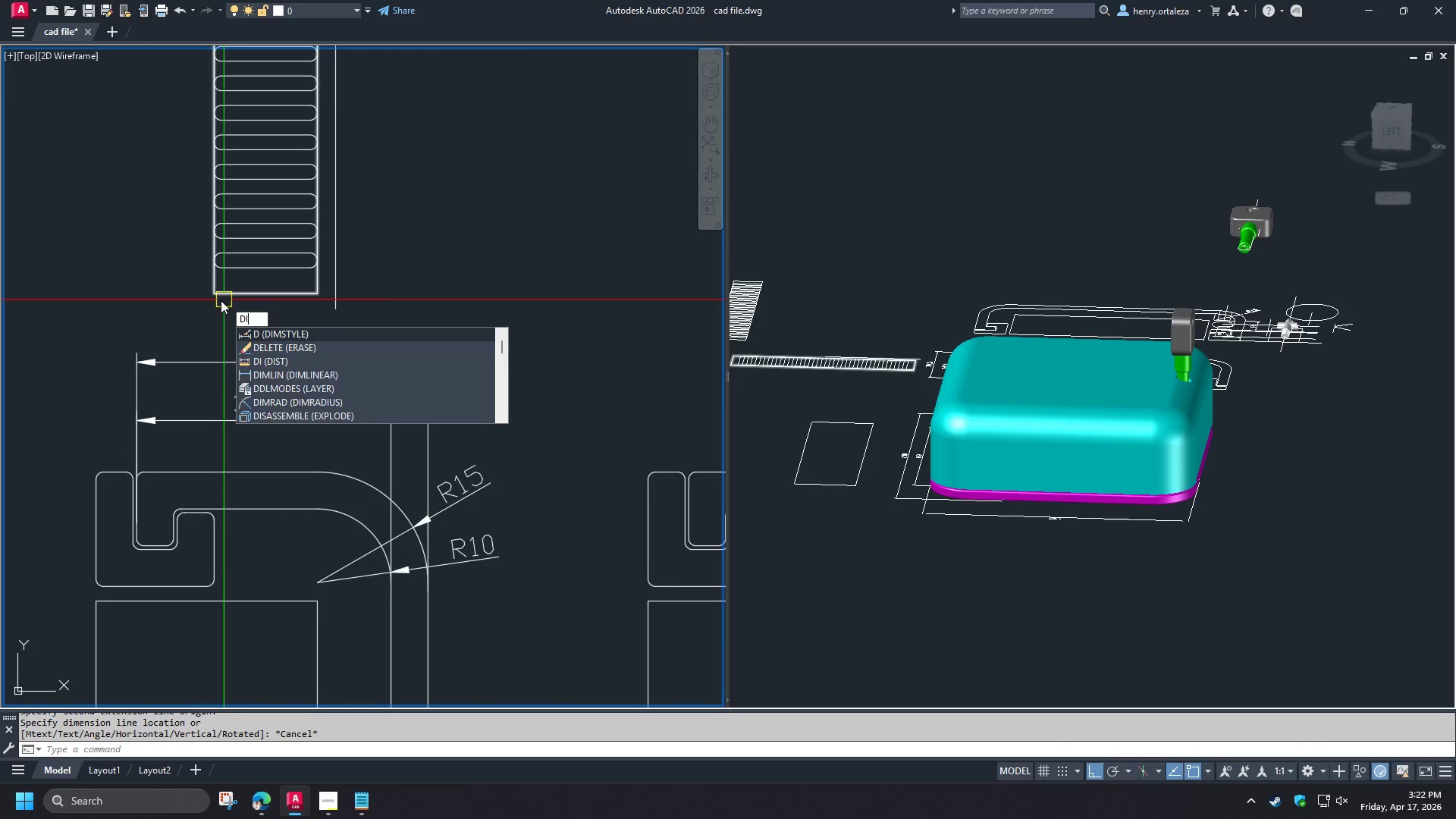 
key(Space)
 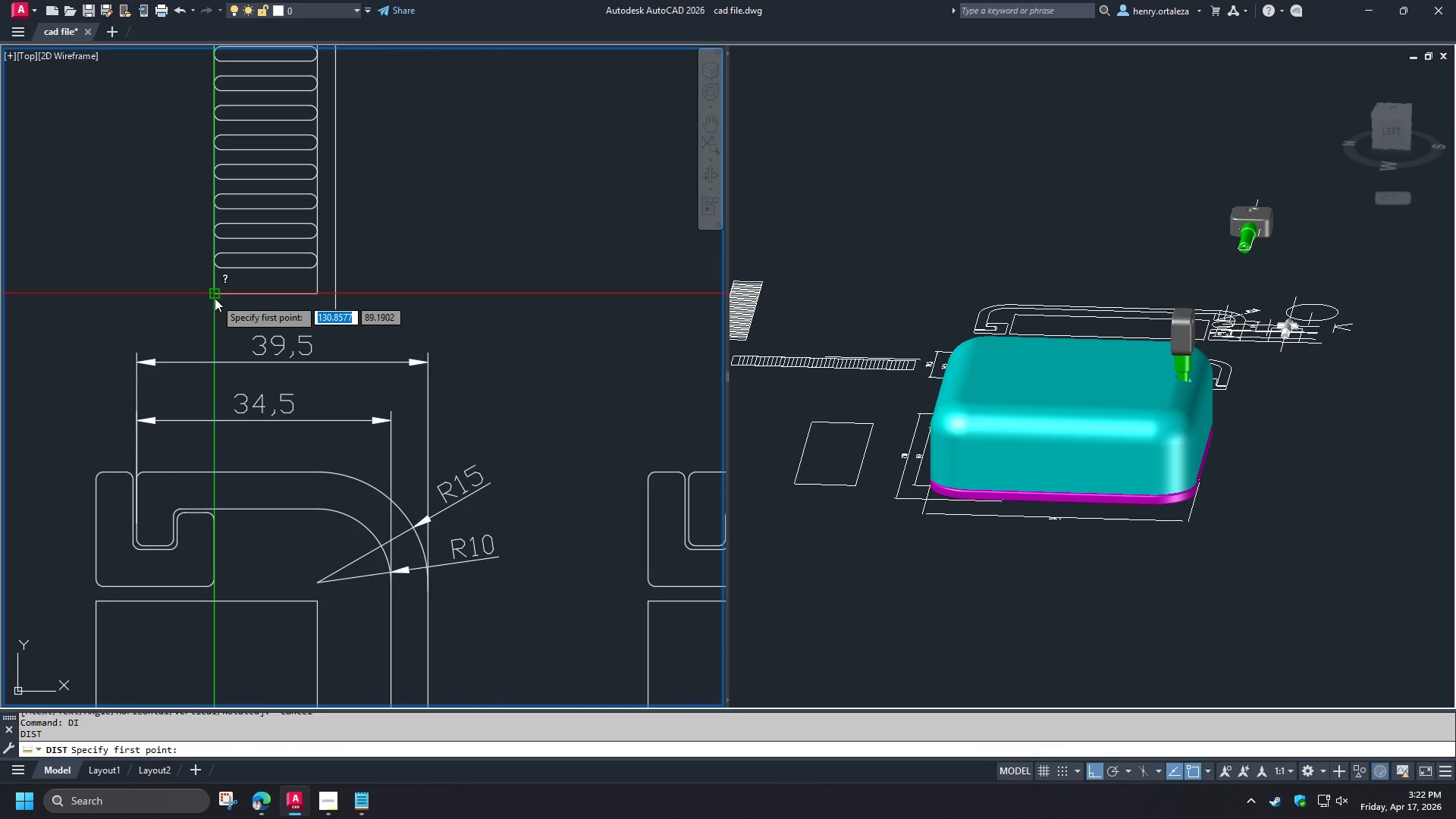 
left_click_drag(start_coordinate=[215, 298], to_coordinate=[218, 298])
 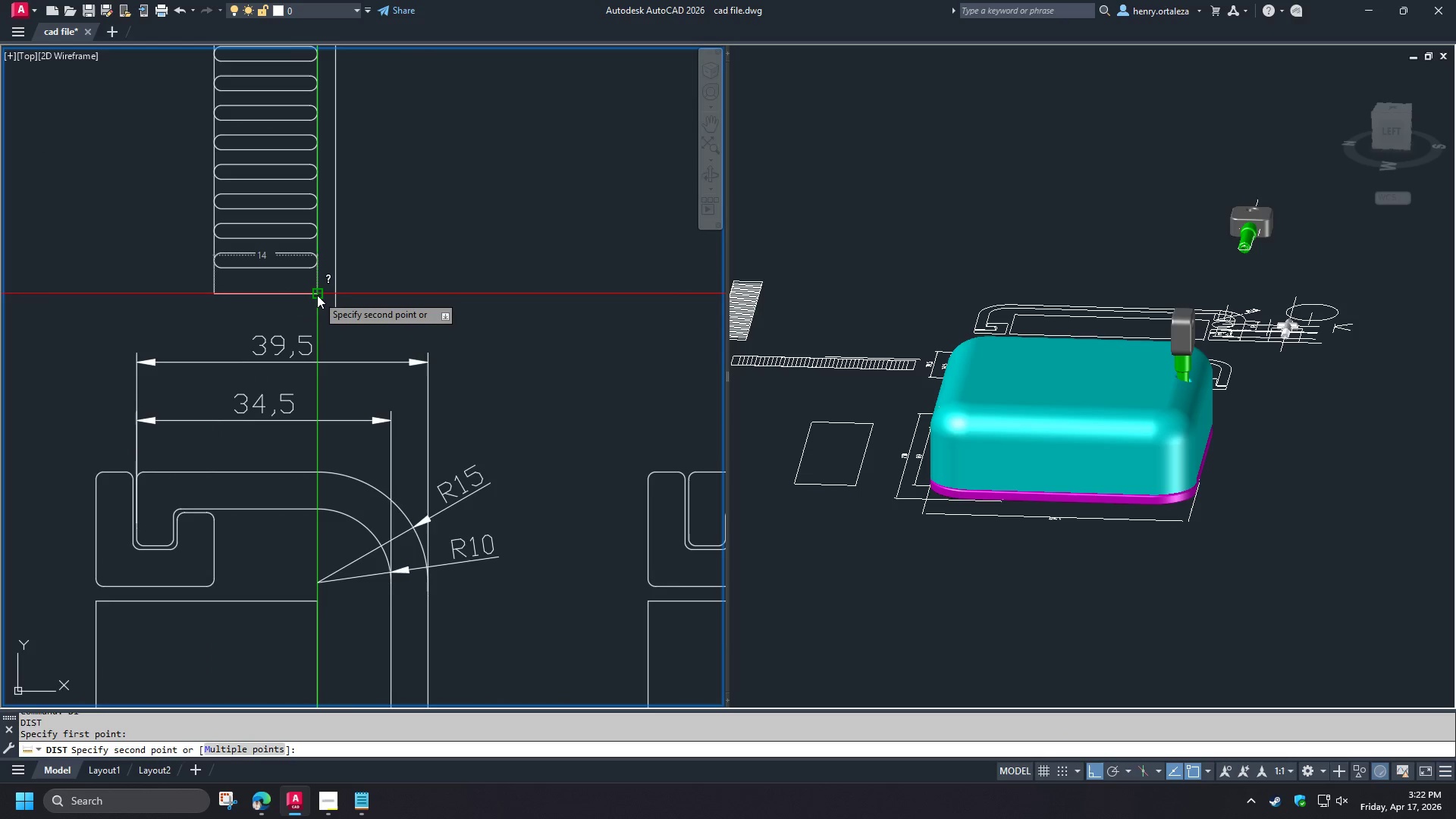 
key(Escape)
 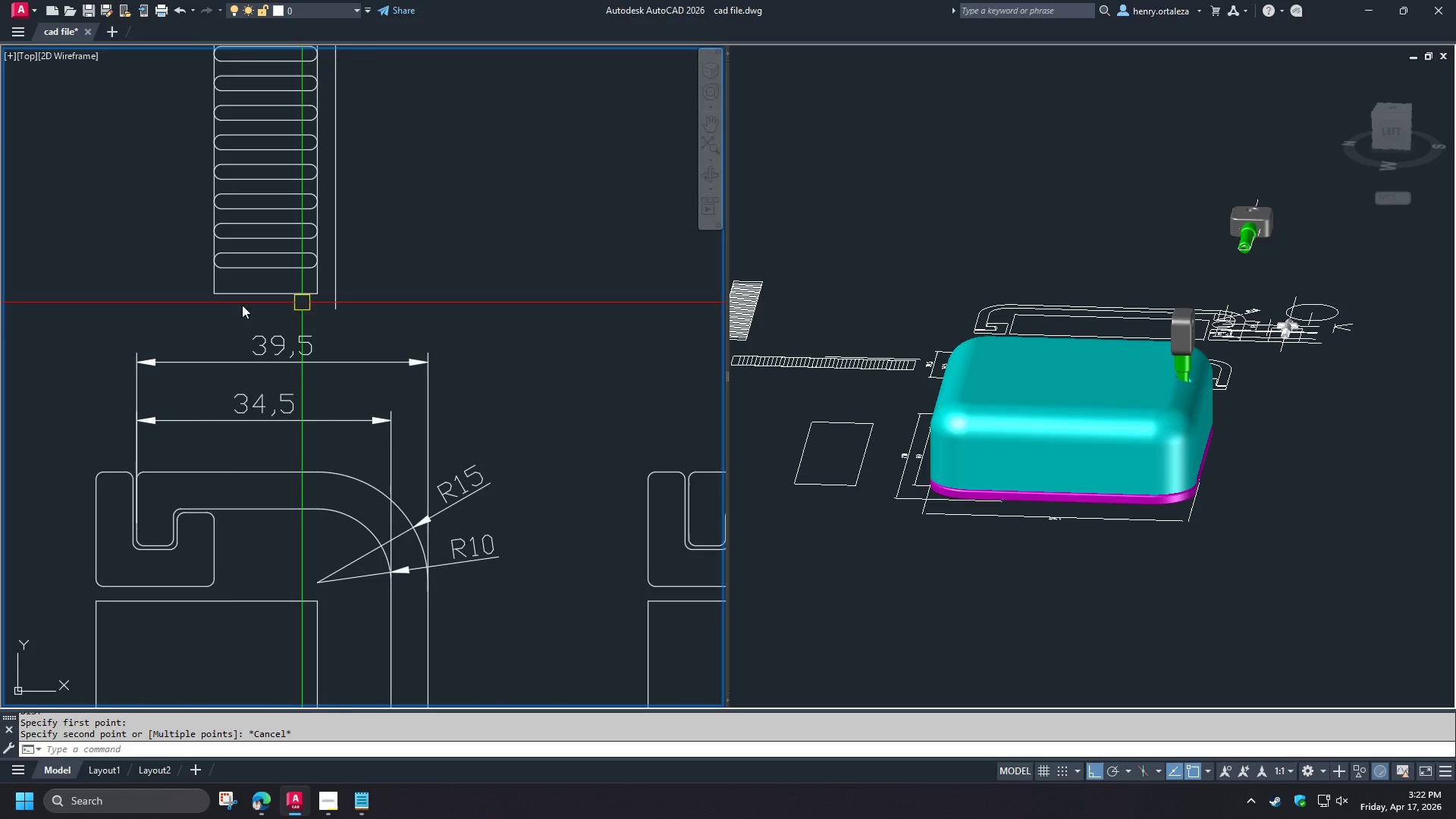 
scroll: coordinate [320, 283], scroll_direction: down, amount: 4.0
 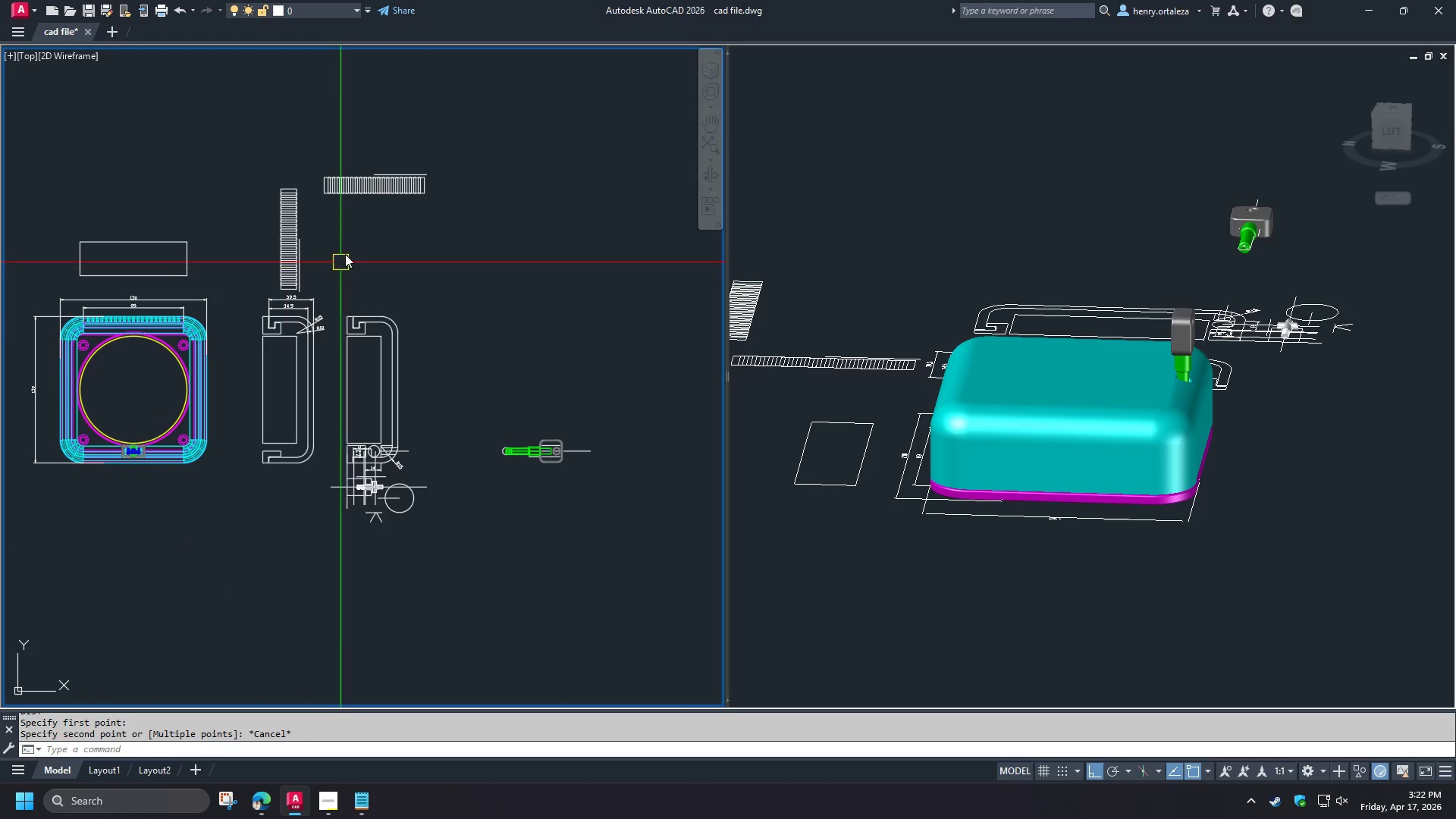 
scroll: coordinate [352, 170], scroll_direction: up, amount: 4.0
 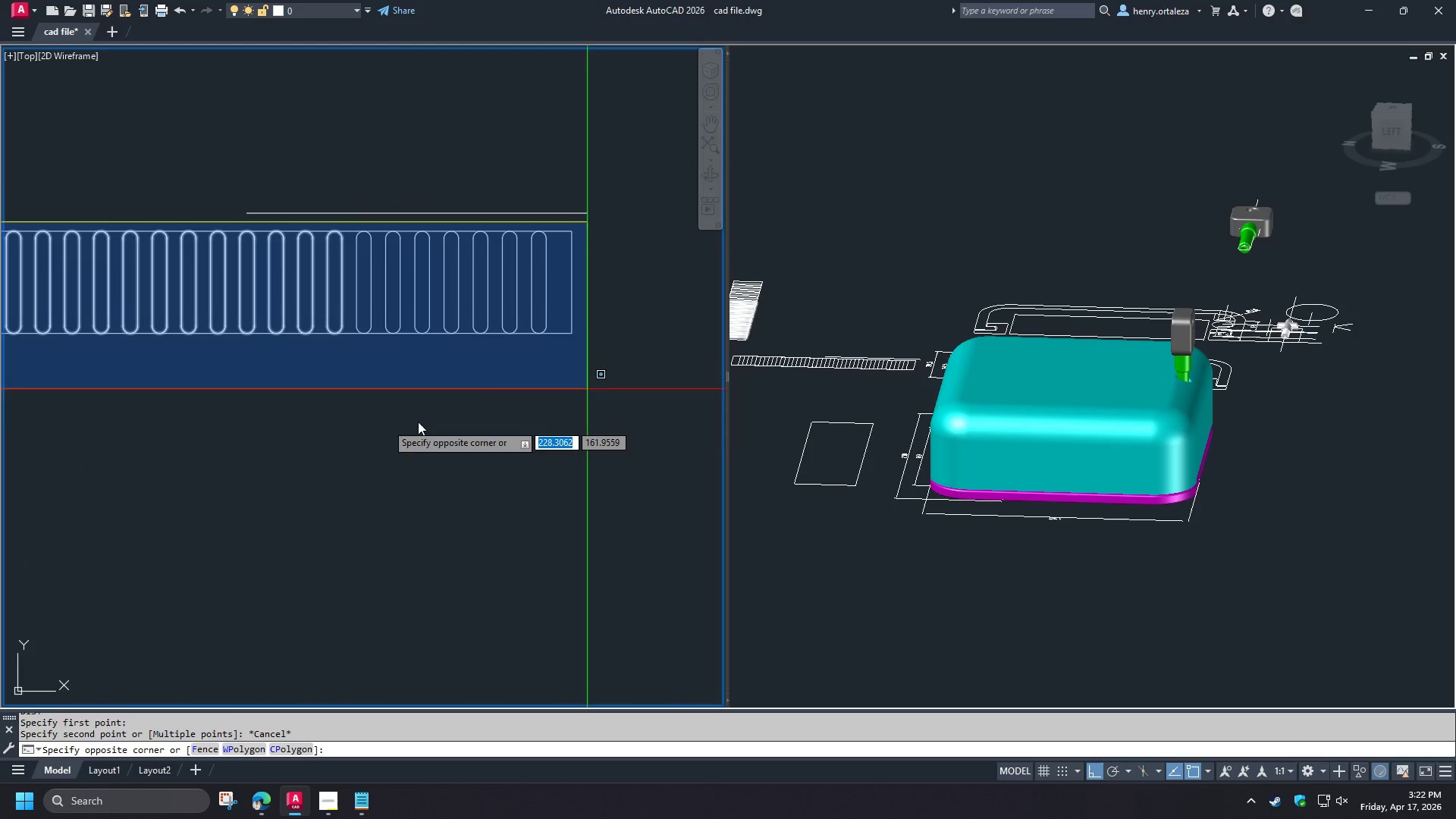 
left_click([557, 413])
 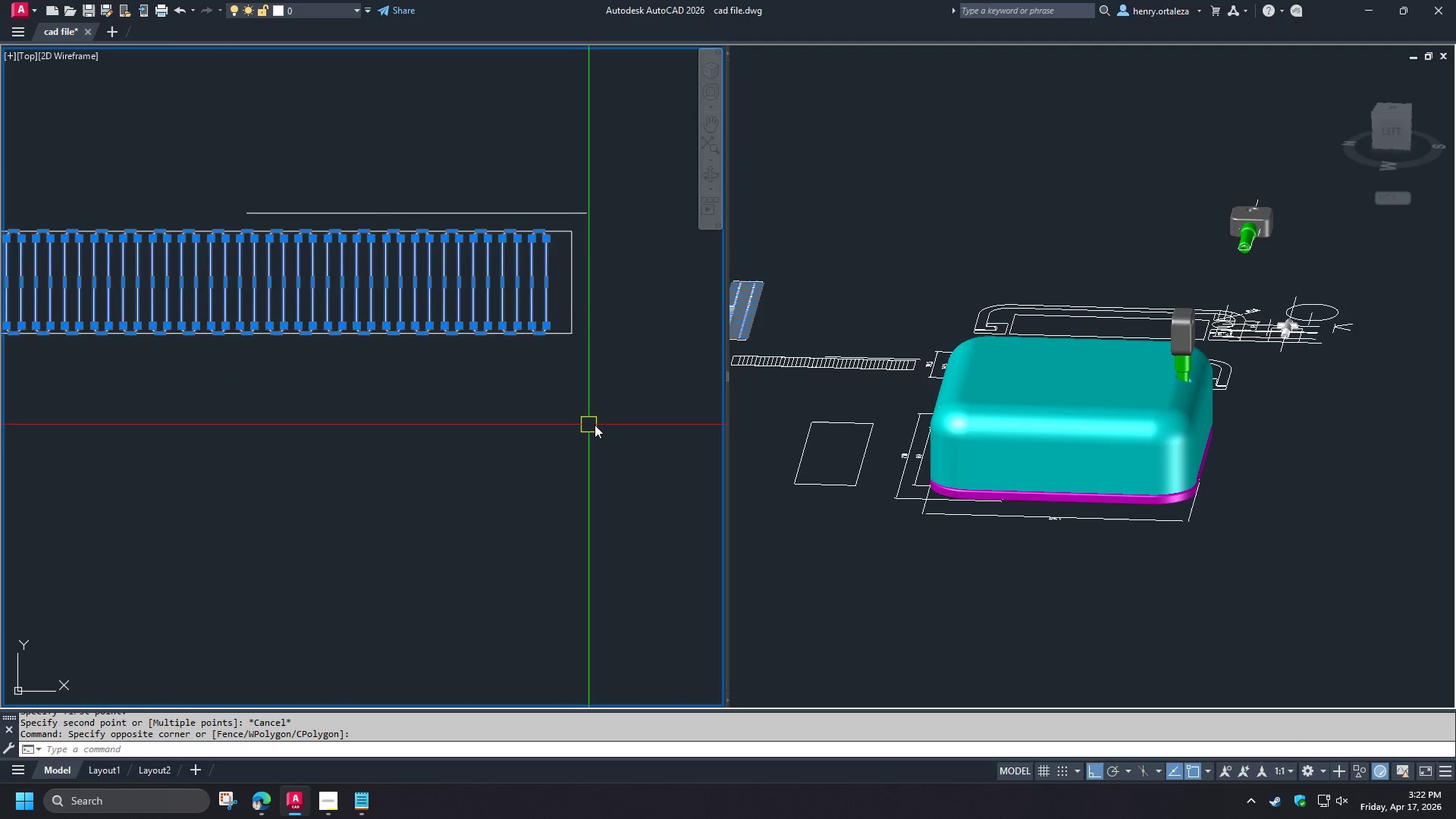 
scroll: coordinate [597, 423], scroll_direction: down, amount: 2.0
 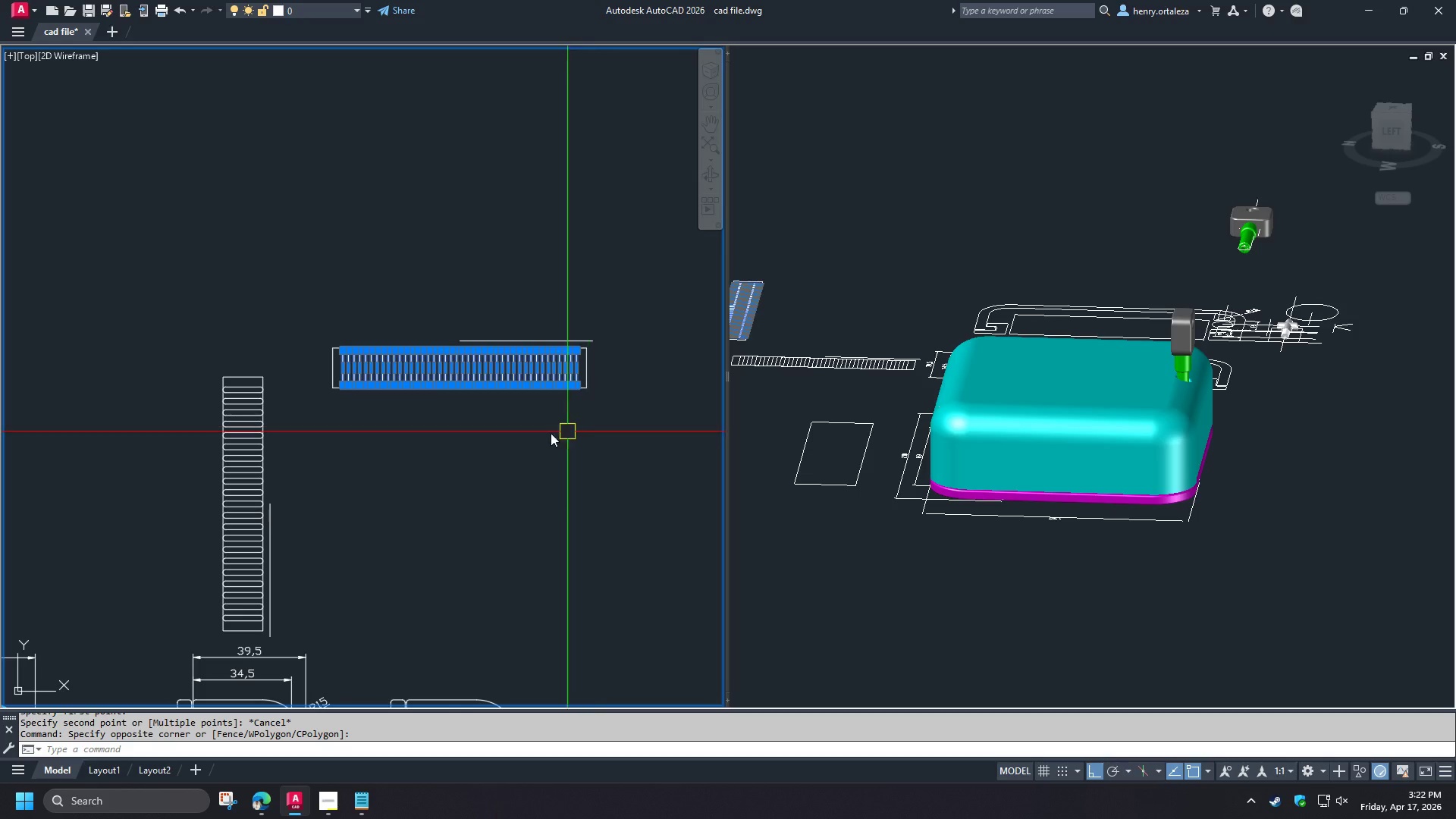 
scroll: coordinate [528, 416], scroll_direction: up, amount: 2.0
 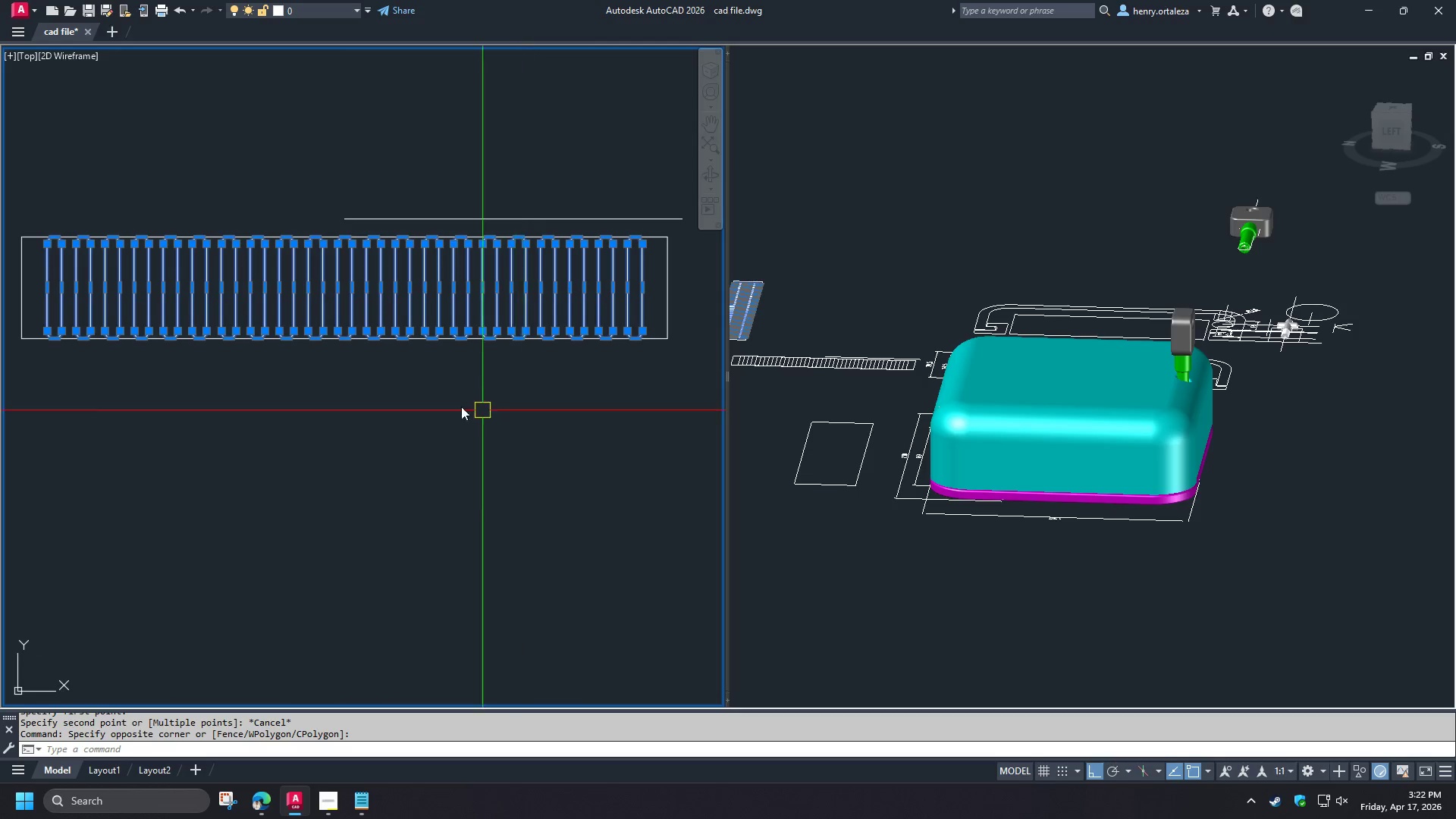 
key(Control+Shift+C)
 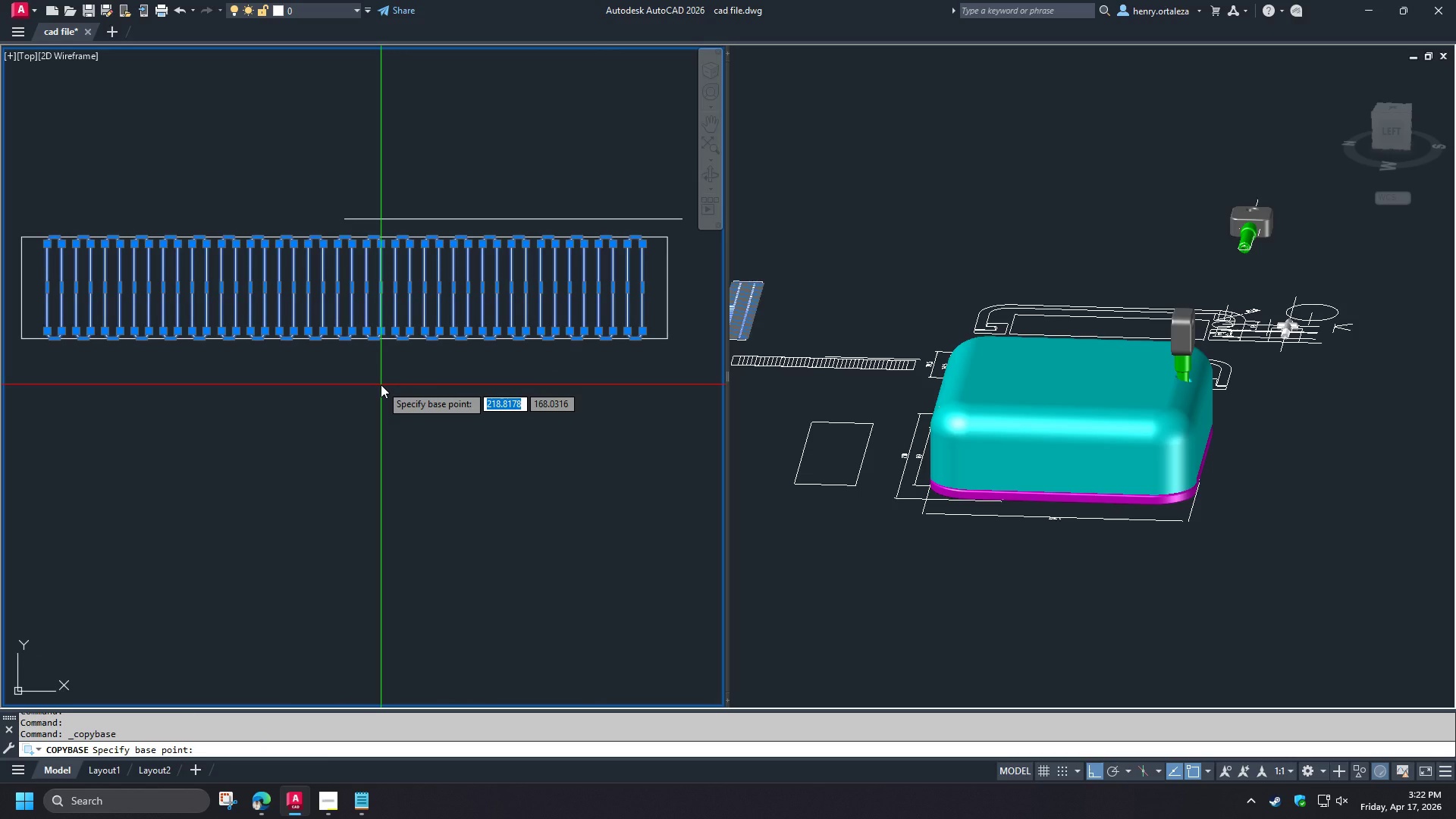 
type(MID )
 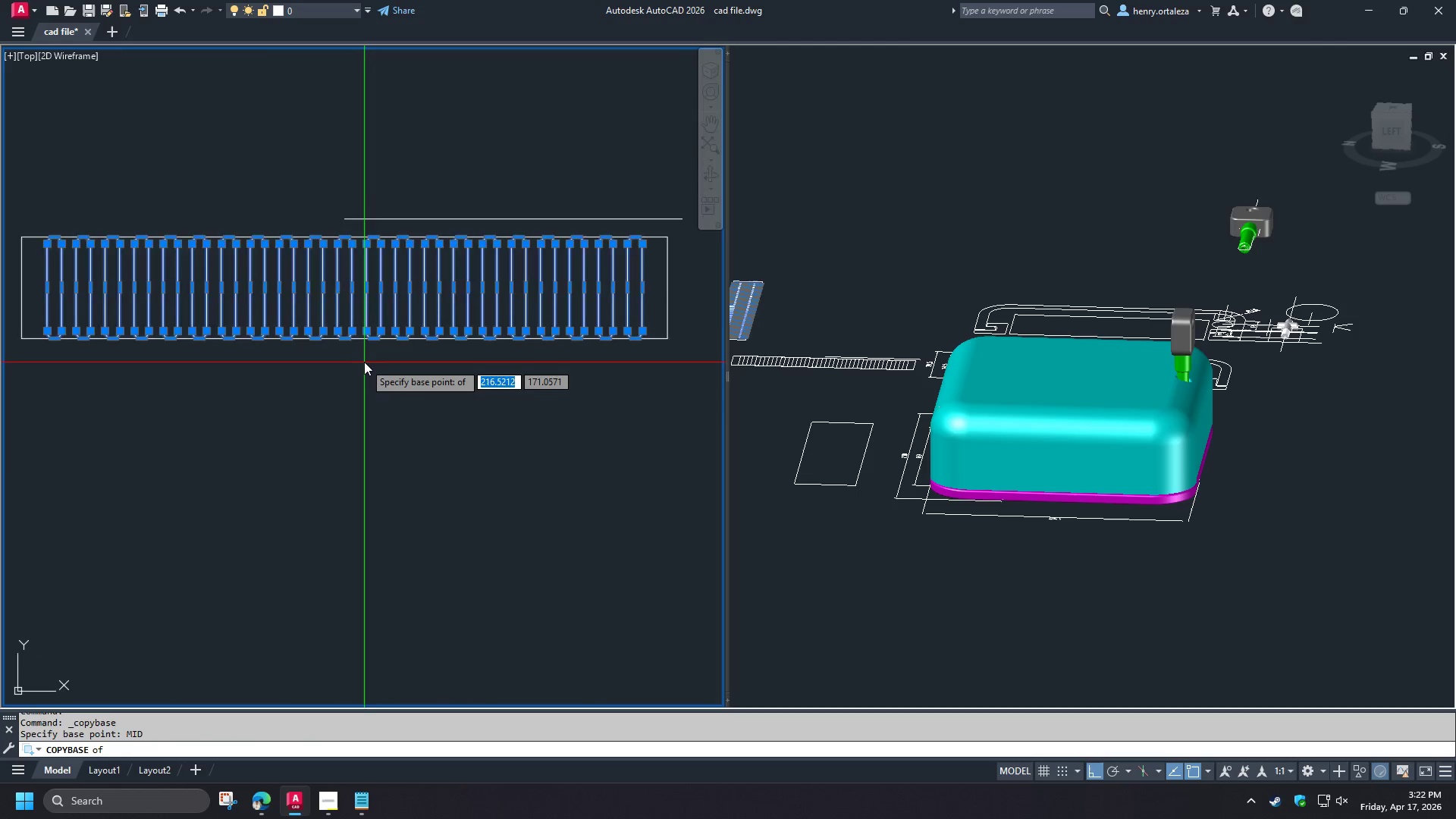 
scroll: coordinate [364, 362], scroll_direction: up, amount: 1.0
 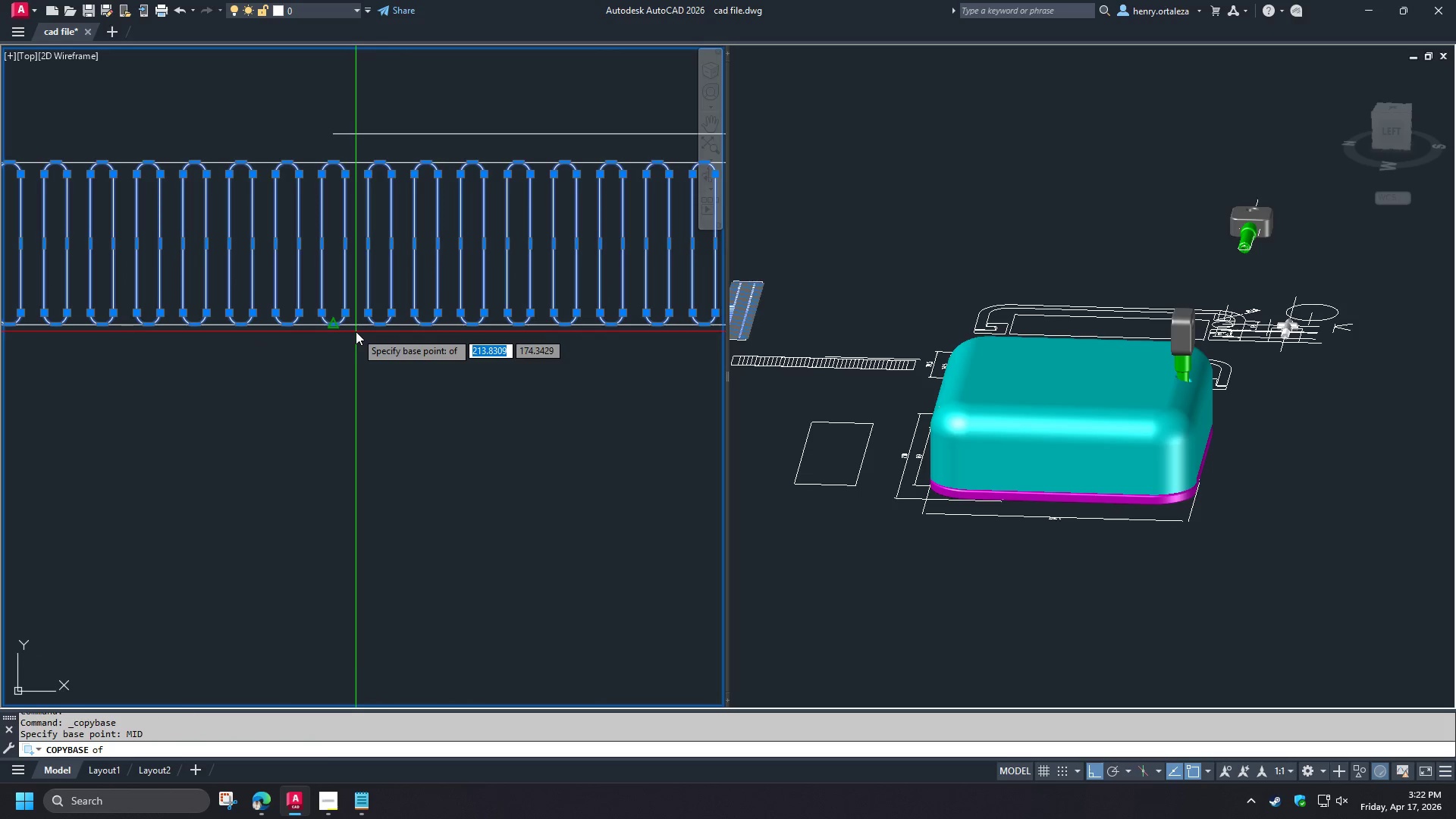 
left_click([356, 331])
 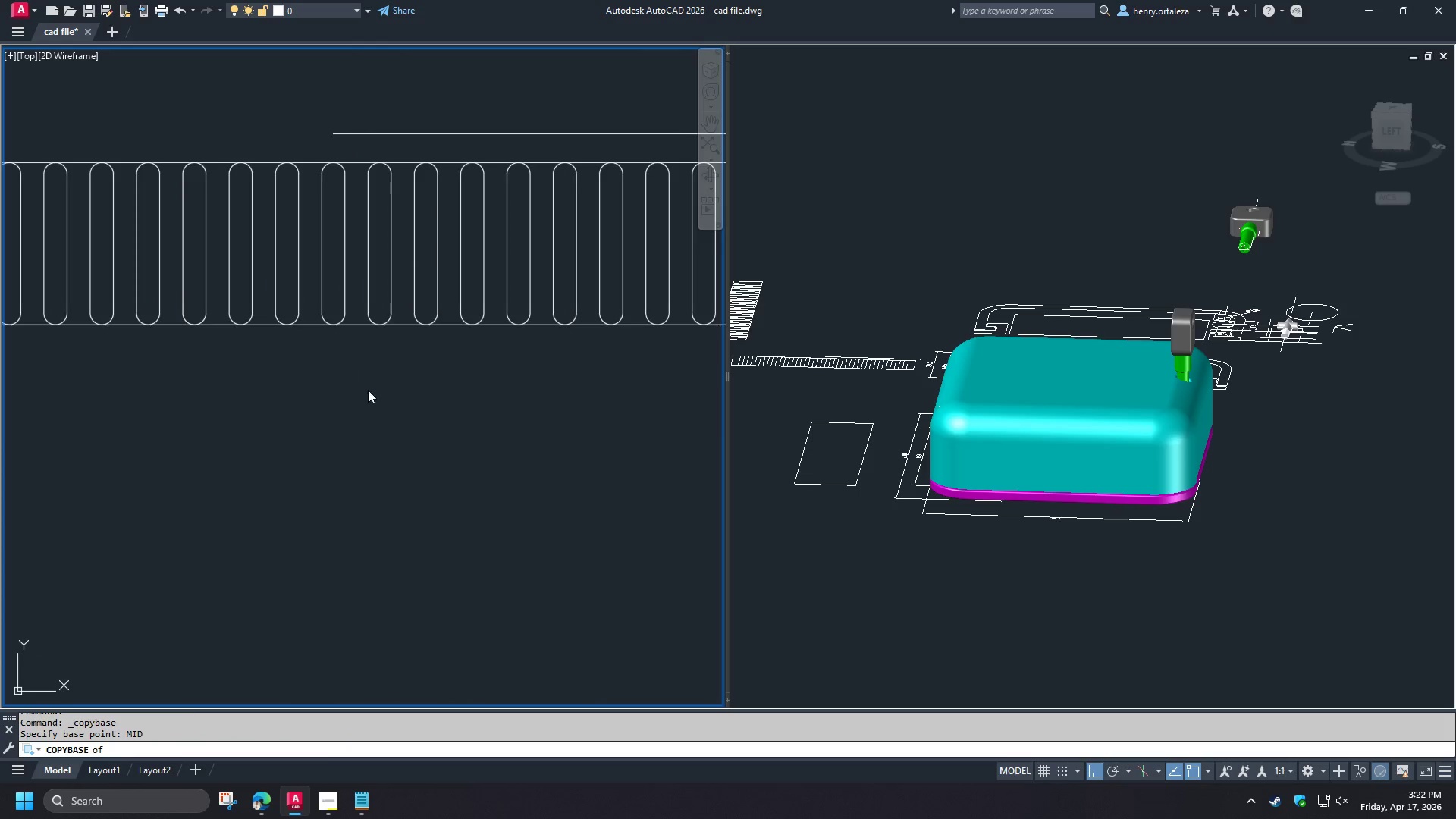 
key(Escape)
 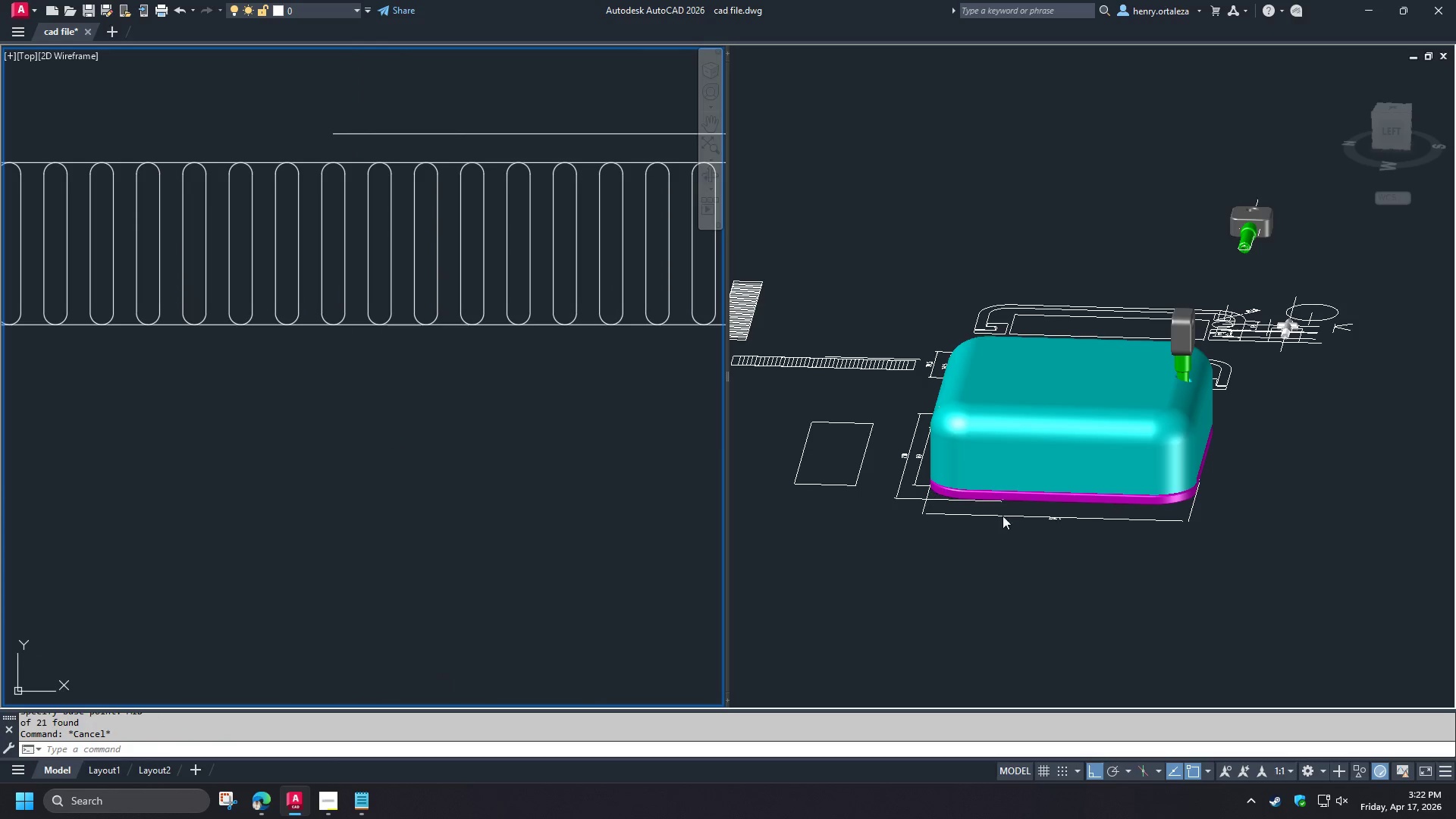 
left_click([1123, 545])
 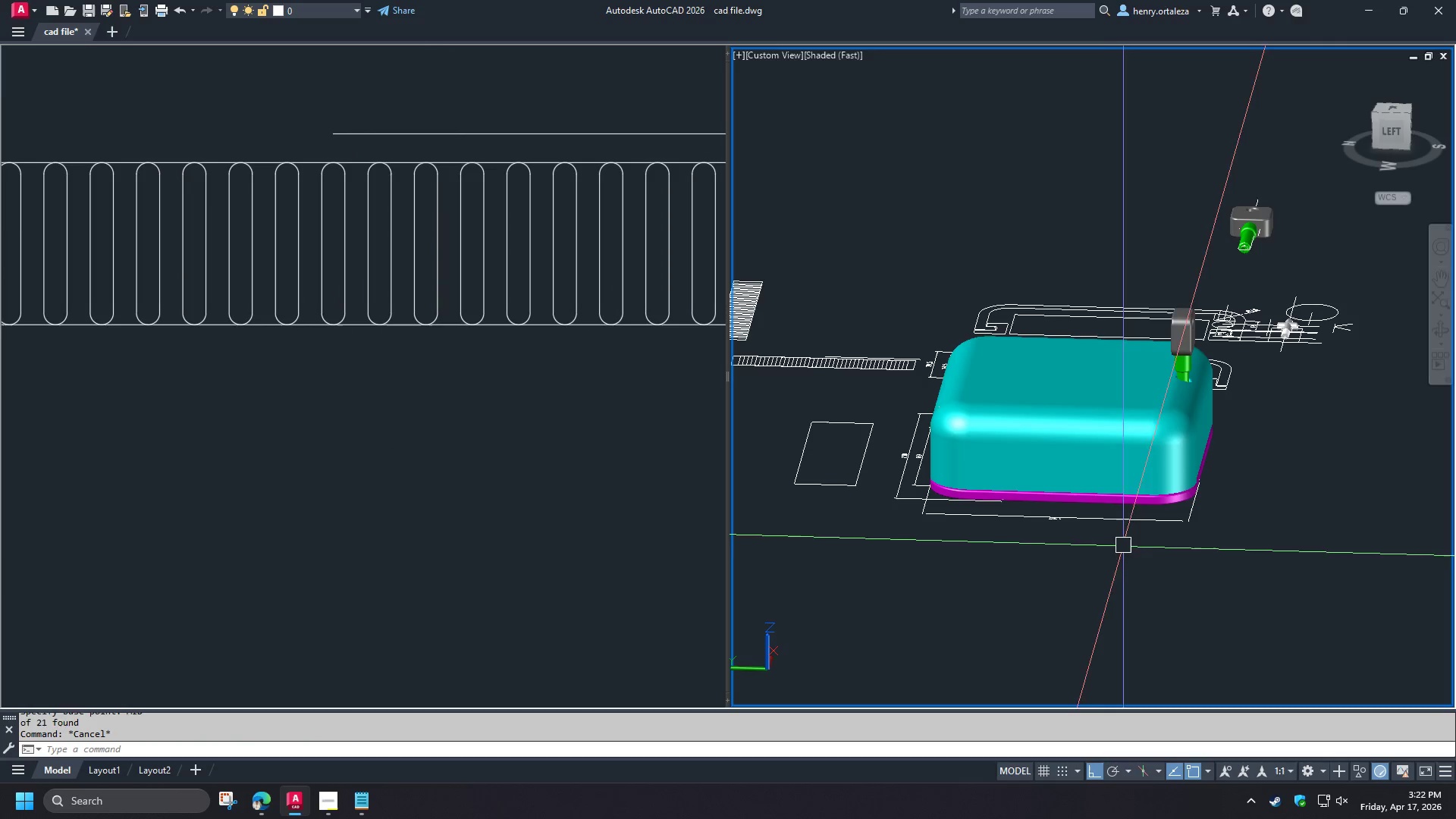 
key(Escape)
type(VS)
 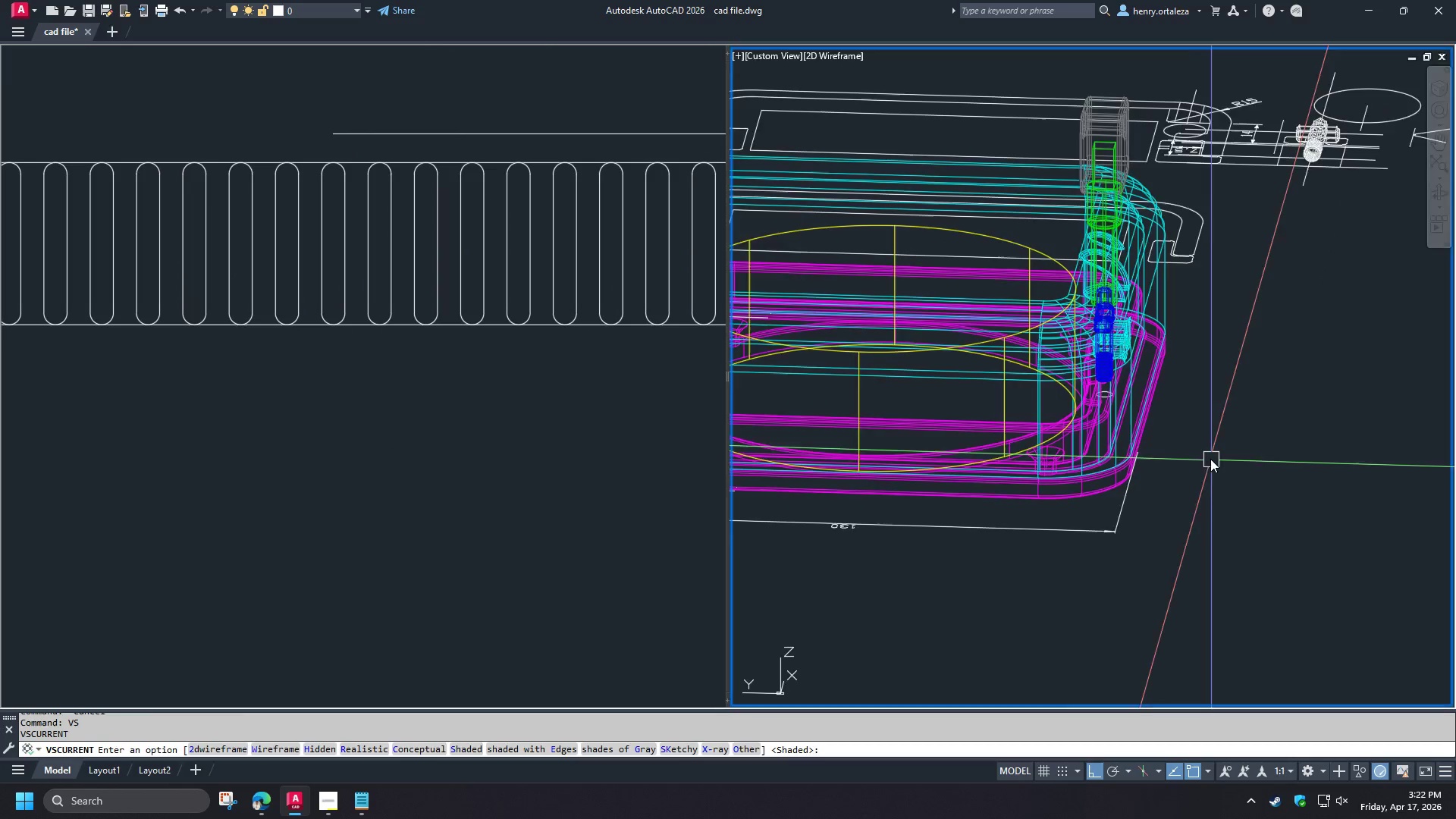 
hold_key(key=Space, duration=0.36)
 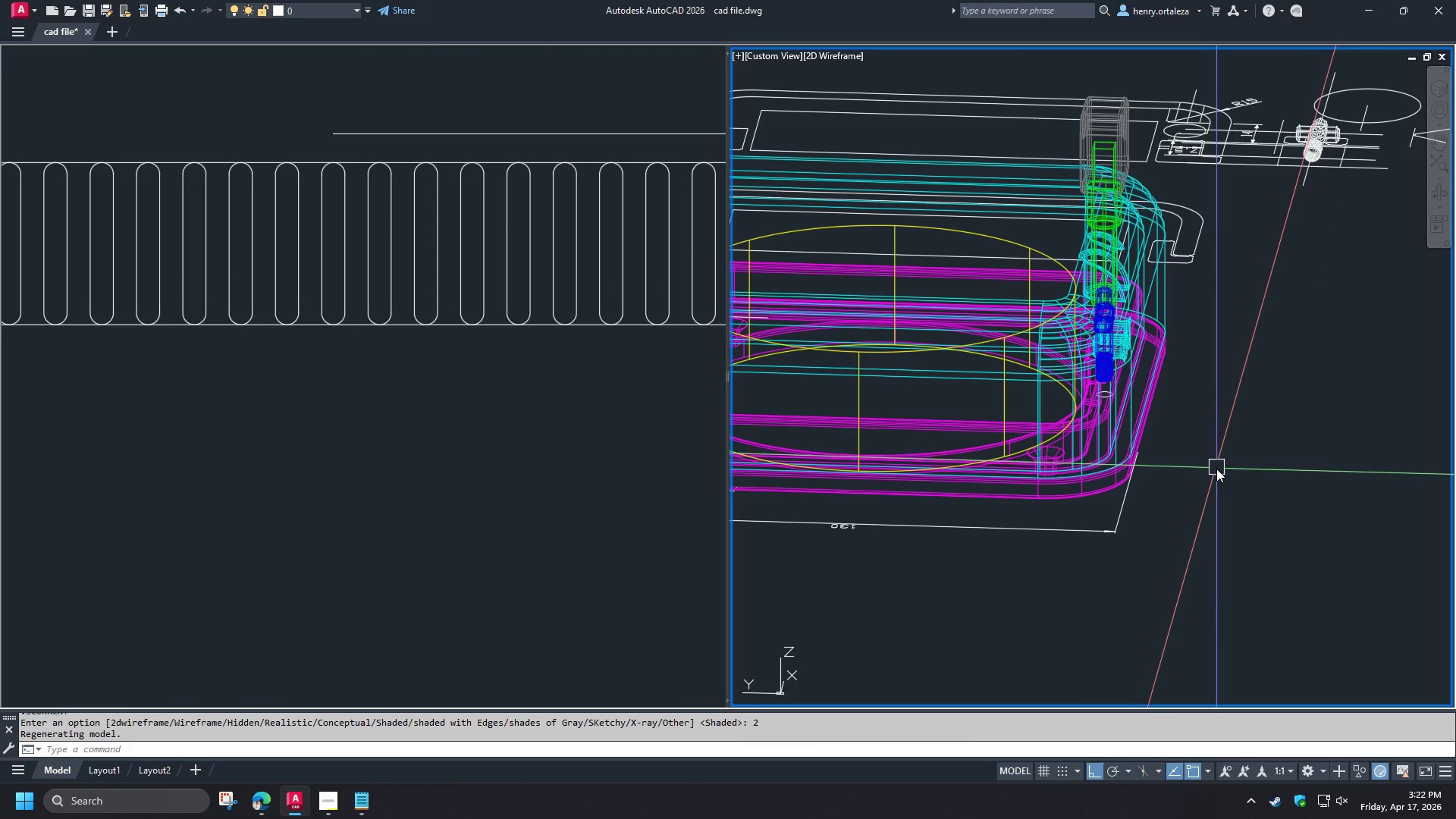 
scroll: coordinate [1262, 491], scroll_direction: up, amount: 2.0
 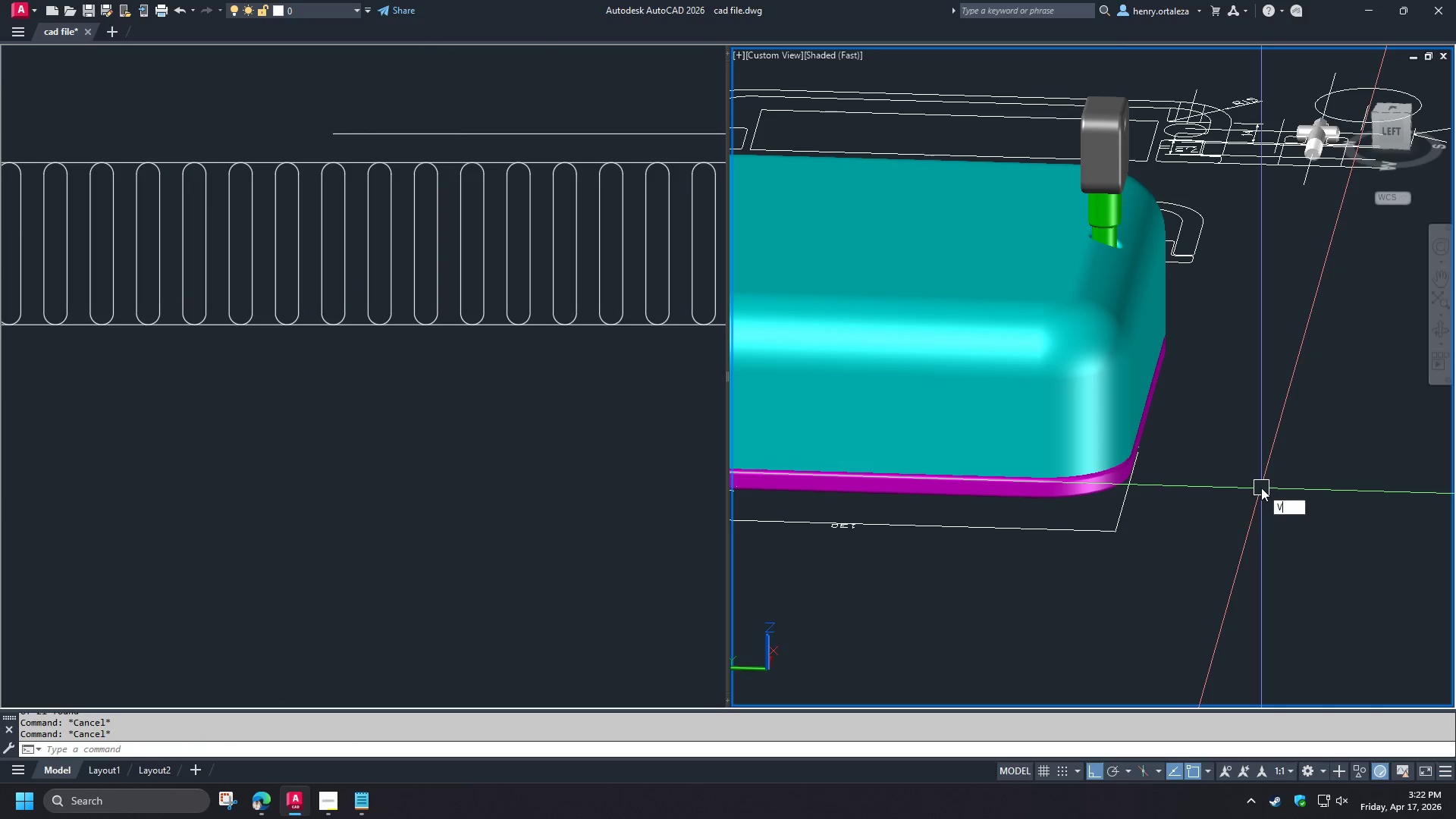 
key(2)
 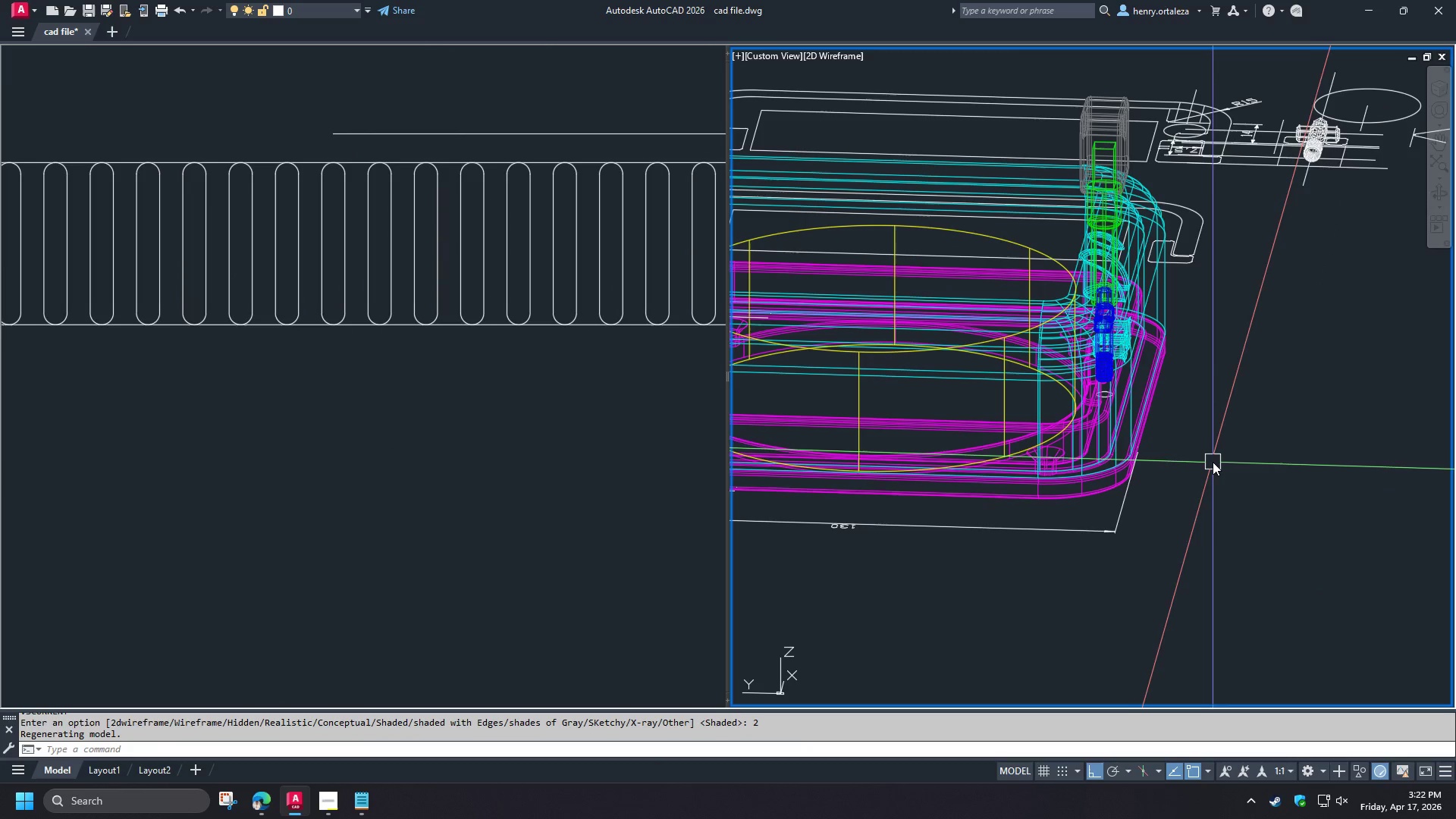 
hold_key(key=ShiftLeft, duration=1.34)
 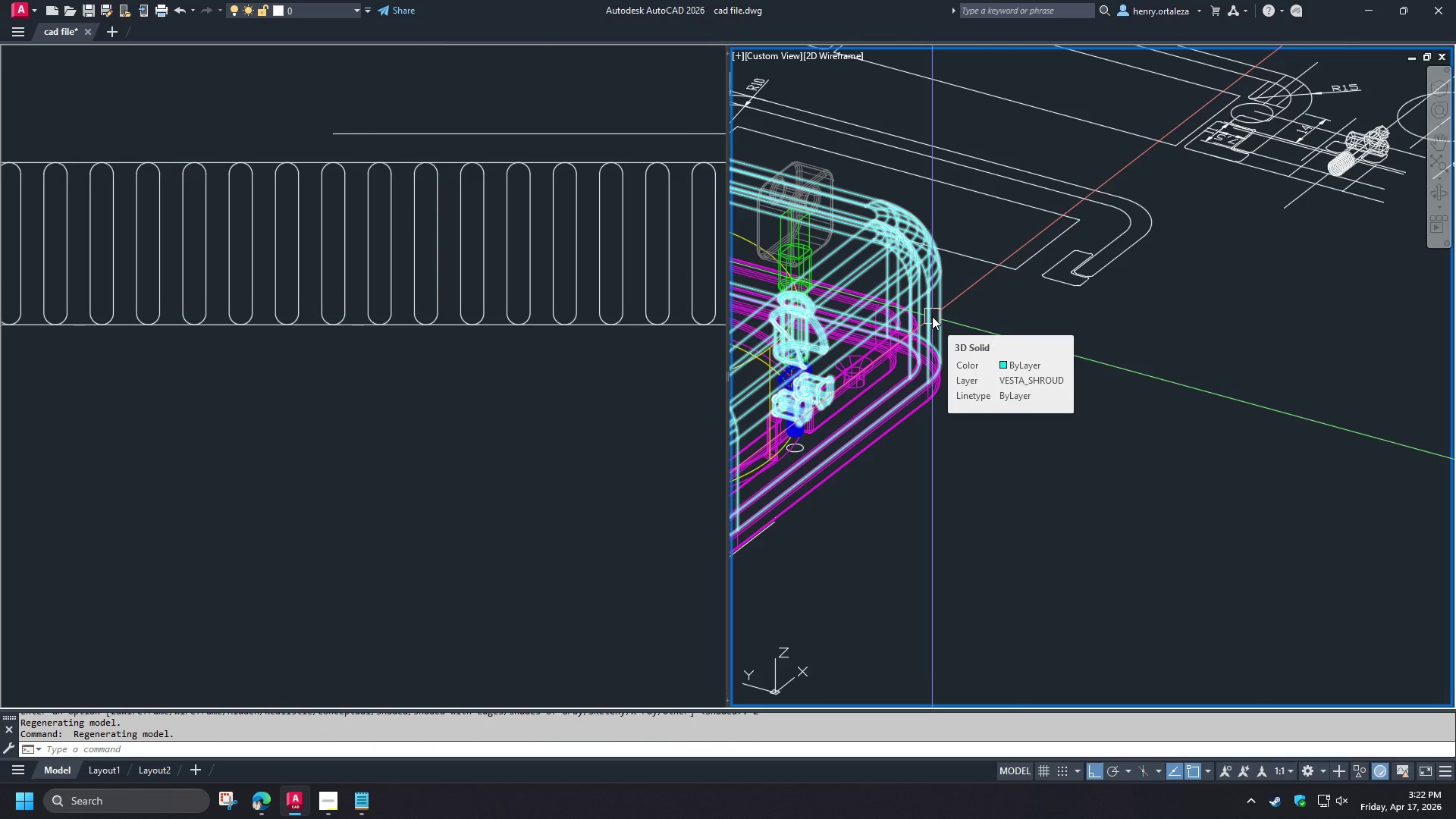 
hold_key(key=ShiftLeft, duration=1.03)
 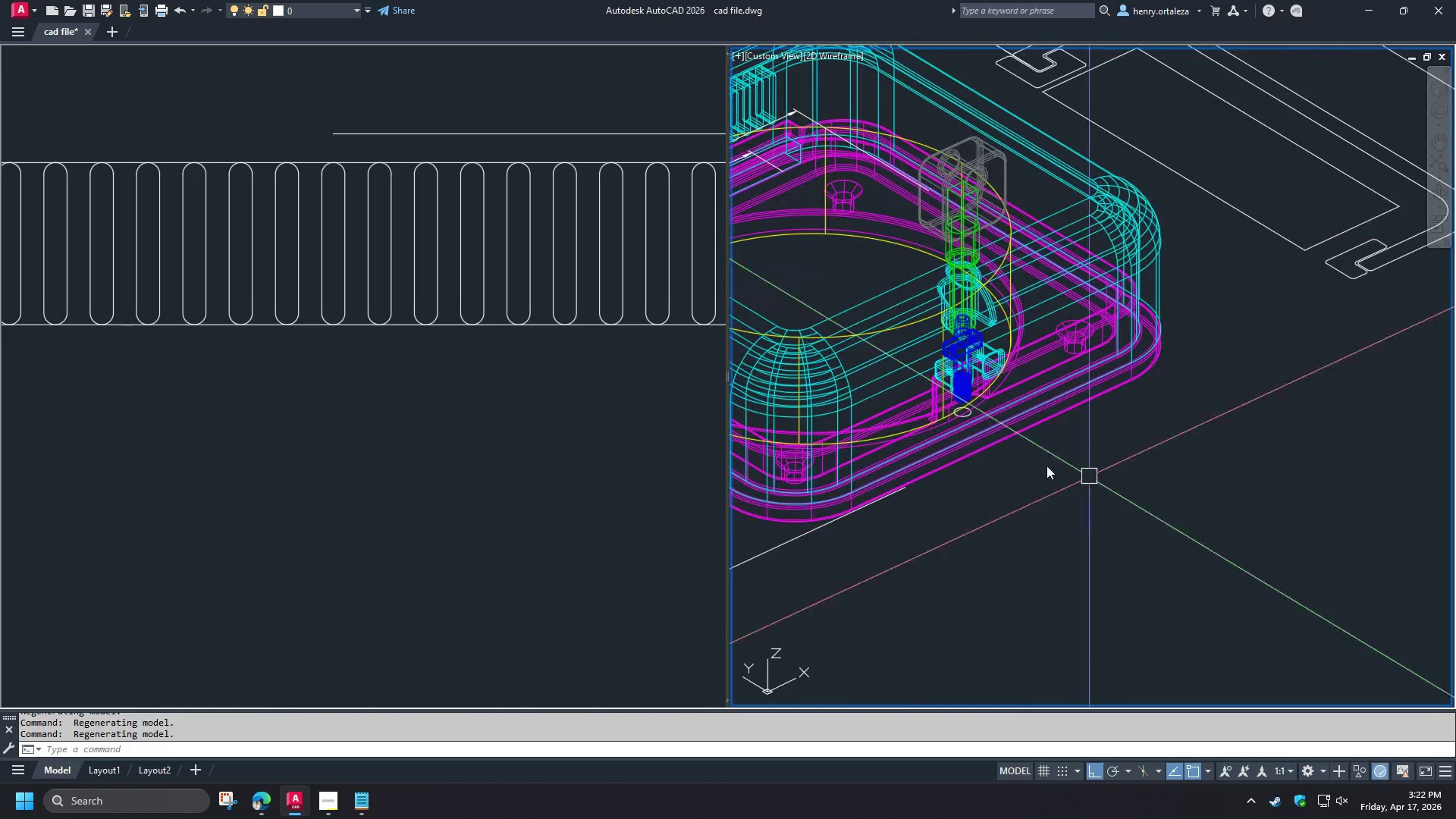 
scroll: coordinate [833, 447], scroll_direction: none, amount: 0.0
 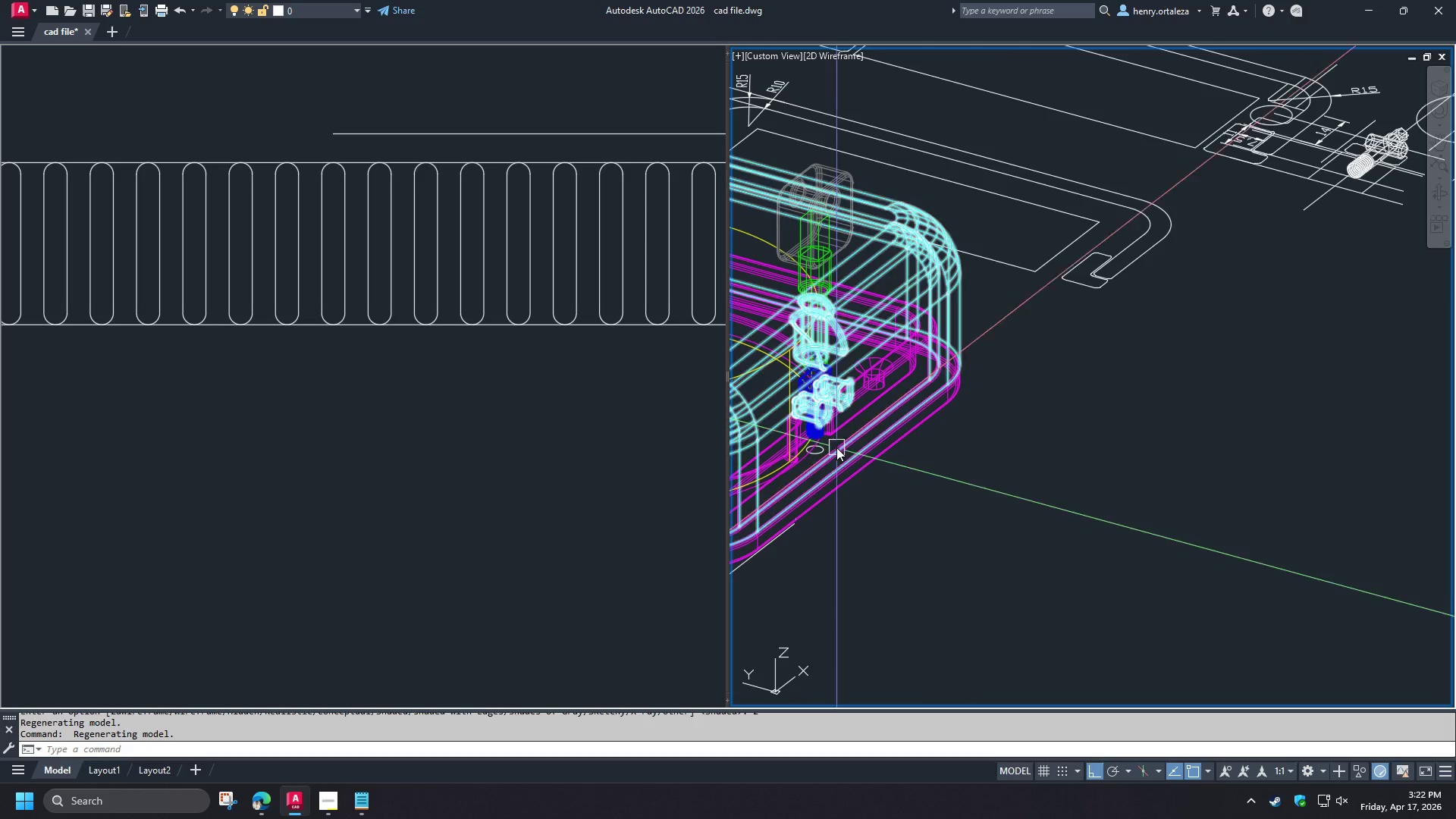 
hold_key(key=ShiftLeft, duration=1.5)
 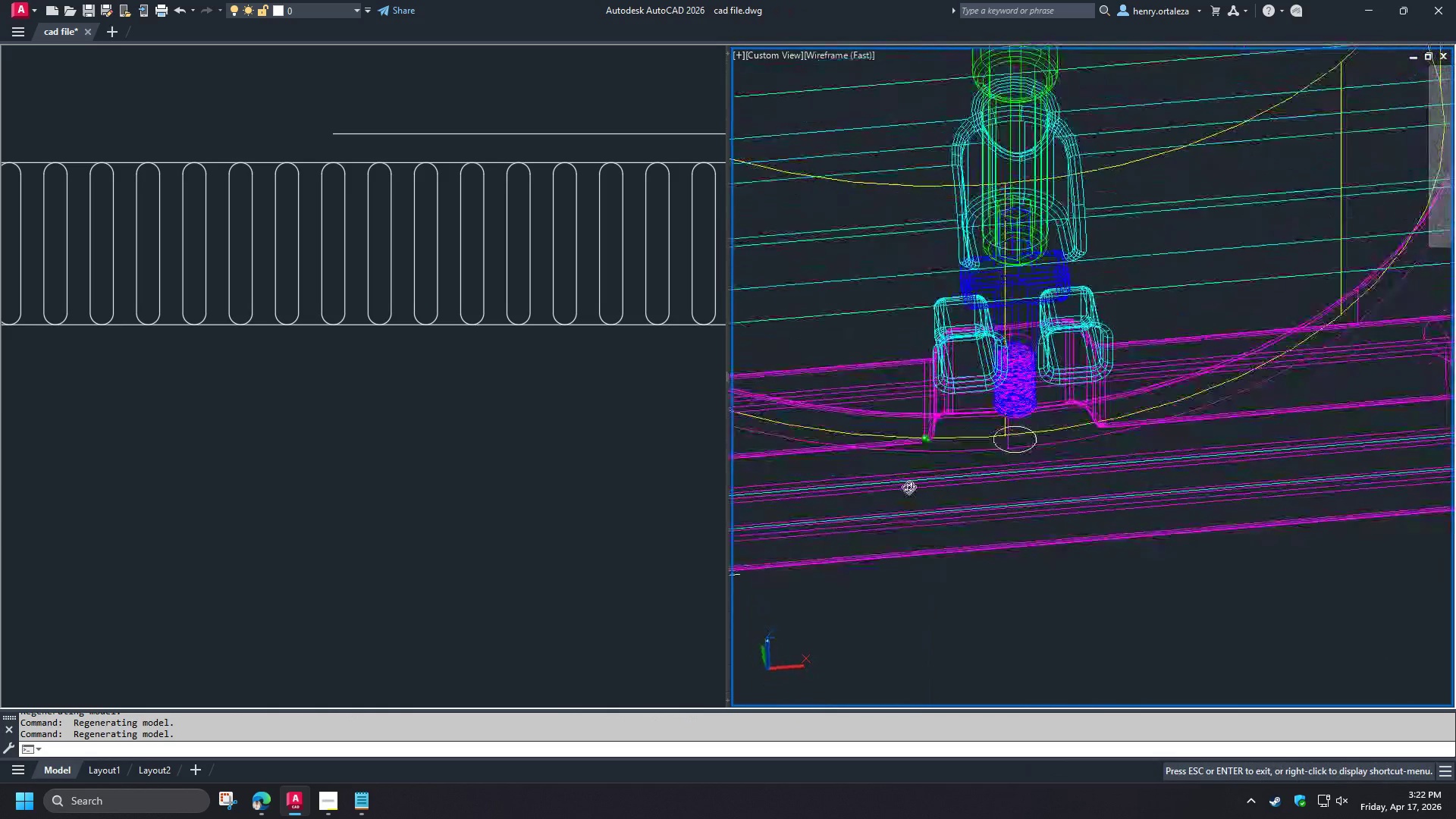 
scroll: coordinate [946, 403], scroll_direction: up, amount: 2.0
 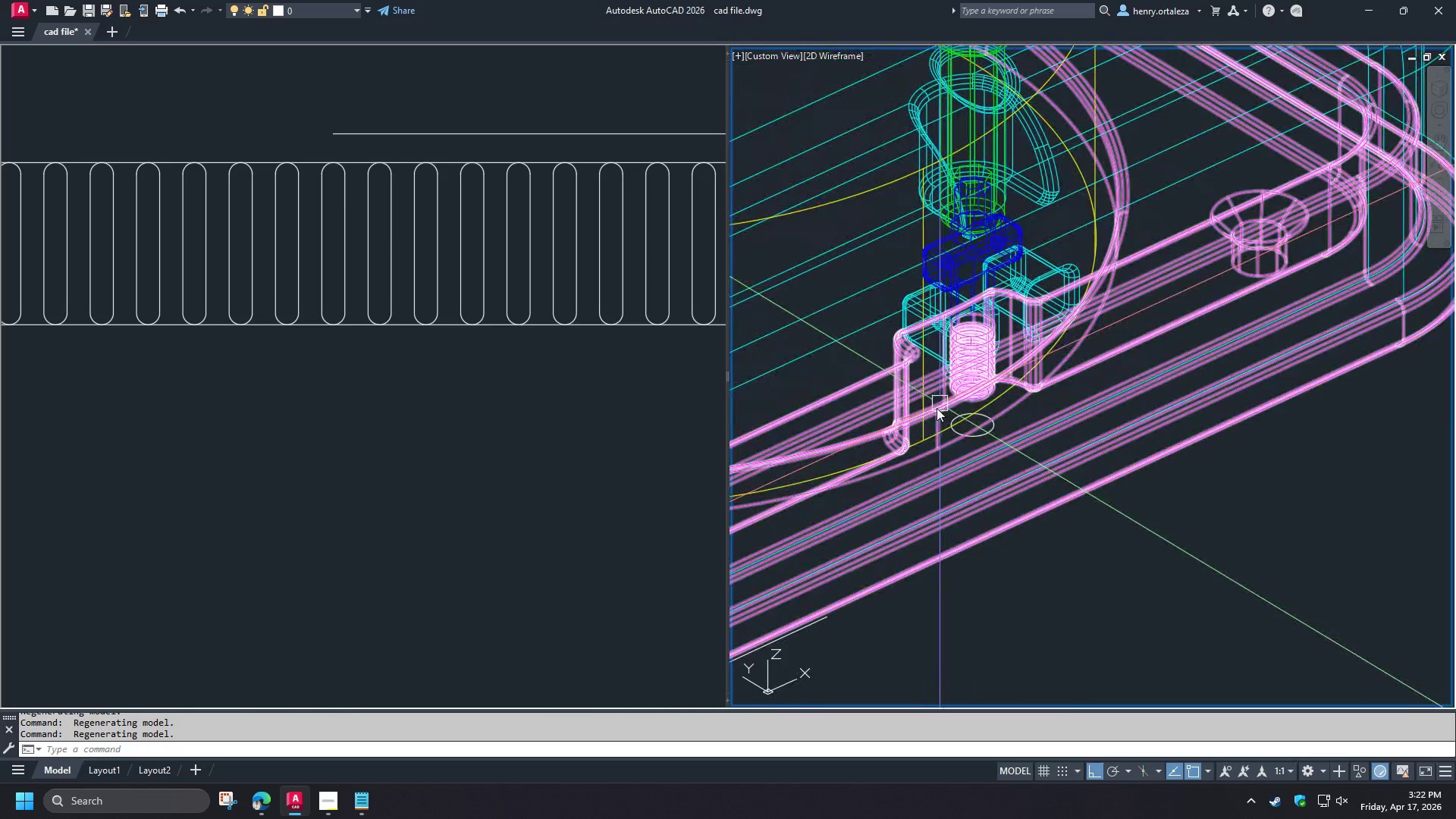 
hold_key(key=ShiftLeft, duration=1.5)
 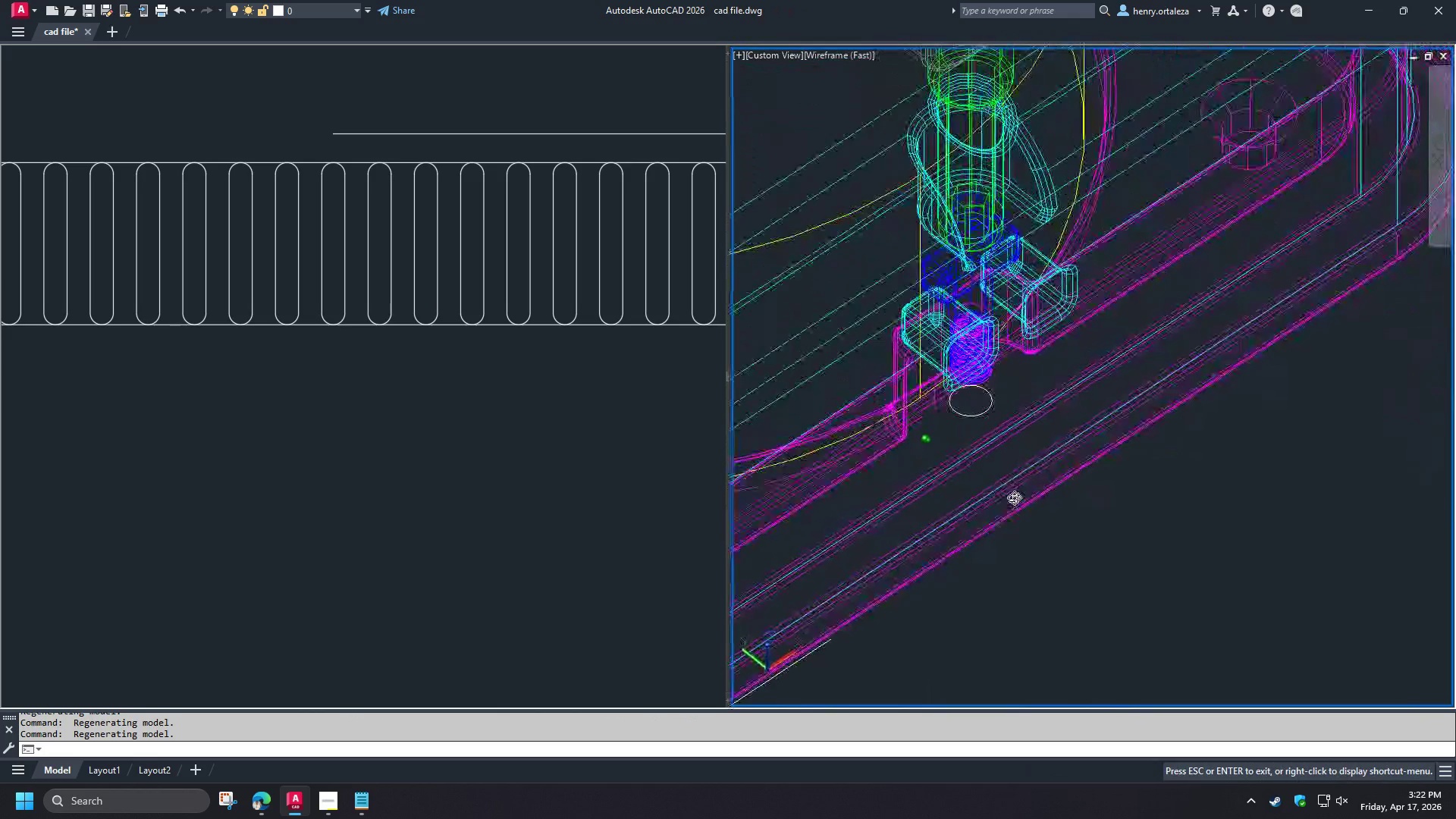 
hold_key(key=ShiftLeft, duration=1.12)
 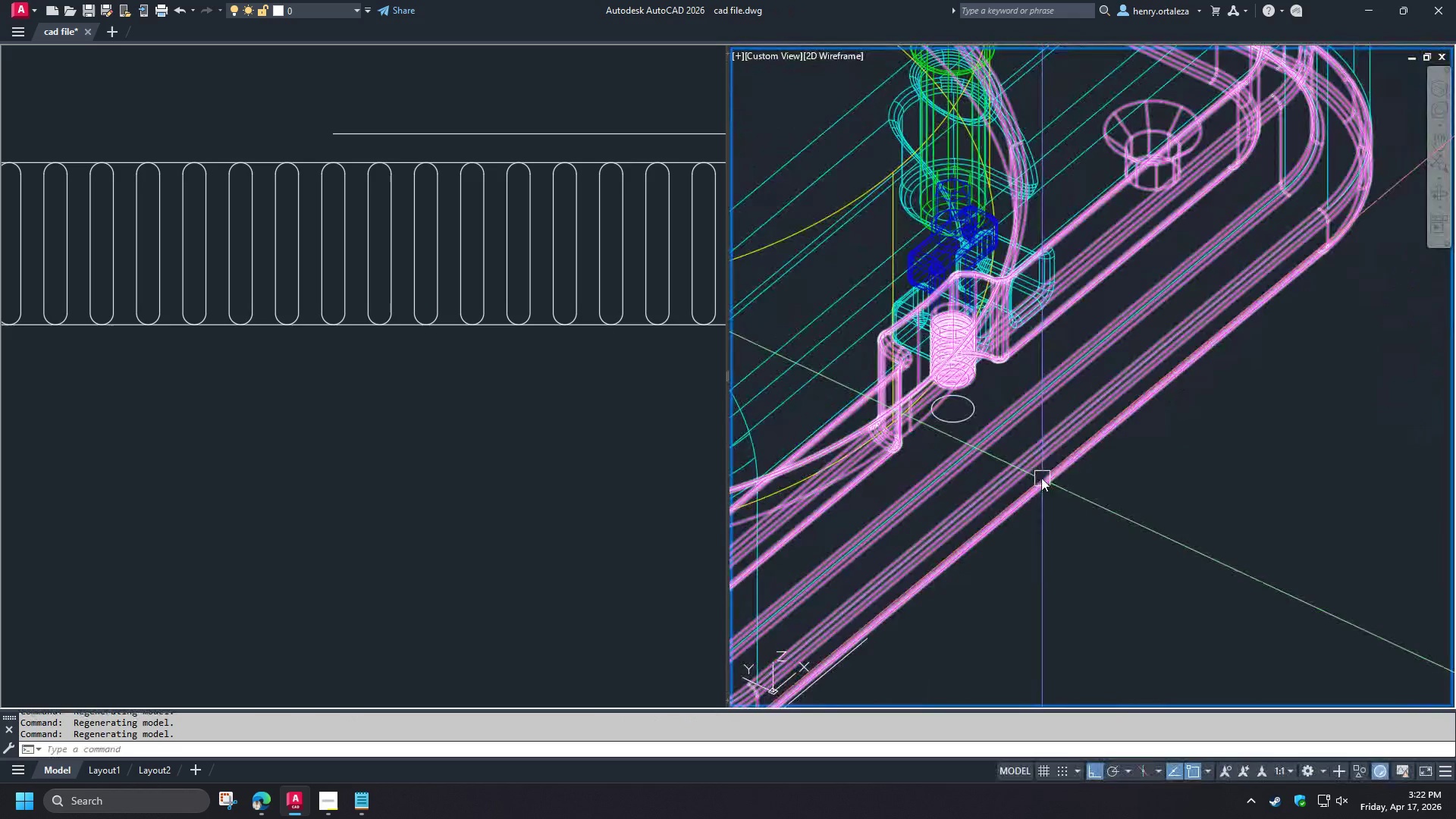 
scroll: coordinate [1040, 476], scroll_direction: down, amount: 1.0
 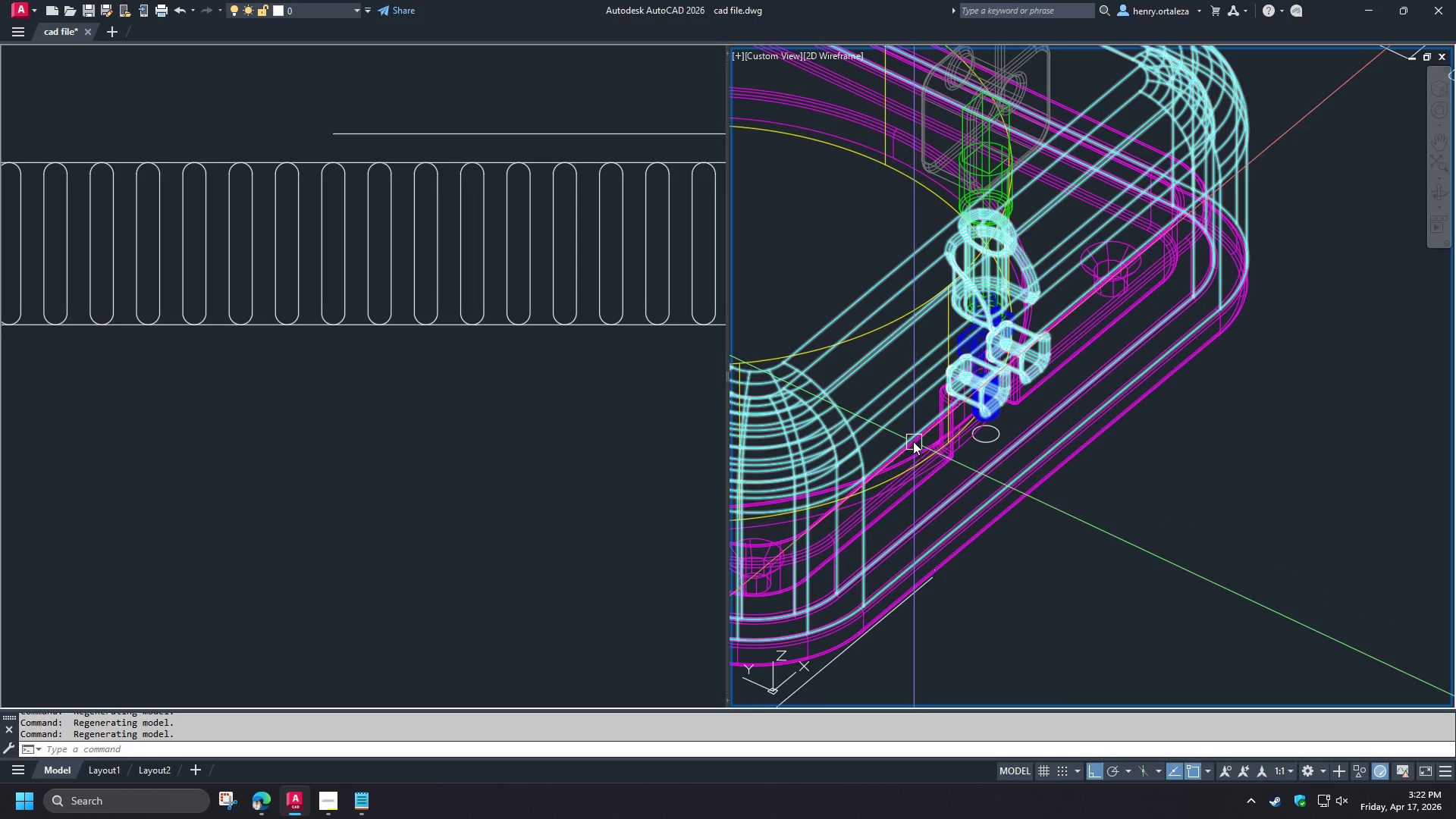 
wait(5.12)
 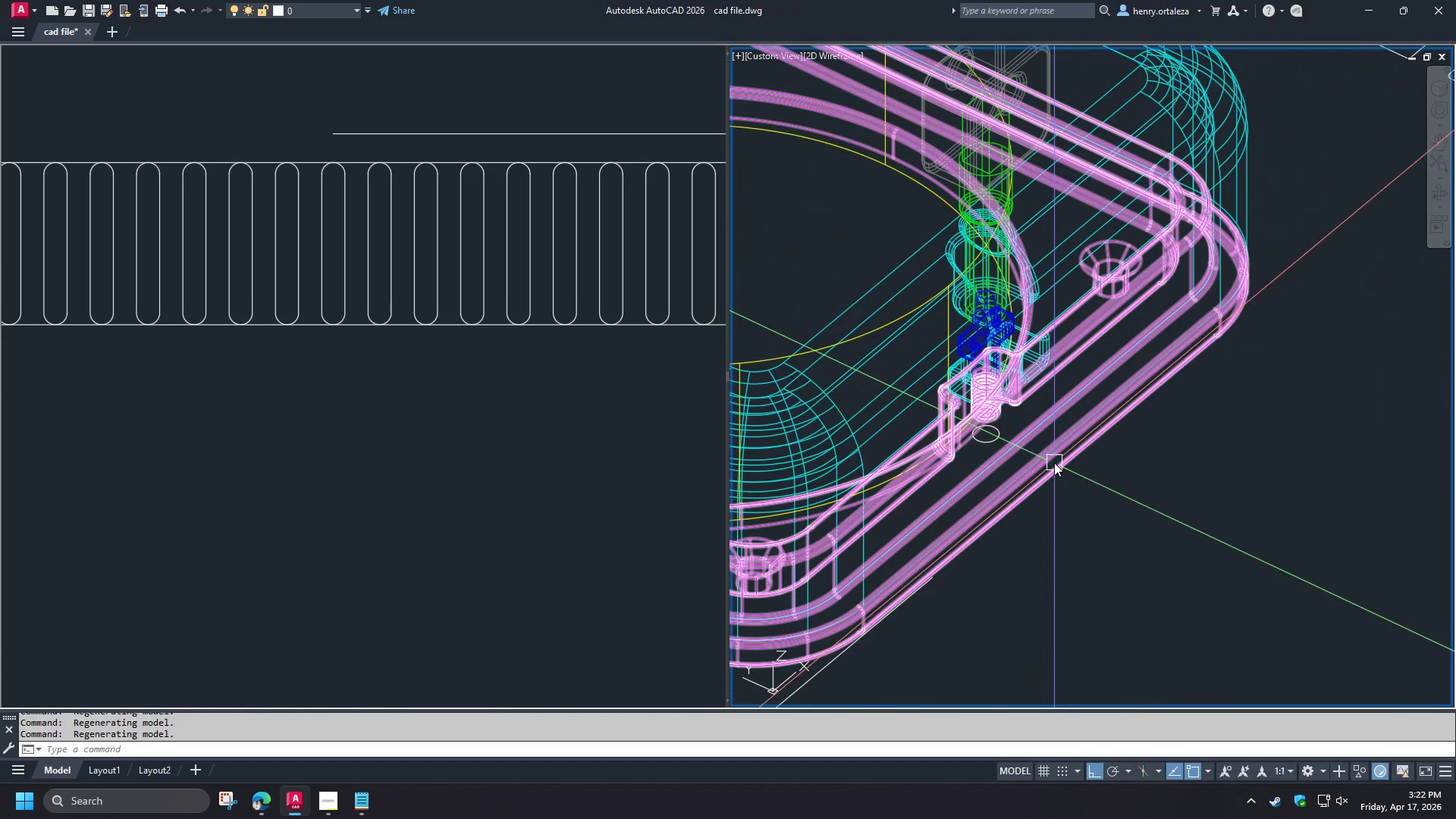 
left_click([872, 407])
 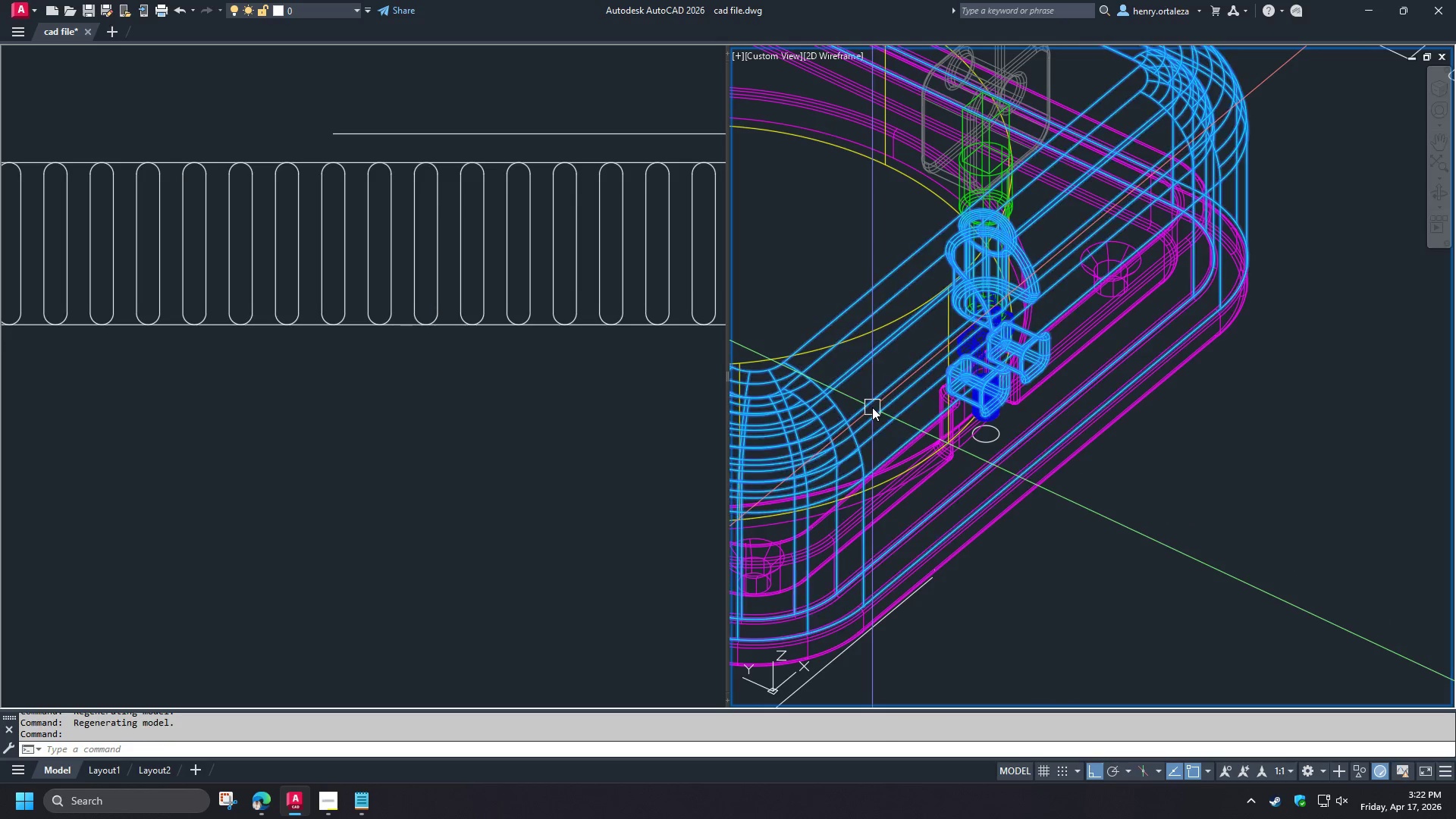 
right_click([872, 407])
 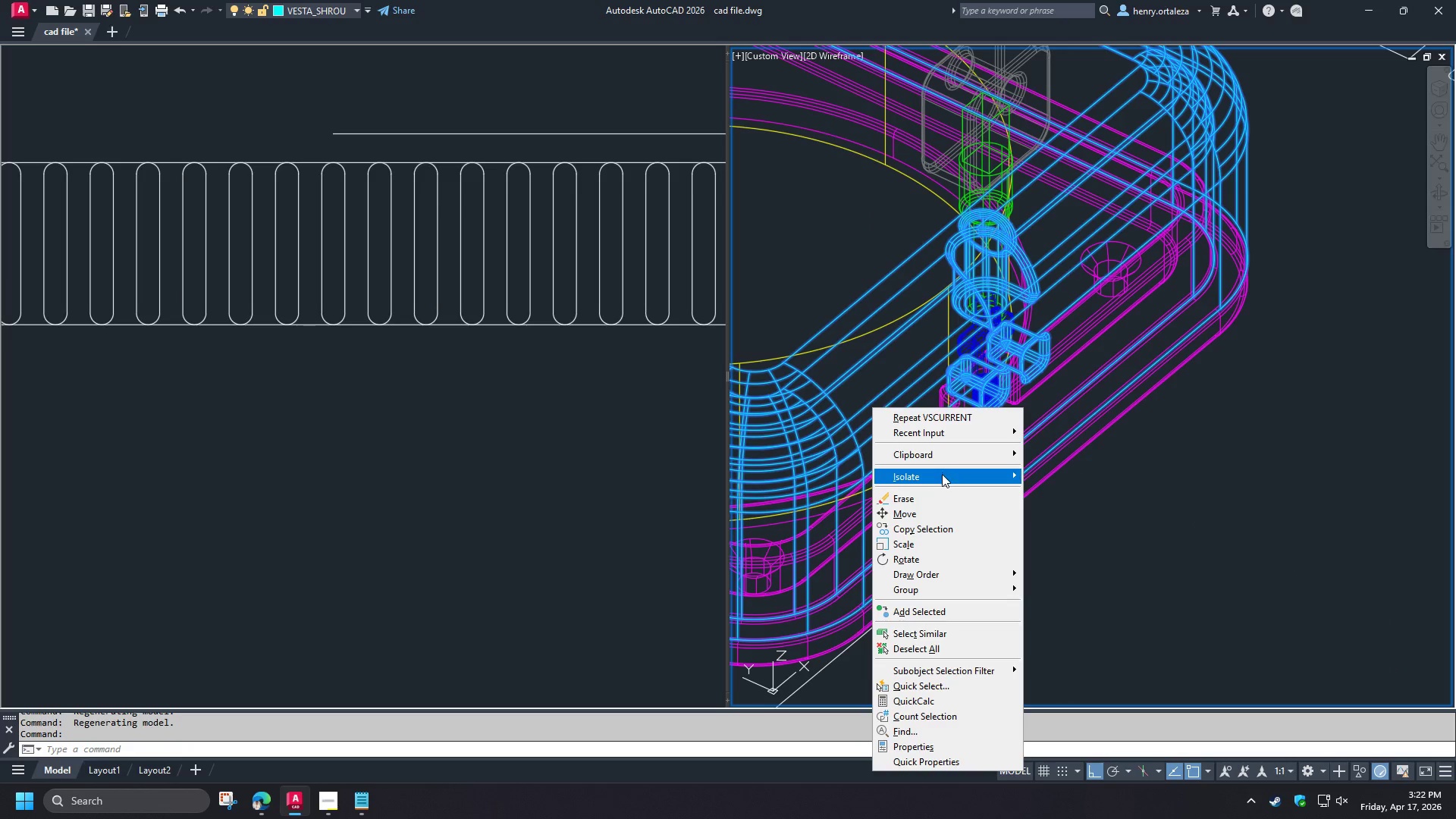 
left_click([942, 474])
 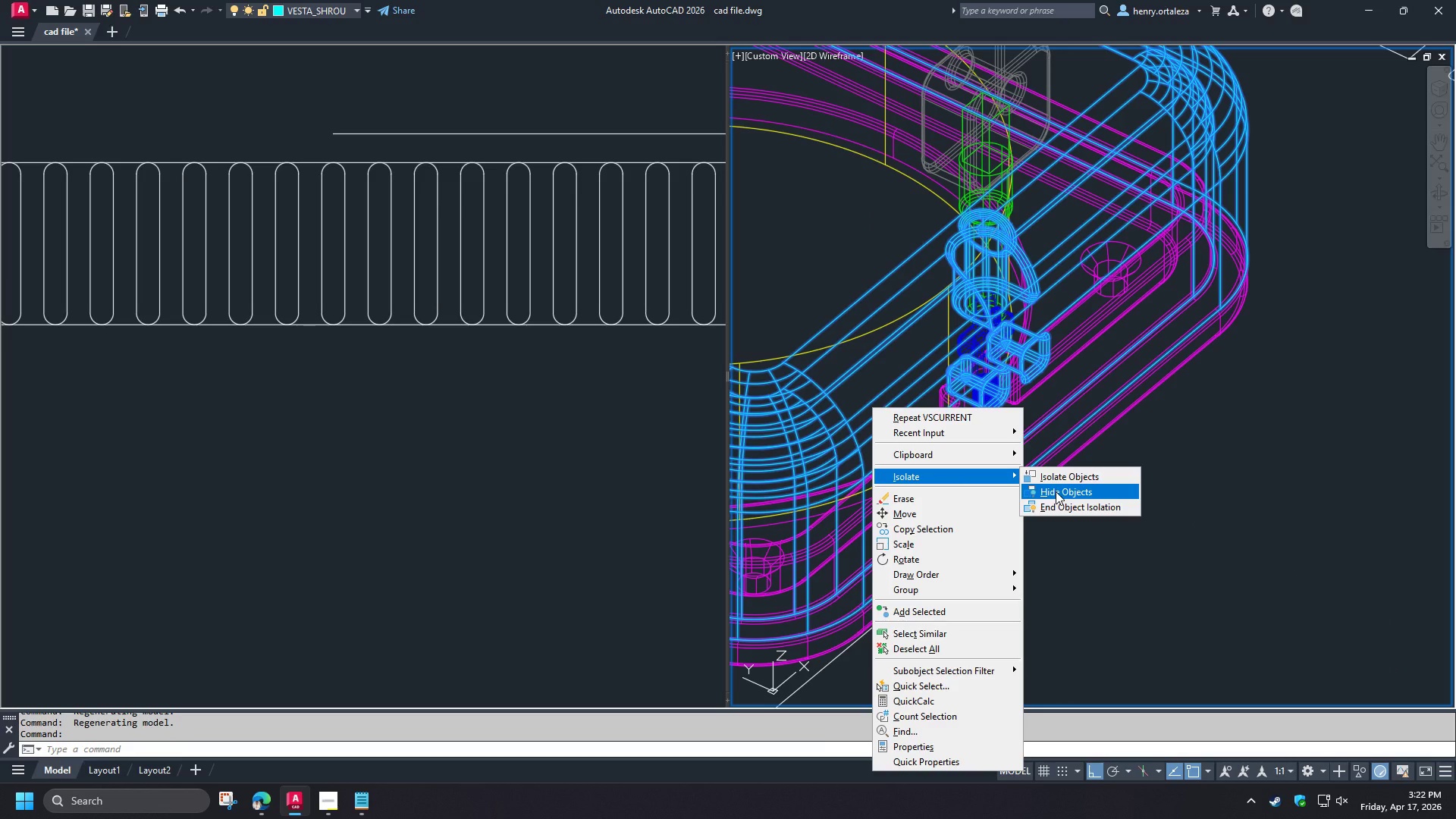 
left_click([1062, 480])
 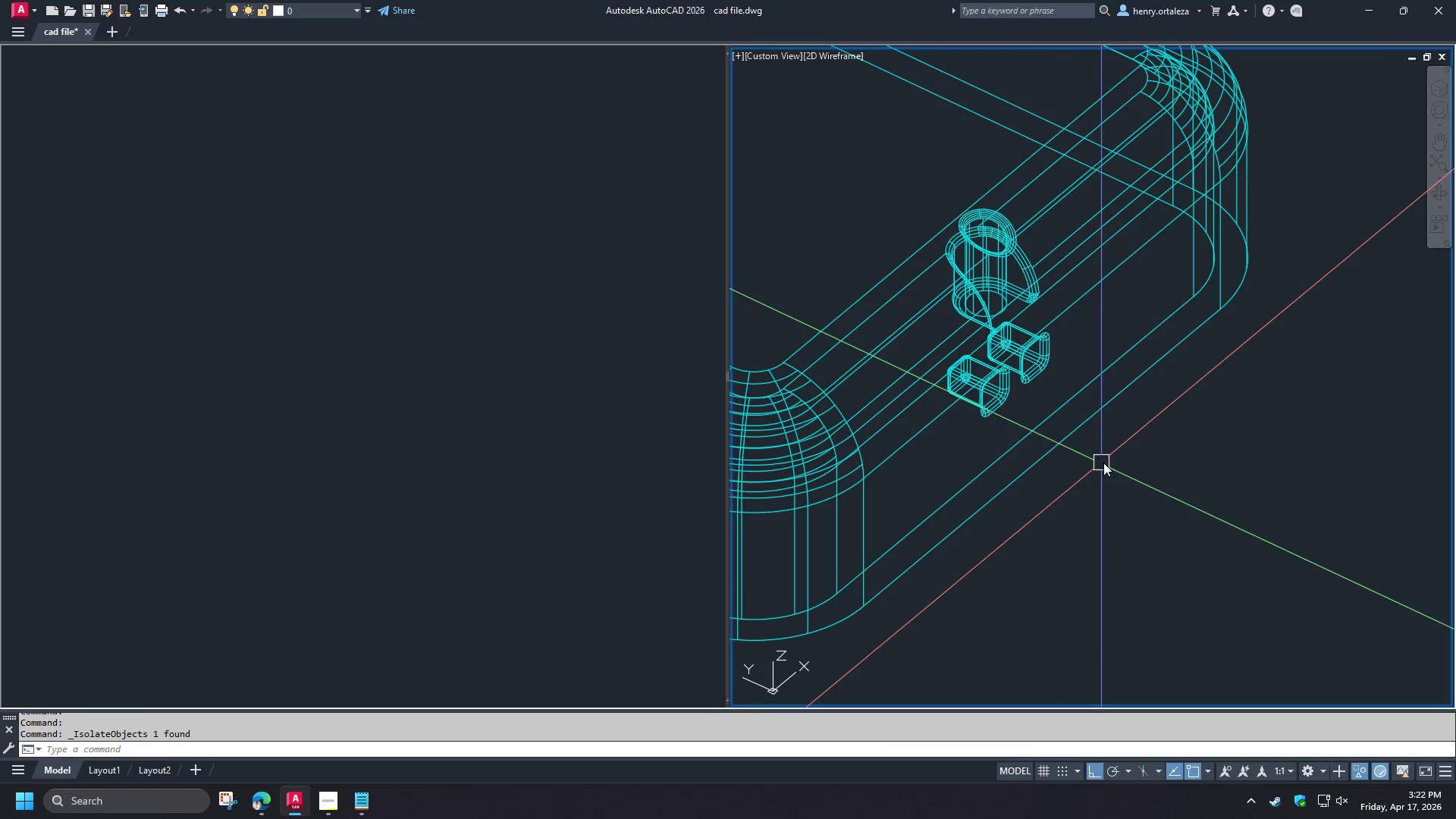 
key(Control+V)
 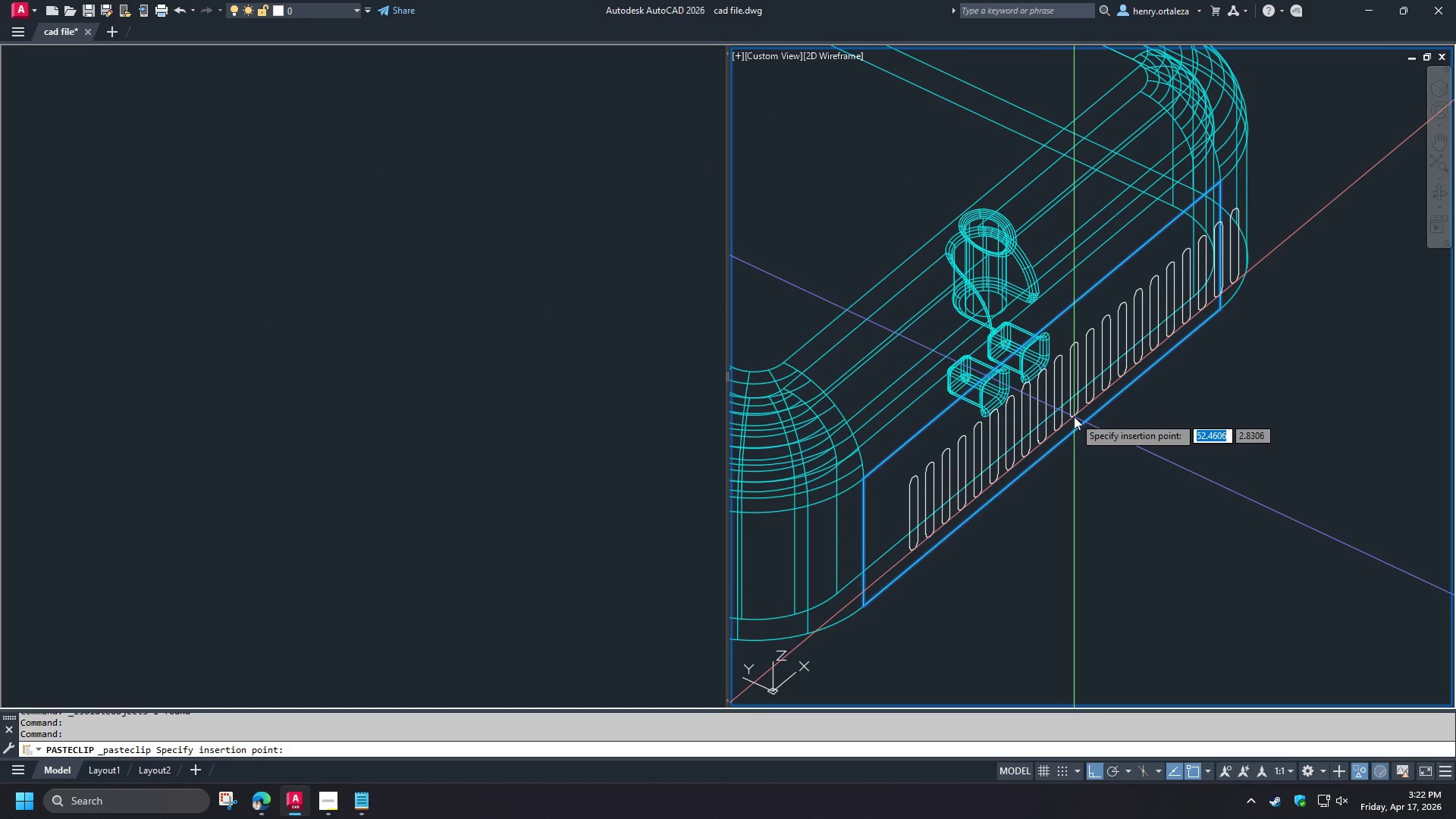 
type(MID )
 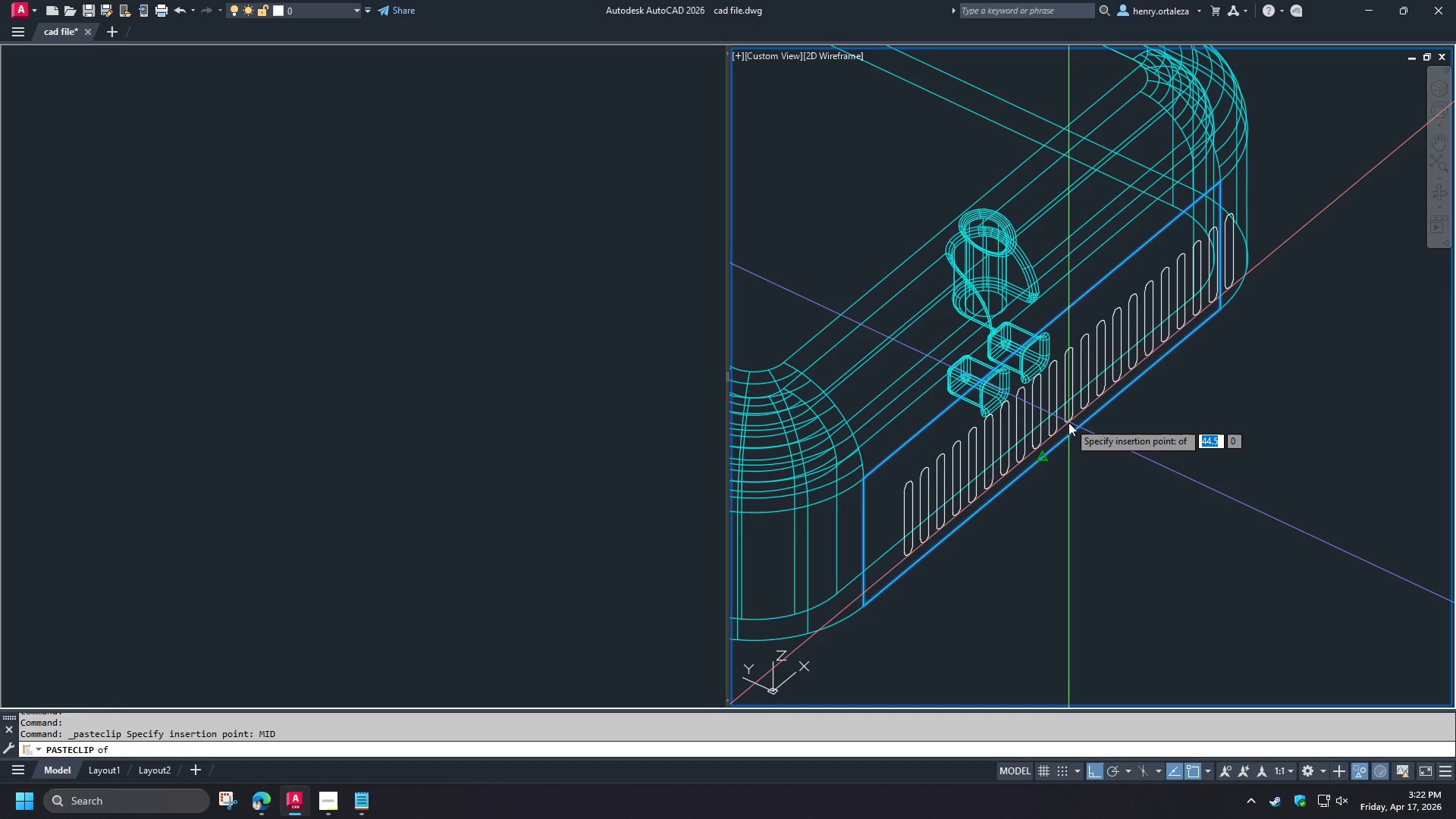 
left_click([1068, 423])
 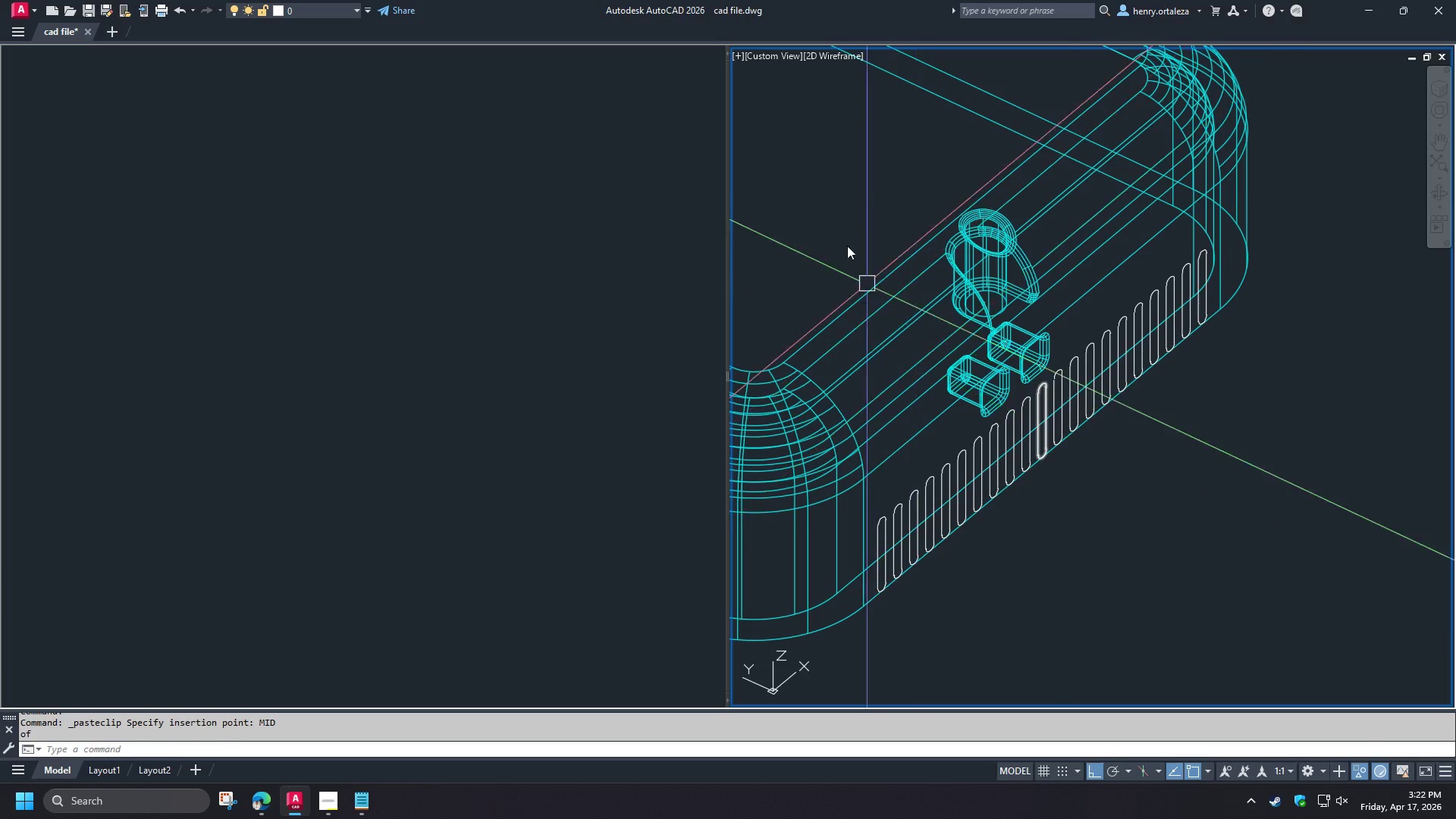 
left_click_drag(start_coordinate=[774, 189], to_coordinate=[791, 202])
 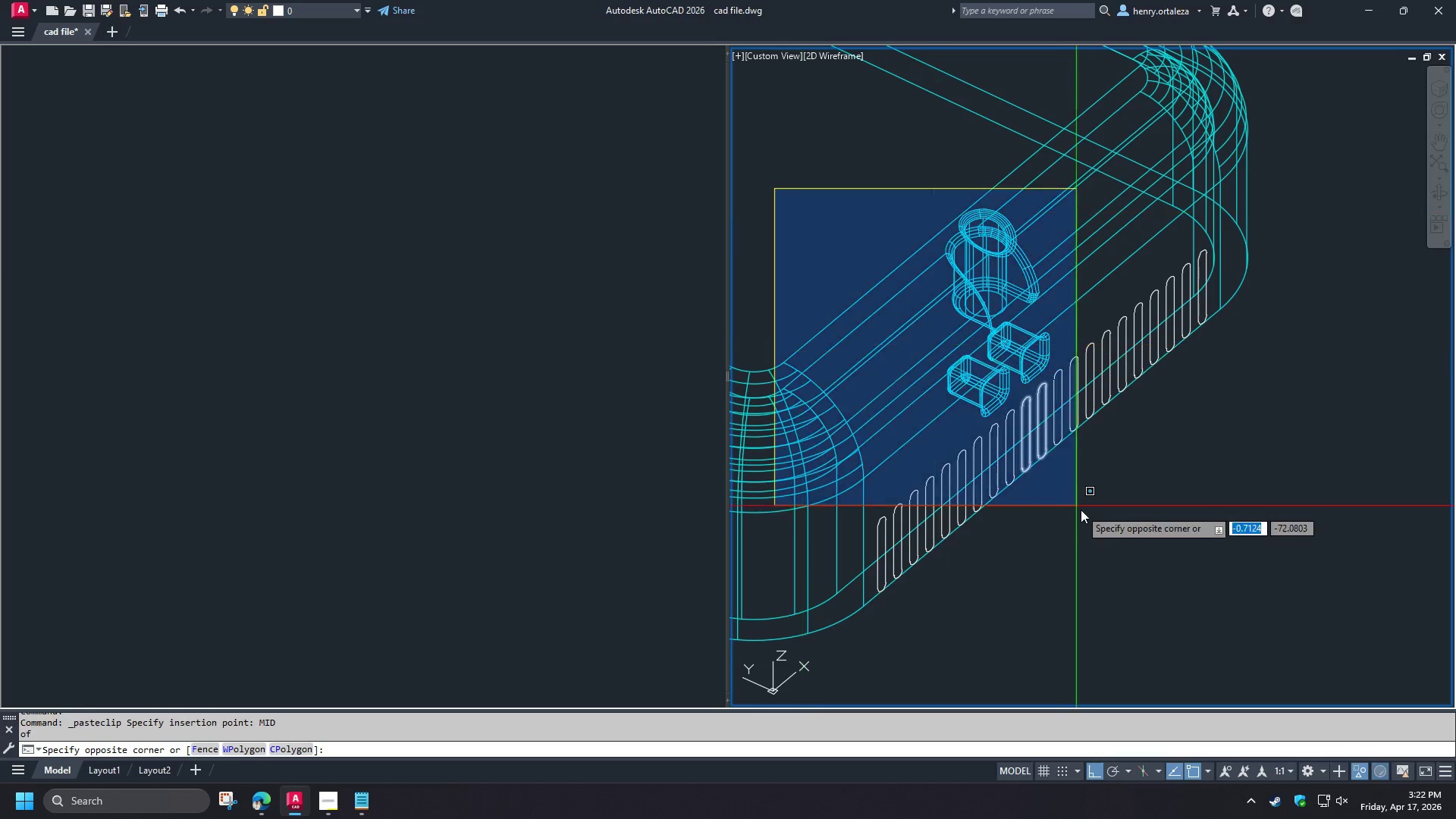 
left_click([1197, 645])
 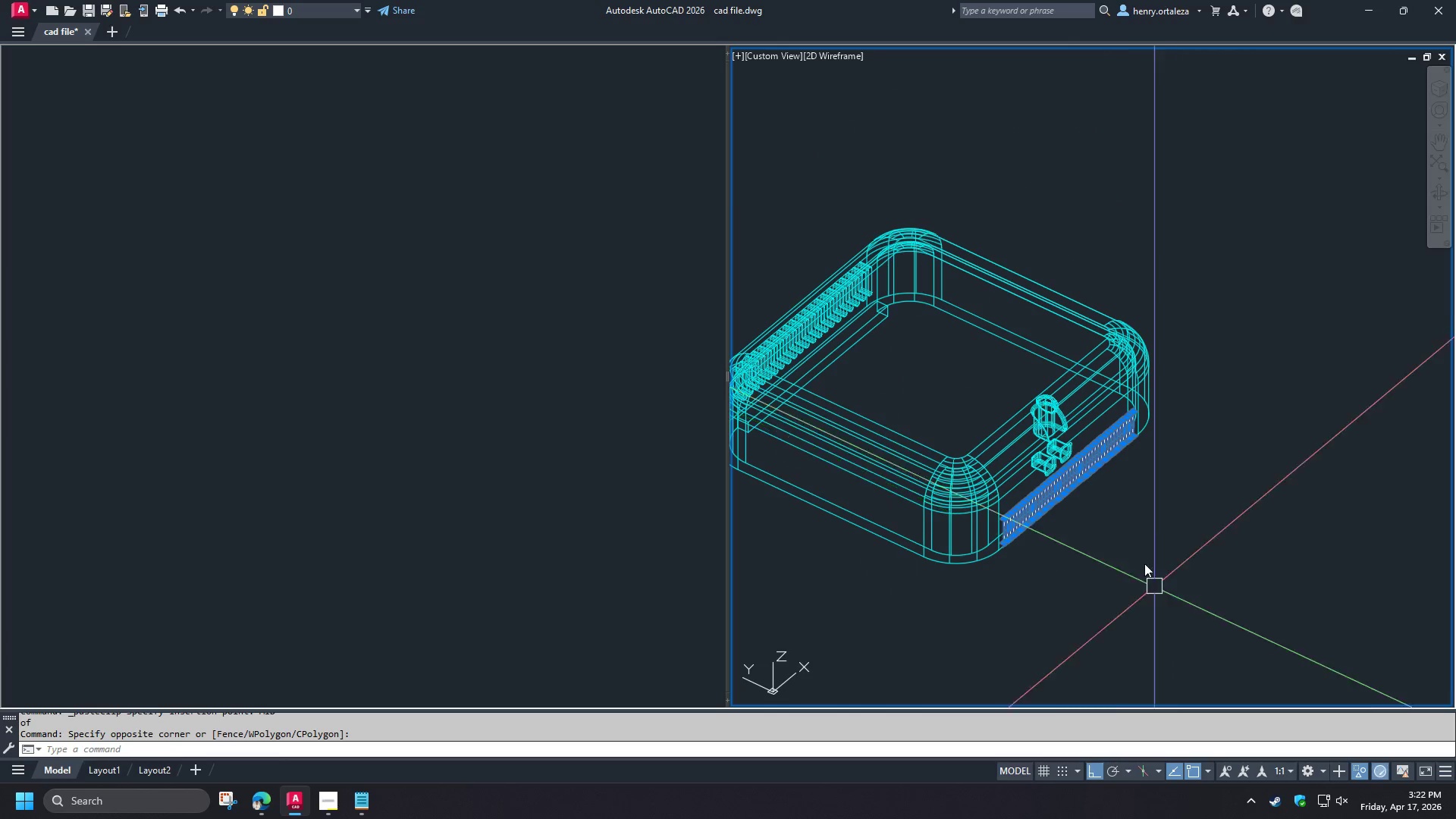 
scroll: coordinate [1085, 515], scroll_direction: down, amount: 2.0
 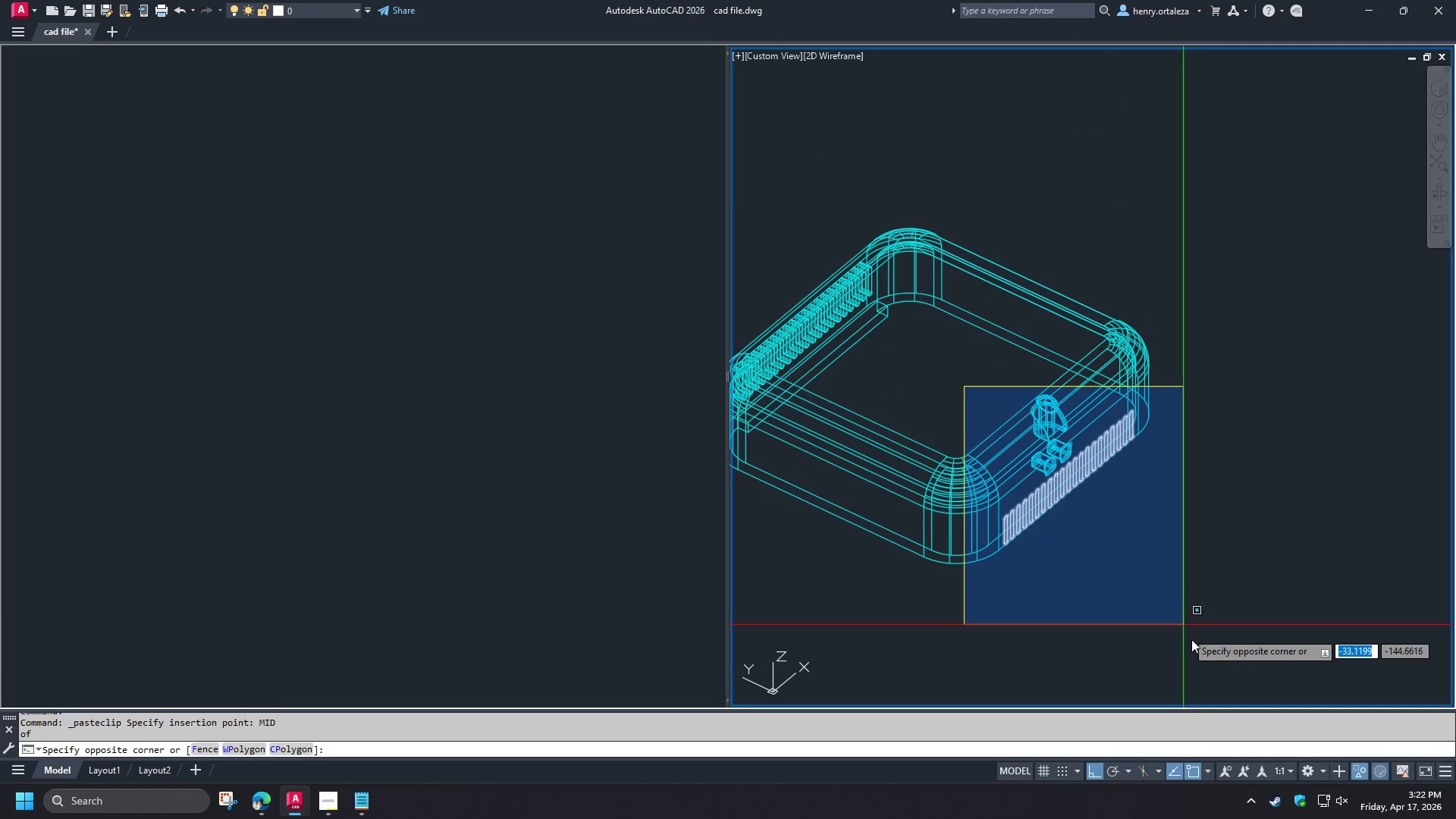 
scroll: coordinate [1134, 554], scroll_direction: up, amount: 1.0
 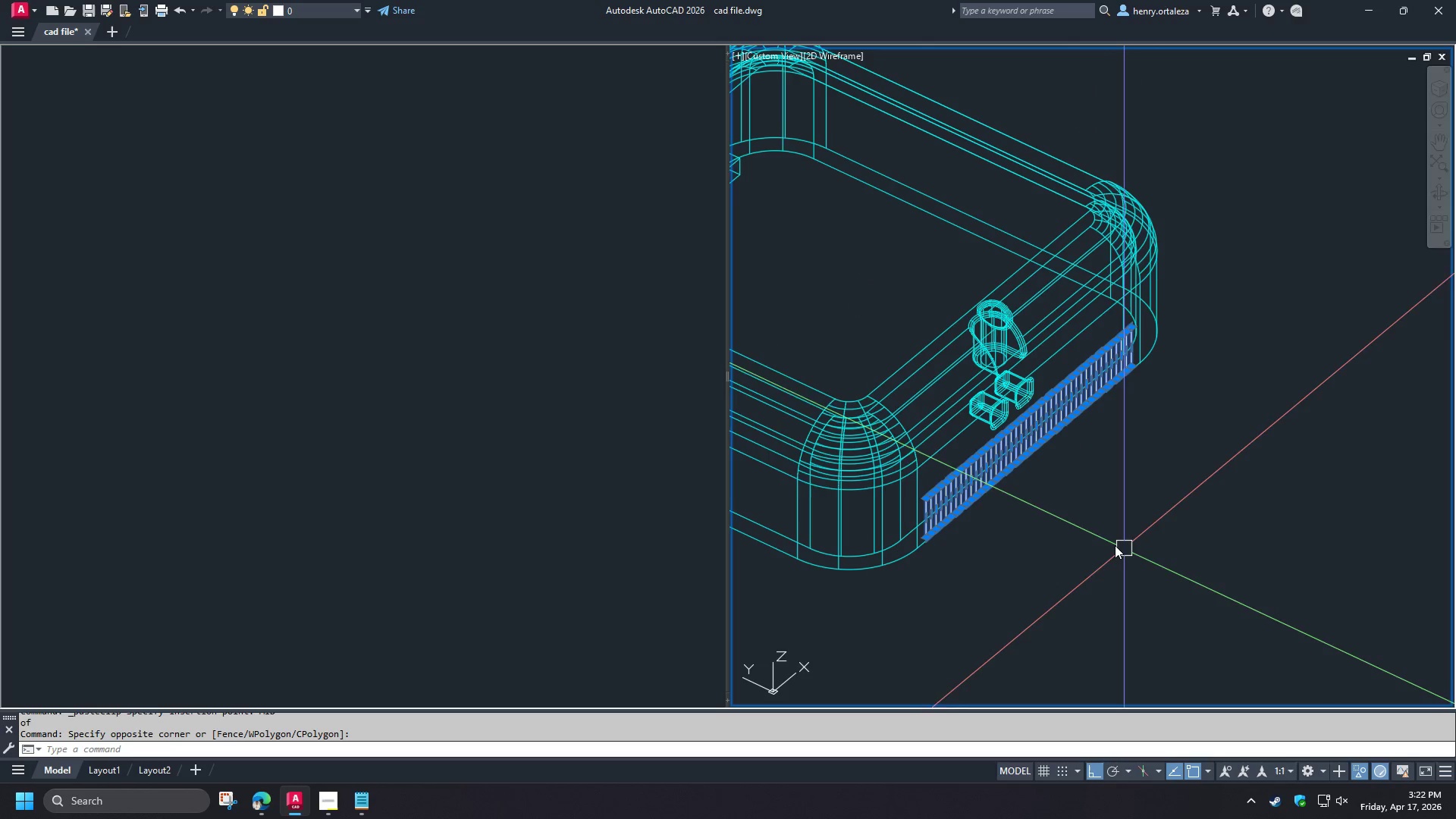 
key(M)
 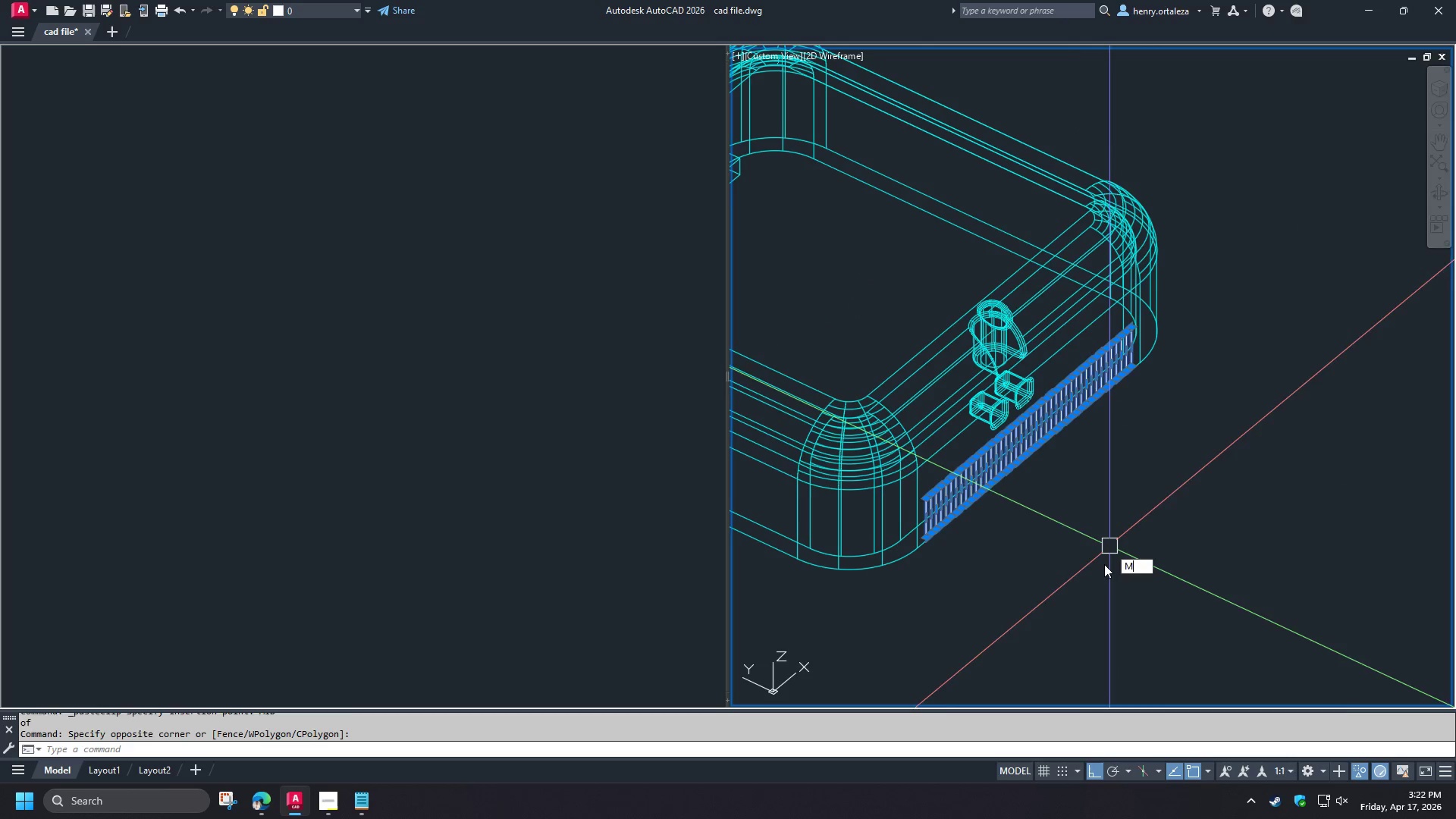 
key(Space)
 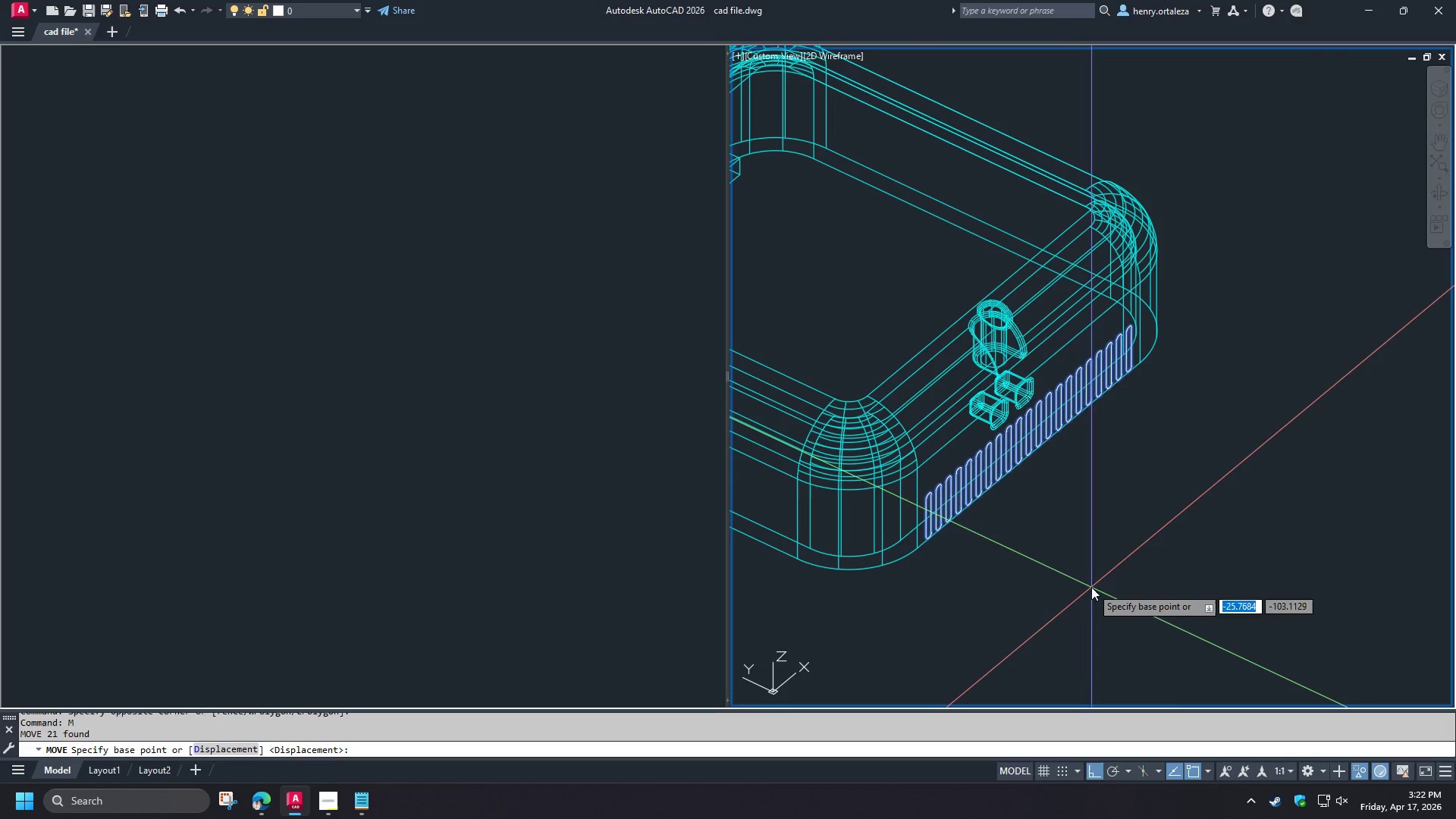 
left_click([1091, 587])
 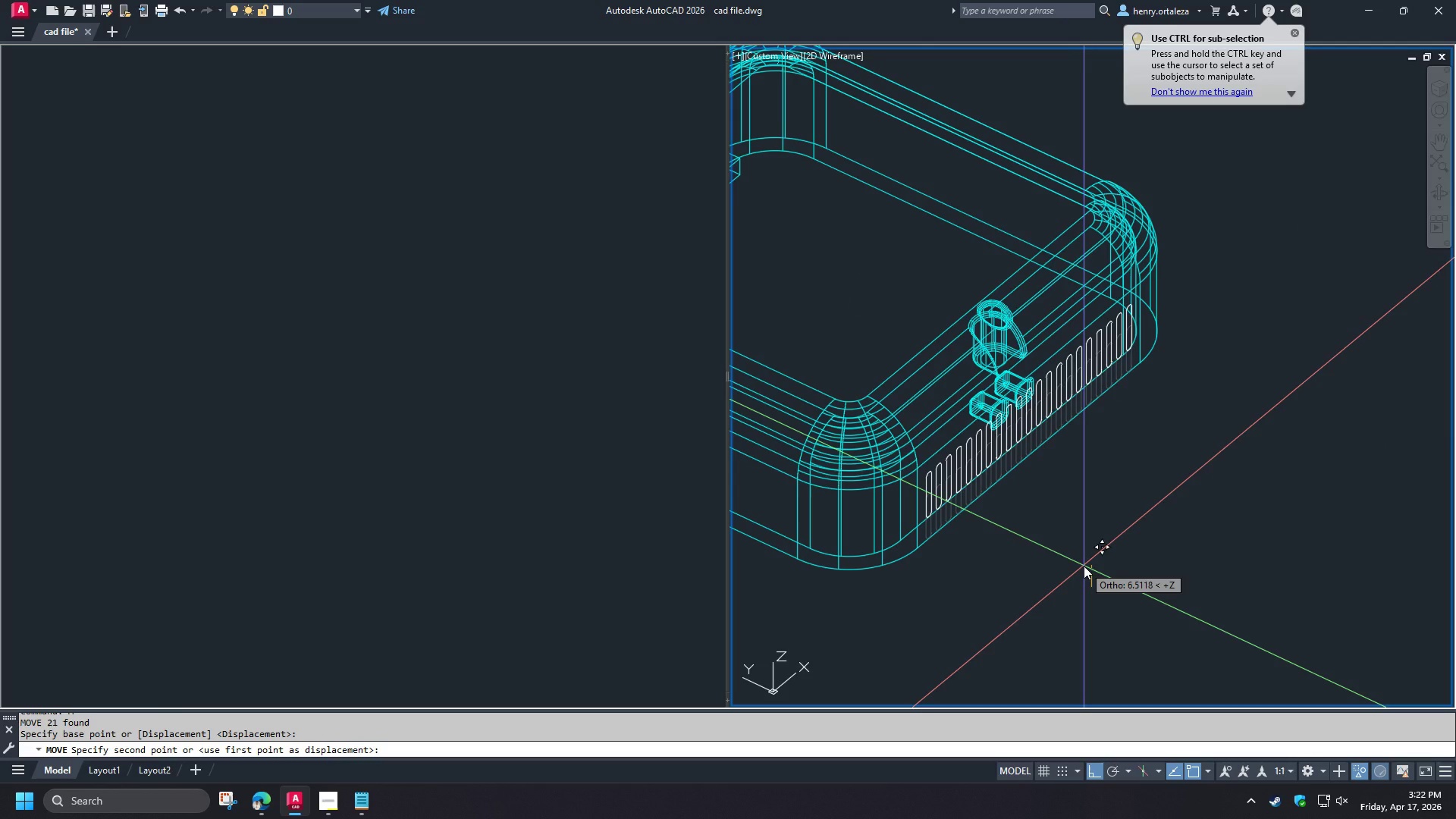 
key(Numpad1)
 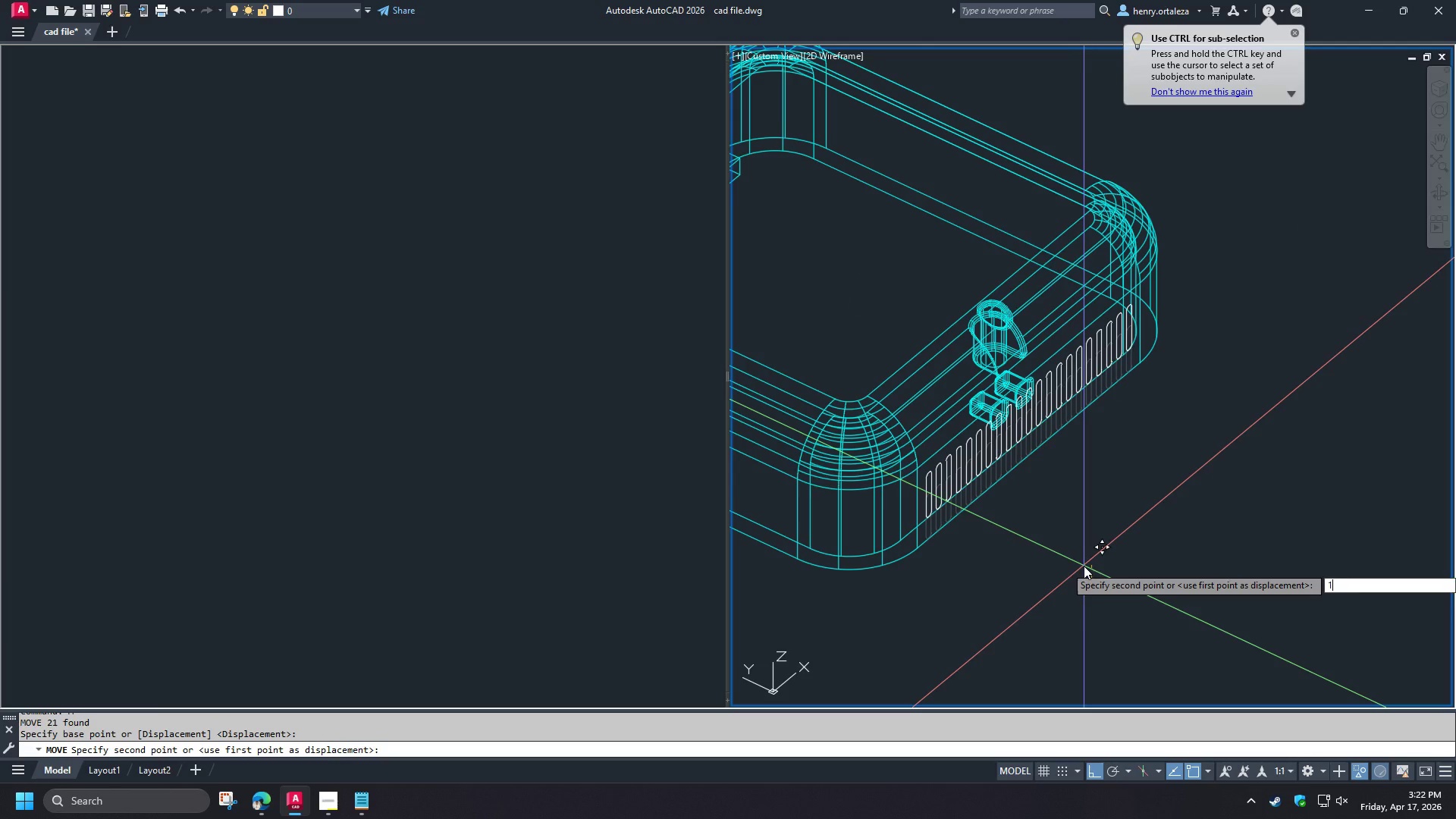 
key(Numpad0)
 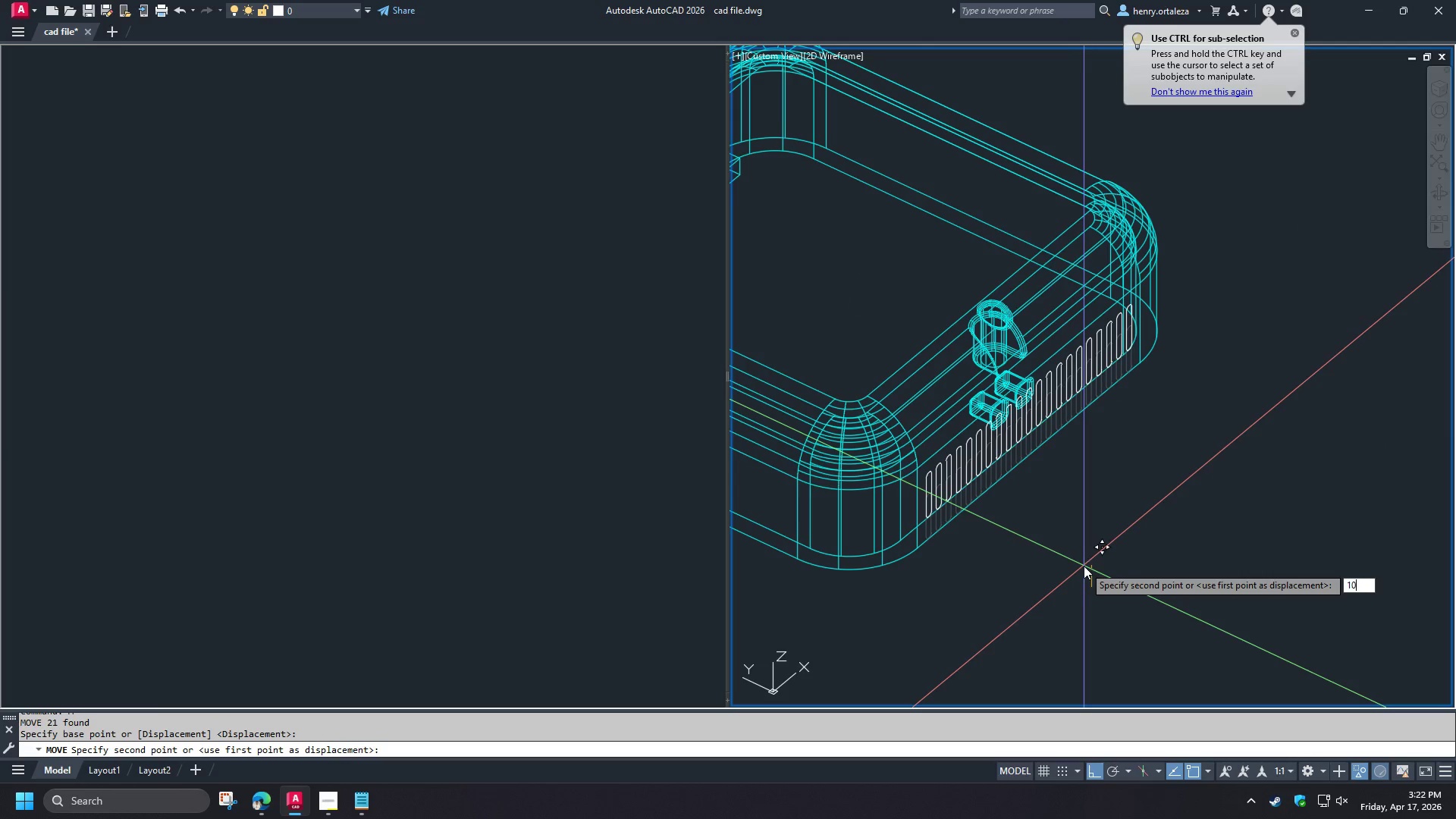 
key(NumpadDecimal)
 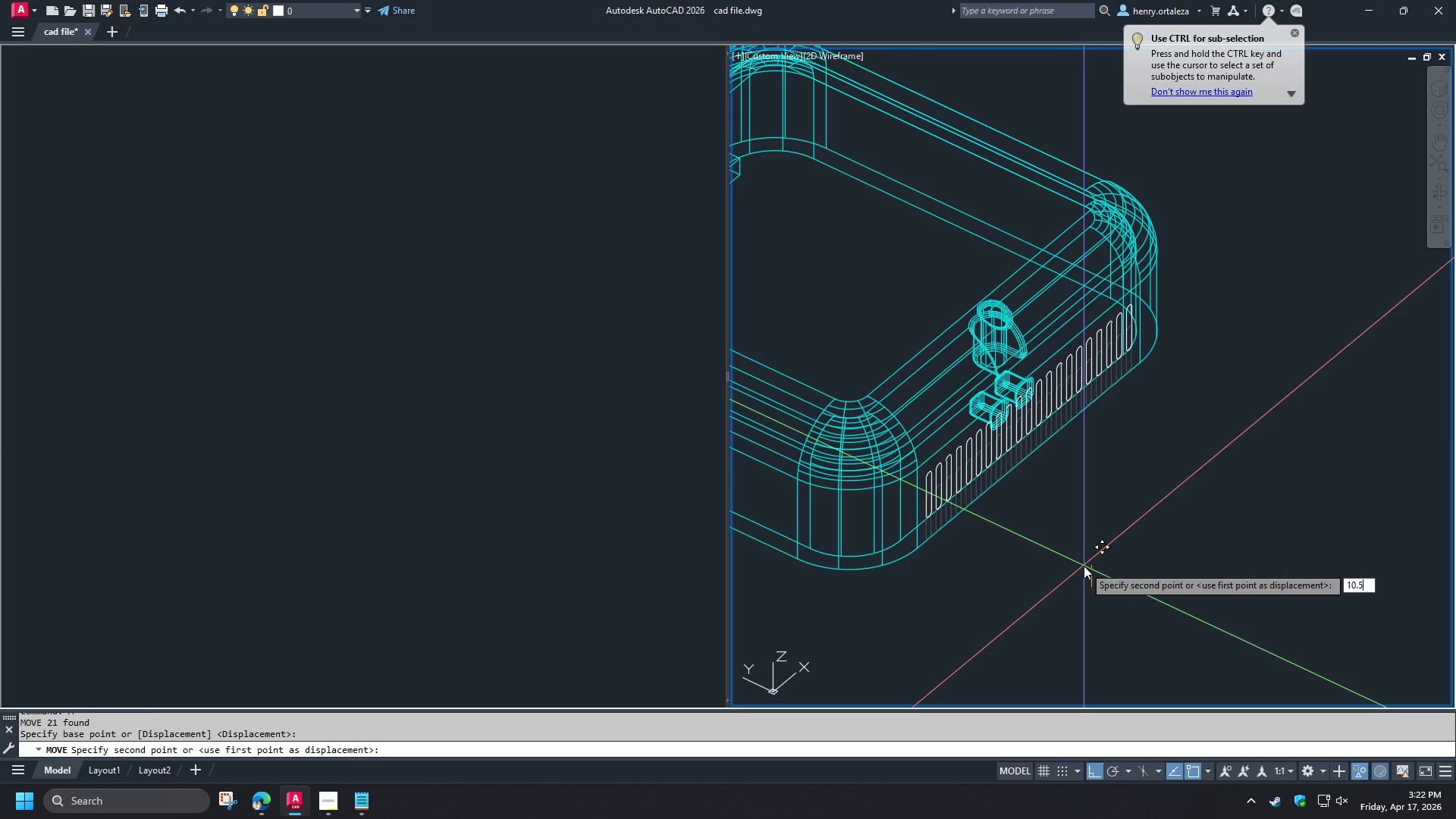 
key(Numpad5)
 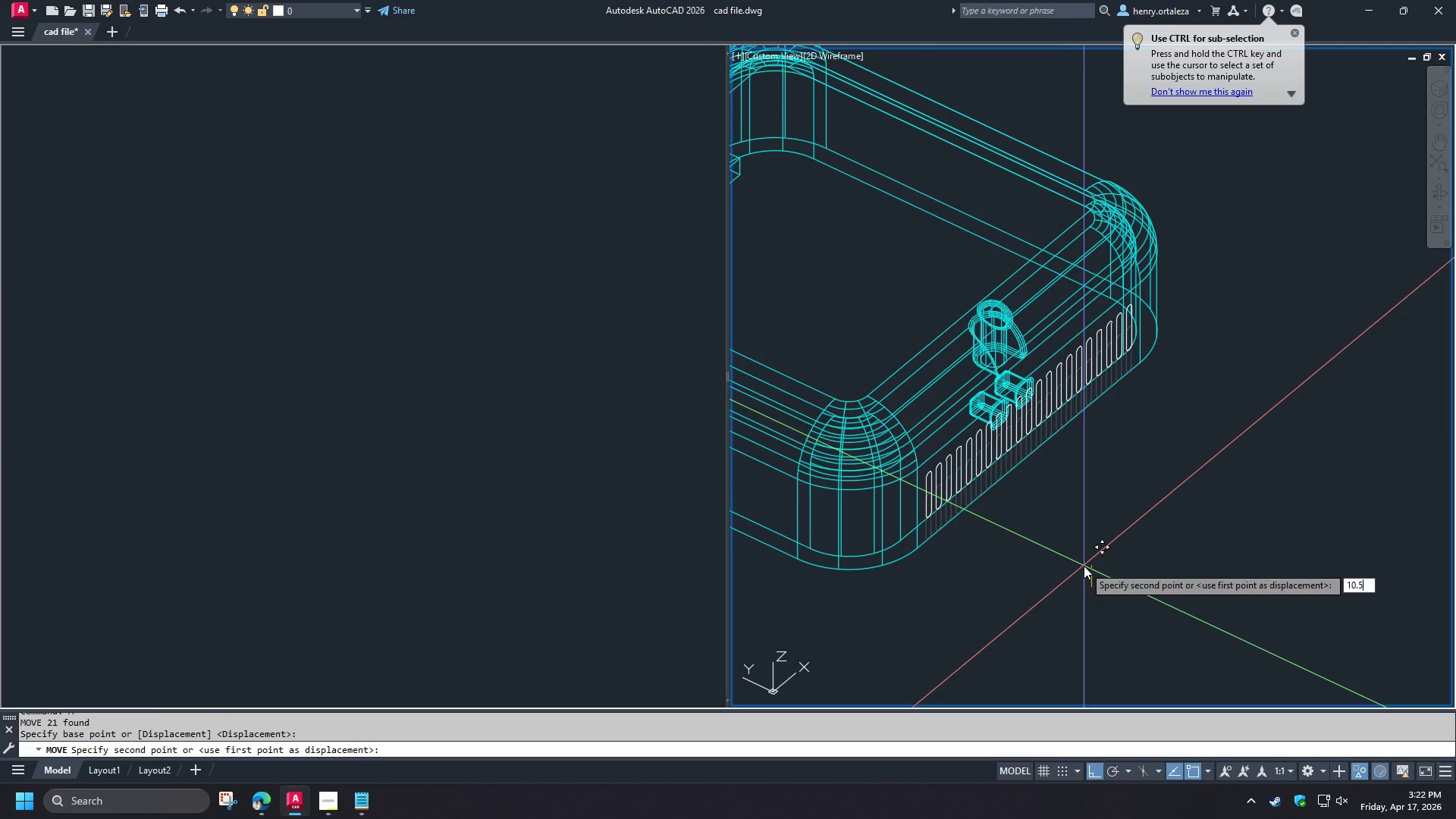 
key(NumpadEnter)
 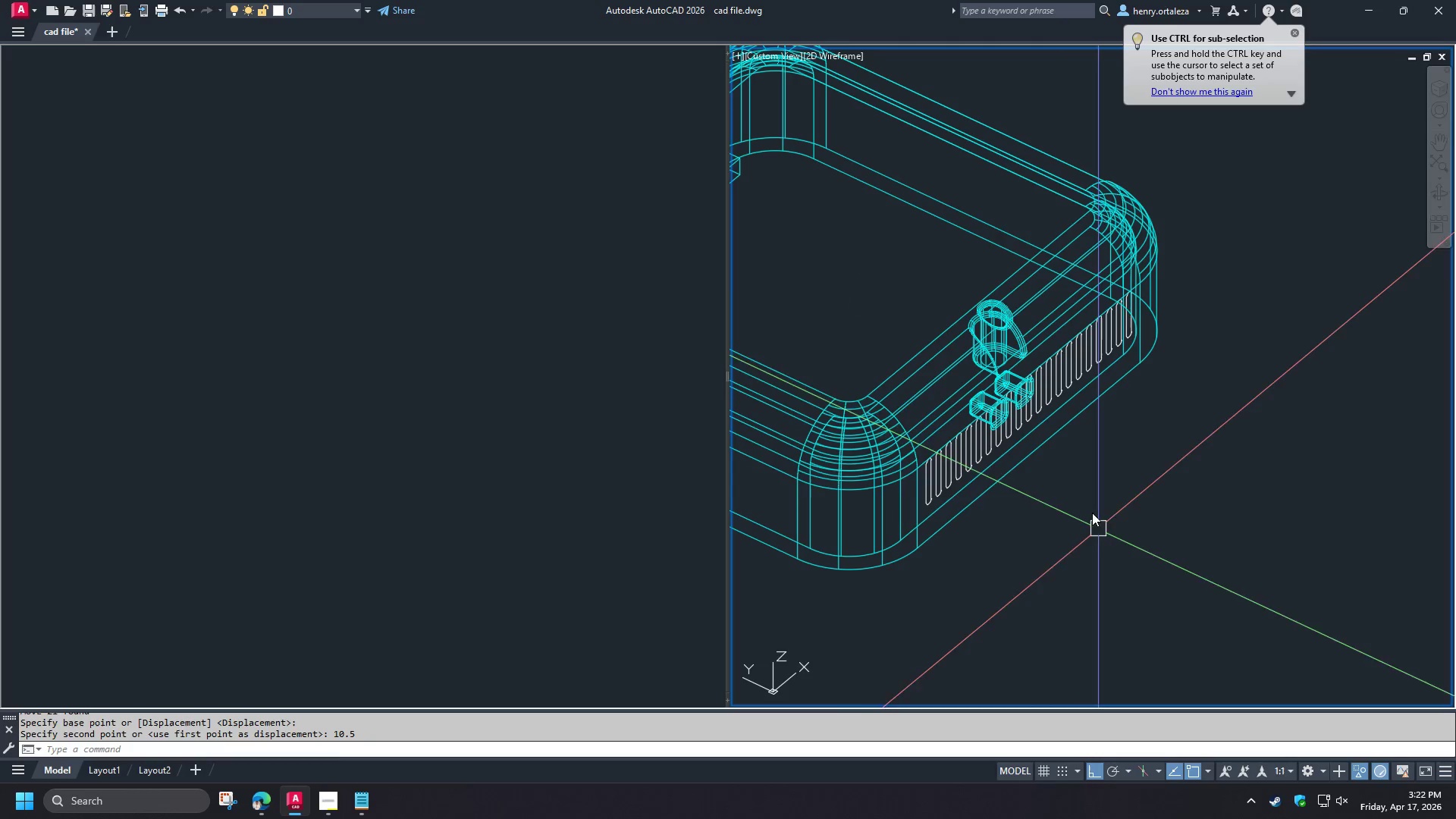 
scroll: coordinate [1043, 420], scroll_direction: up, amount: 1.0
 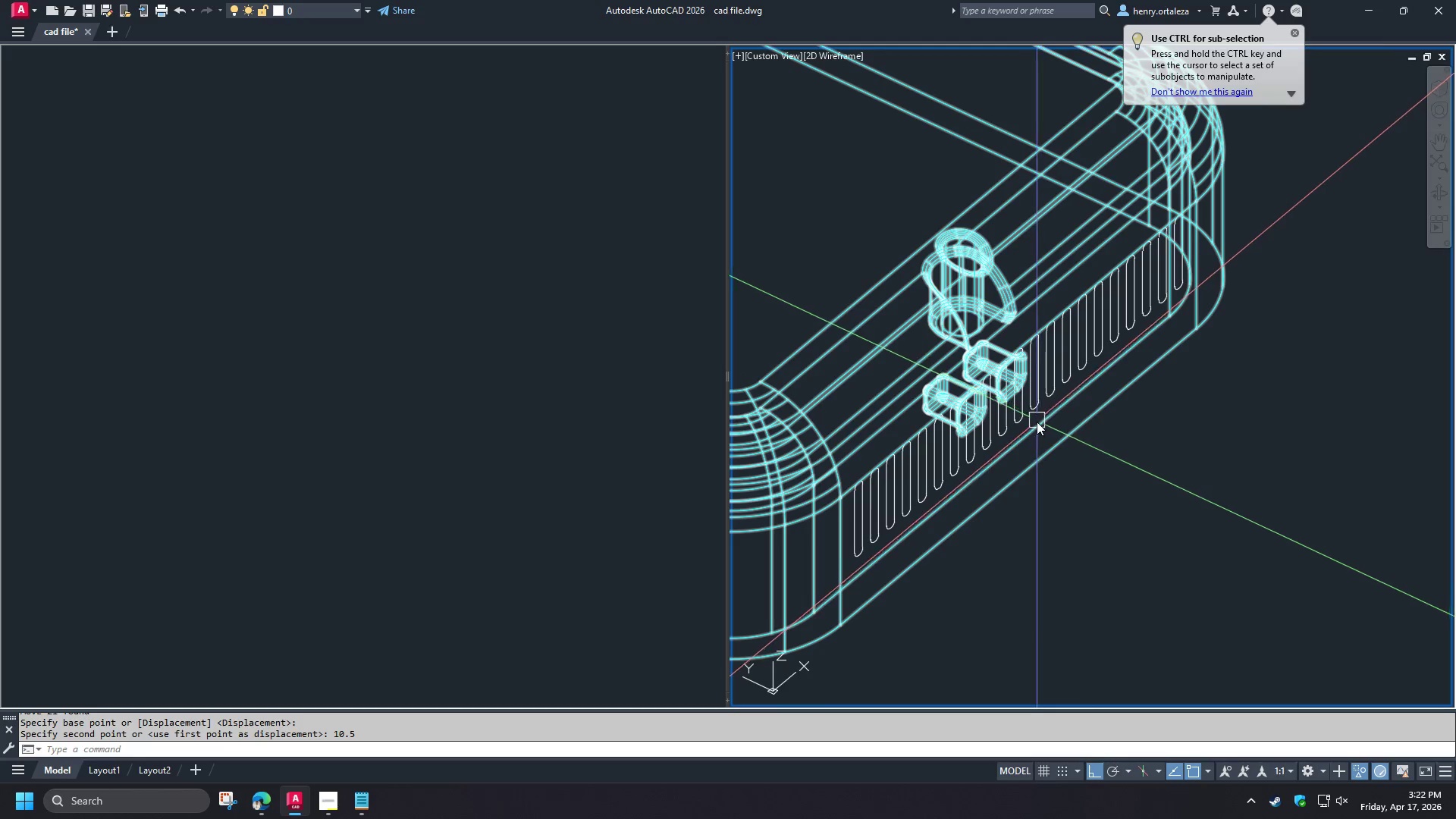 
hold_key(key=ShiftLeft, duration=1.5)
 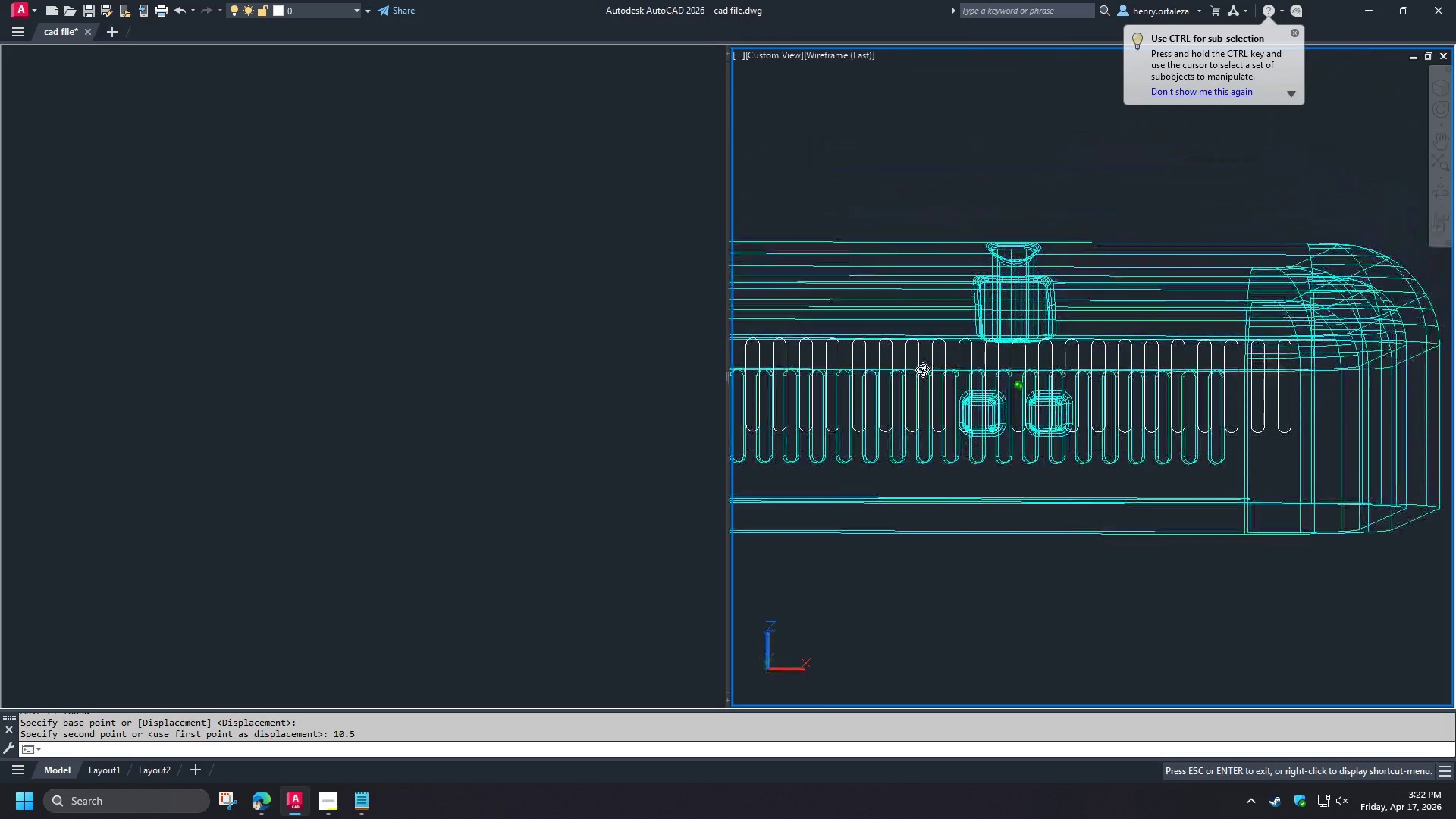 
hold_key(key=ShiftLeft, duration=1.51)
 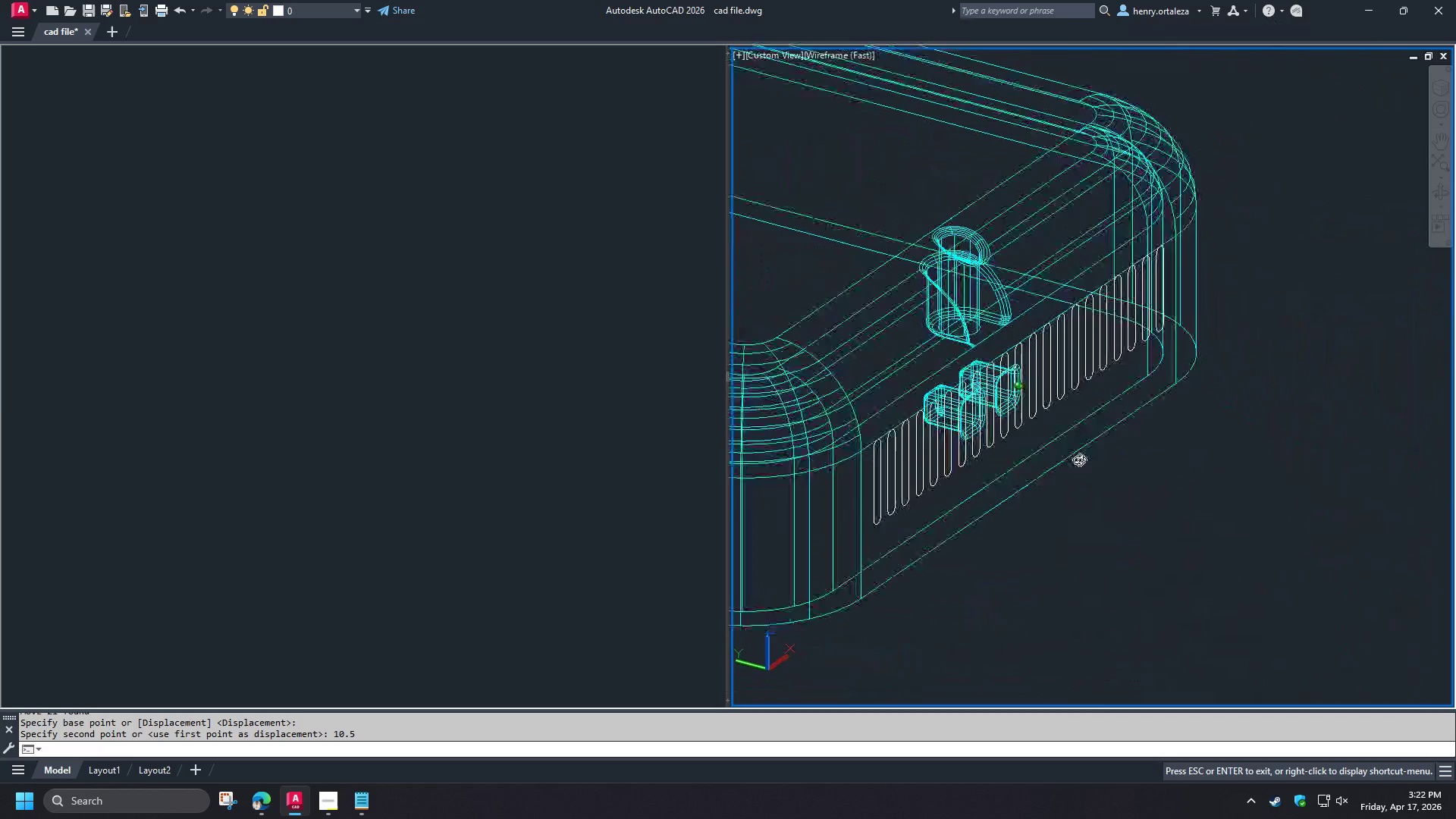 
hold_key(key=ShiftLeft, duration=1.45)
 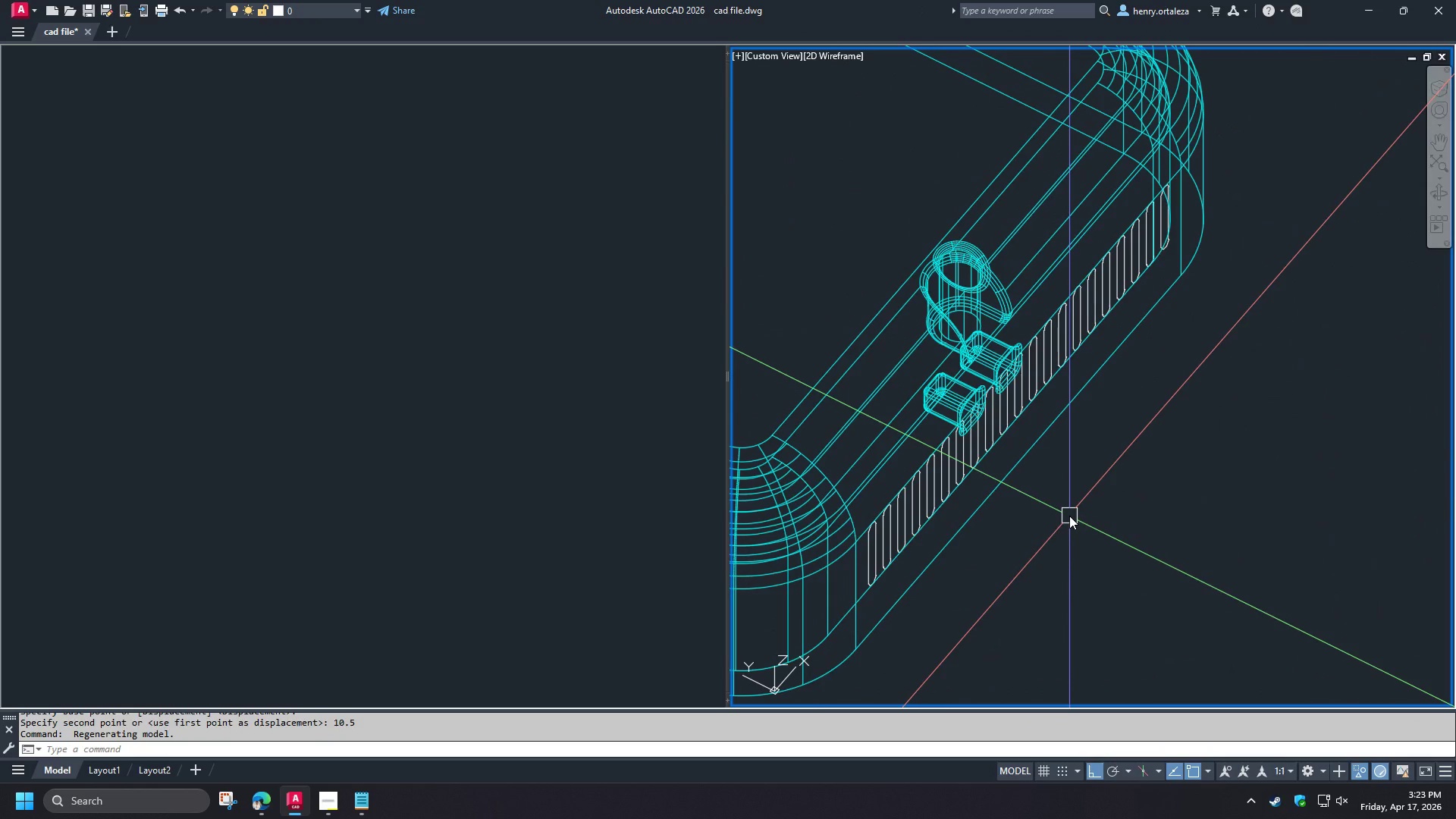 
wait(5.33)
 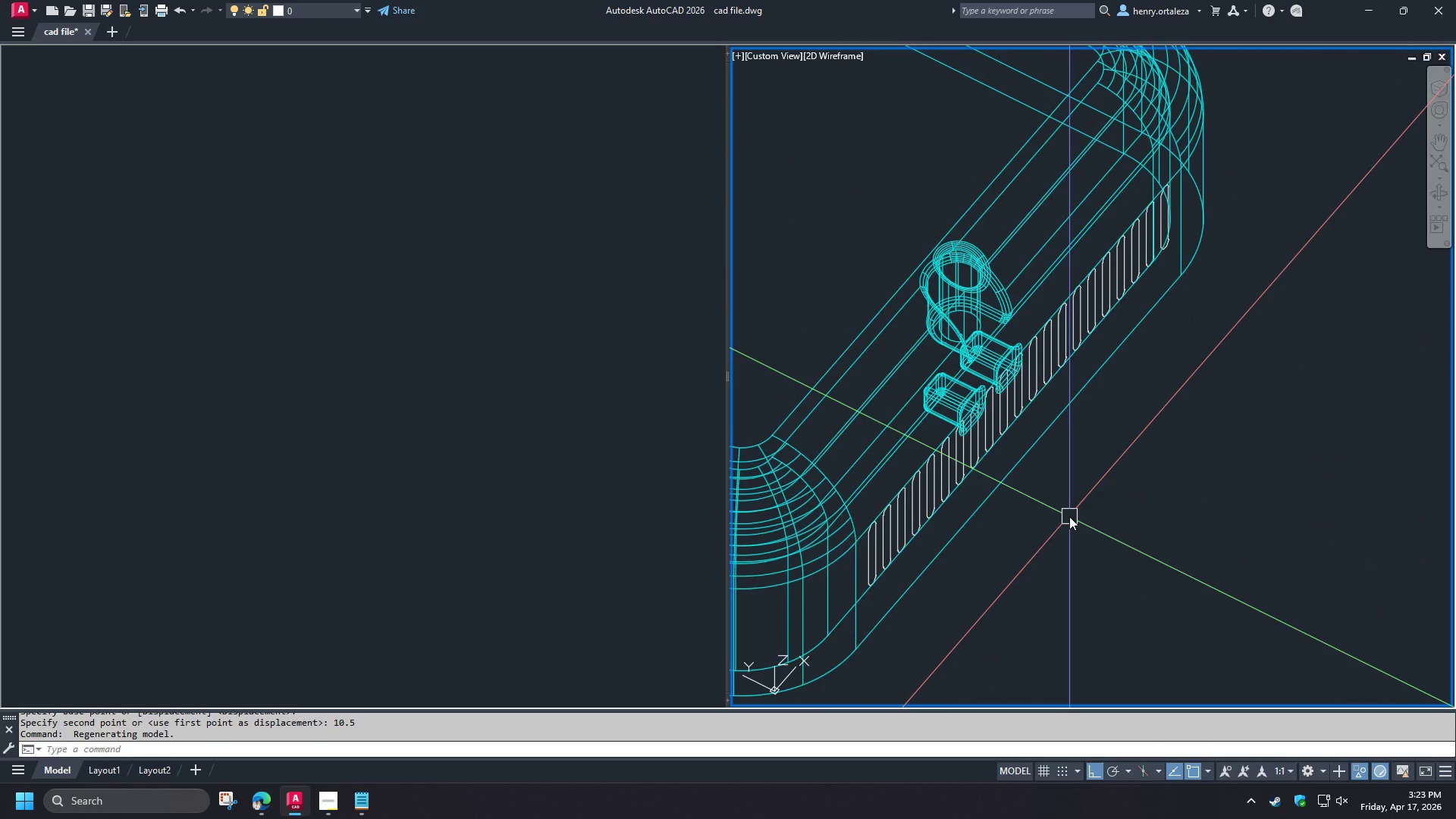 
right_click([1070, 516])
 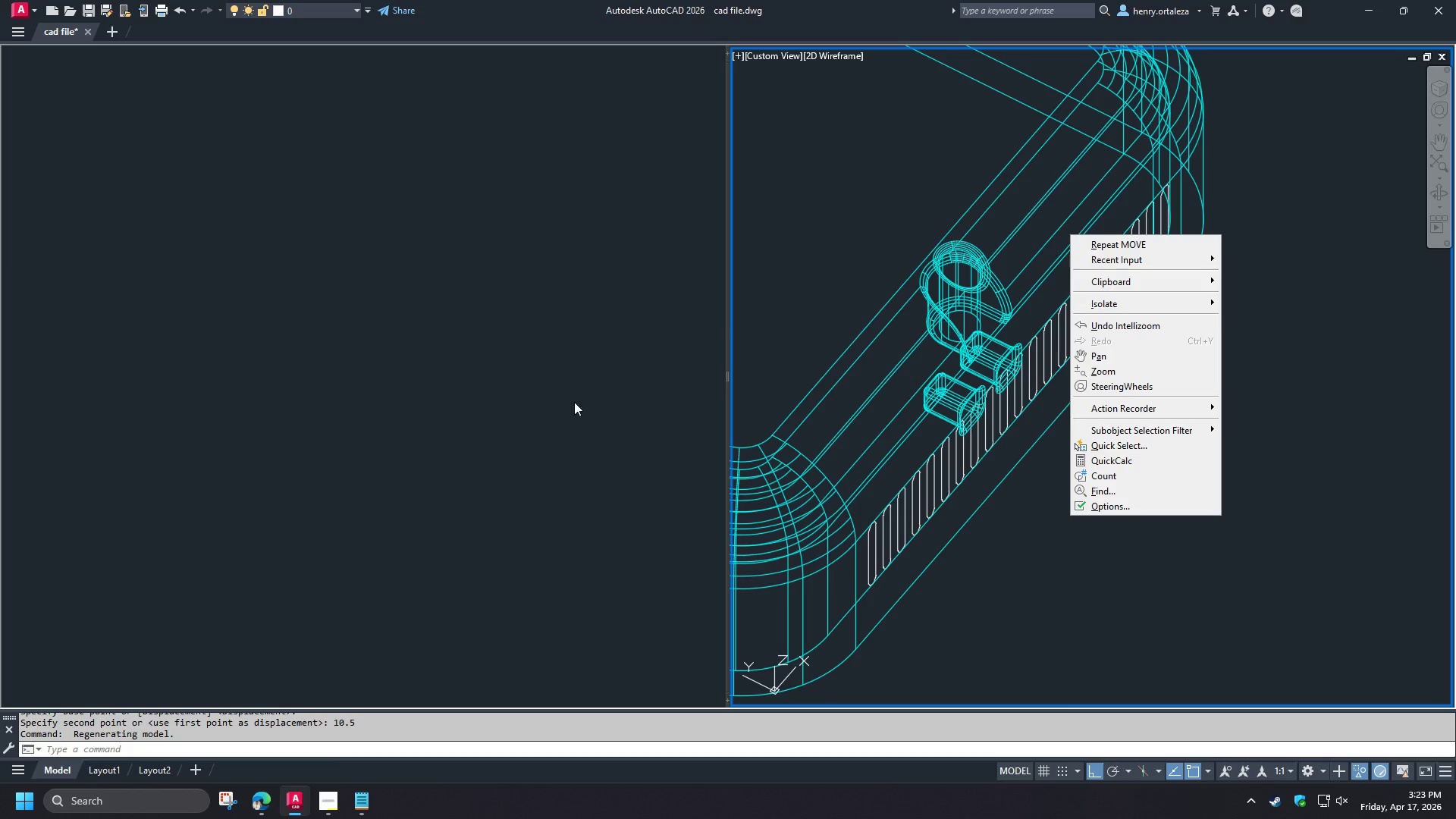 
left_click([529, 435])
 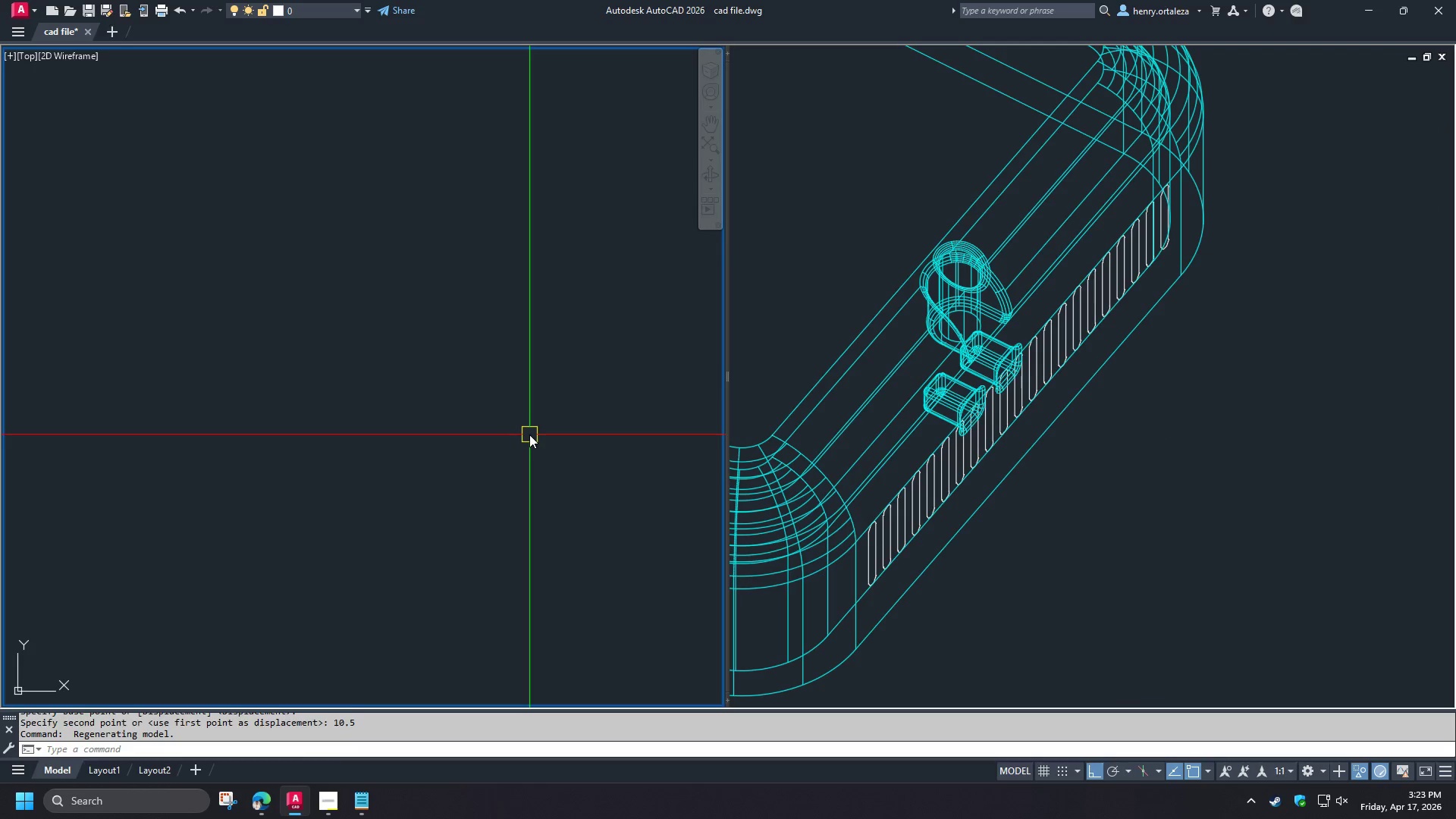 
key(Escape)
 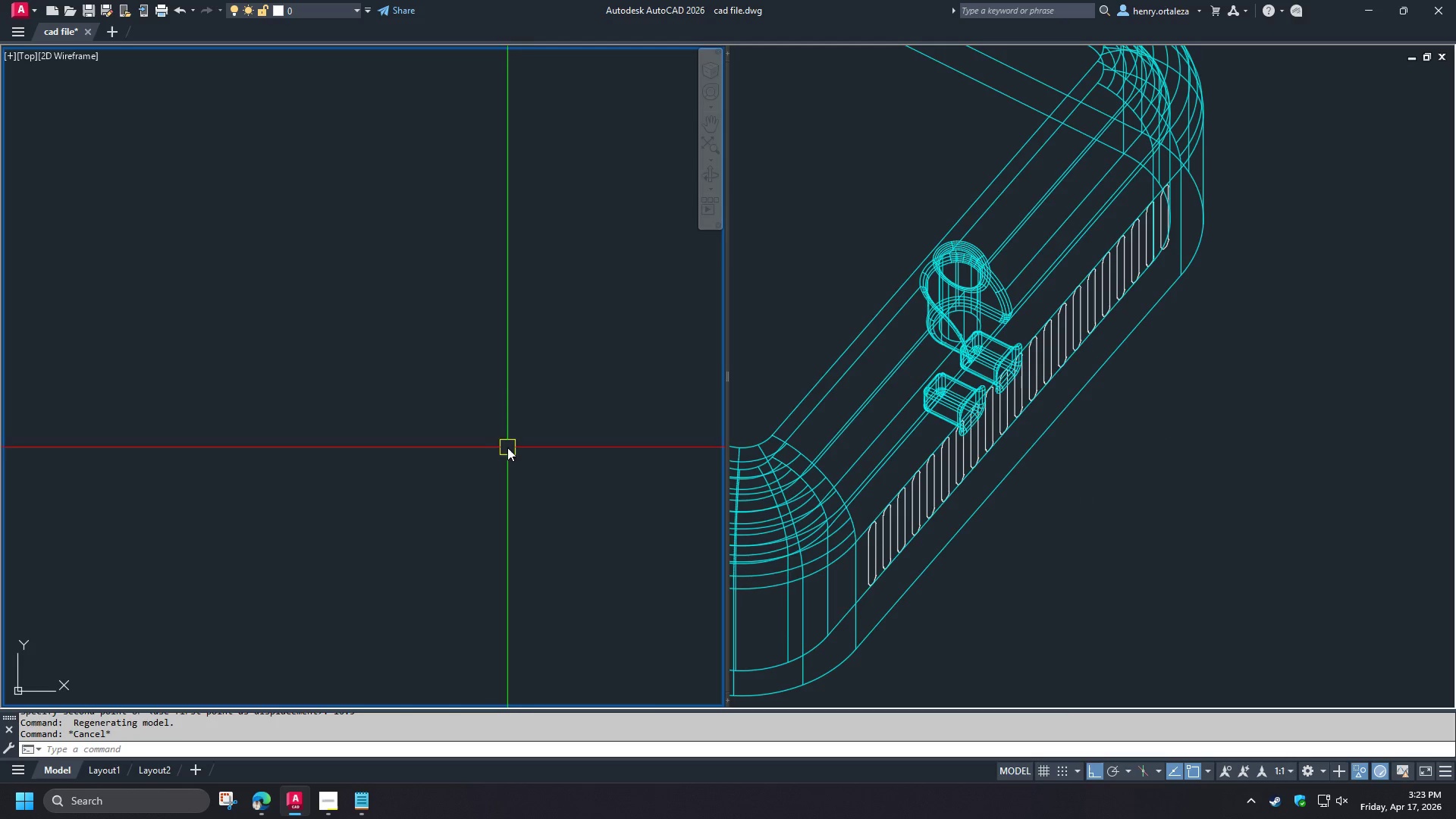 
right_click([507, 447])
 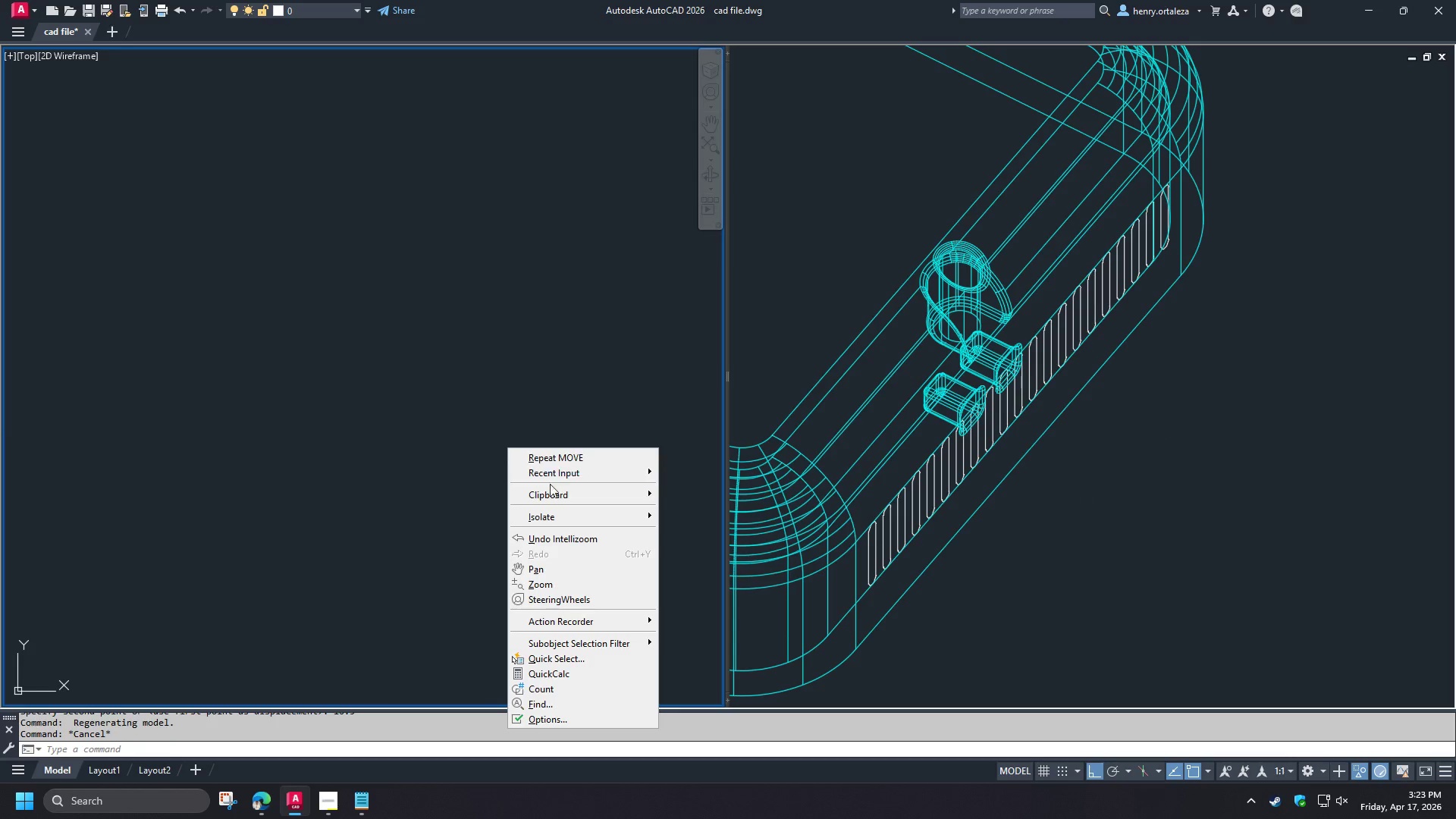 
mouse_move([537, 504])
 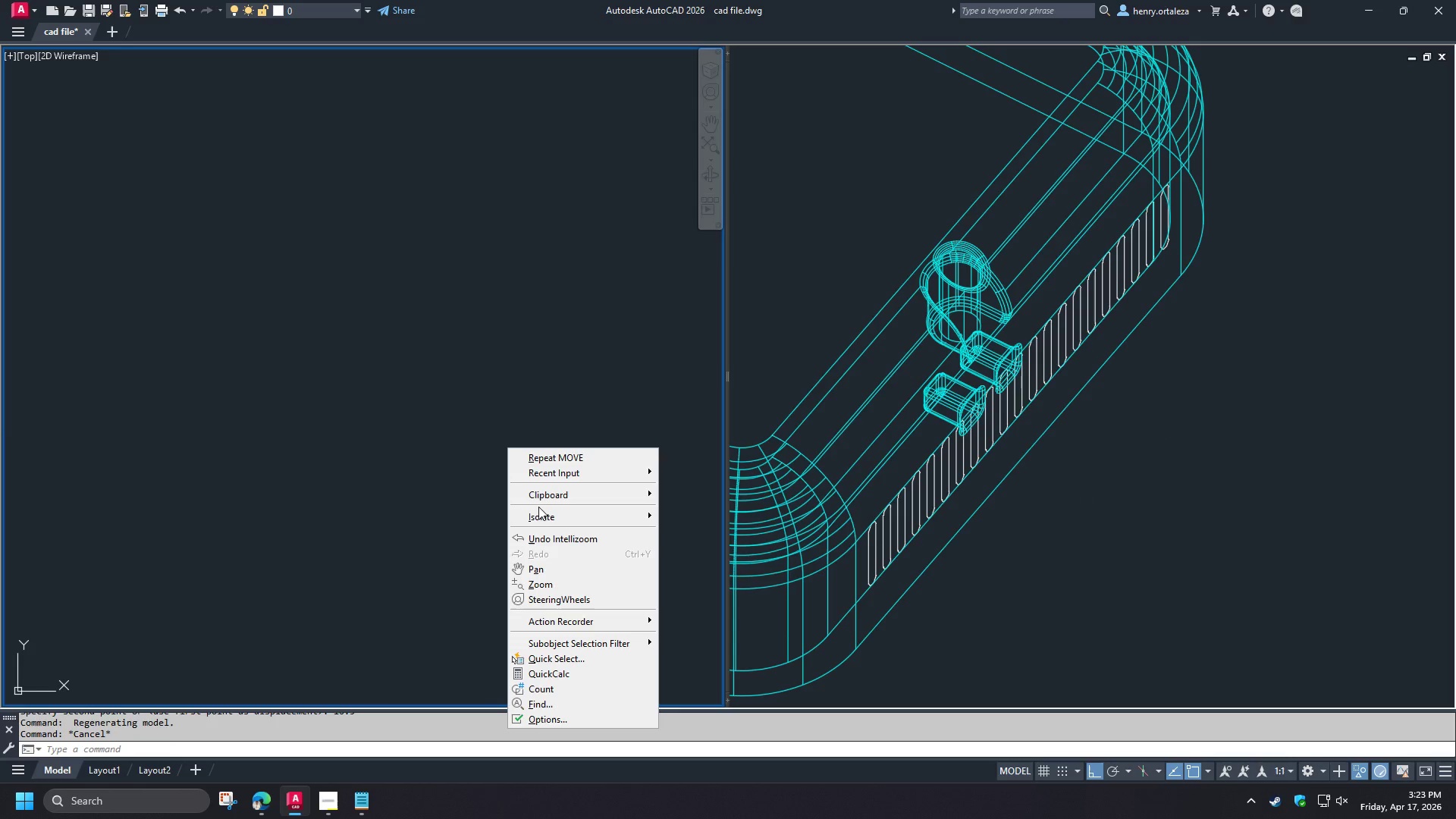 
mouse_move([554, 516])
 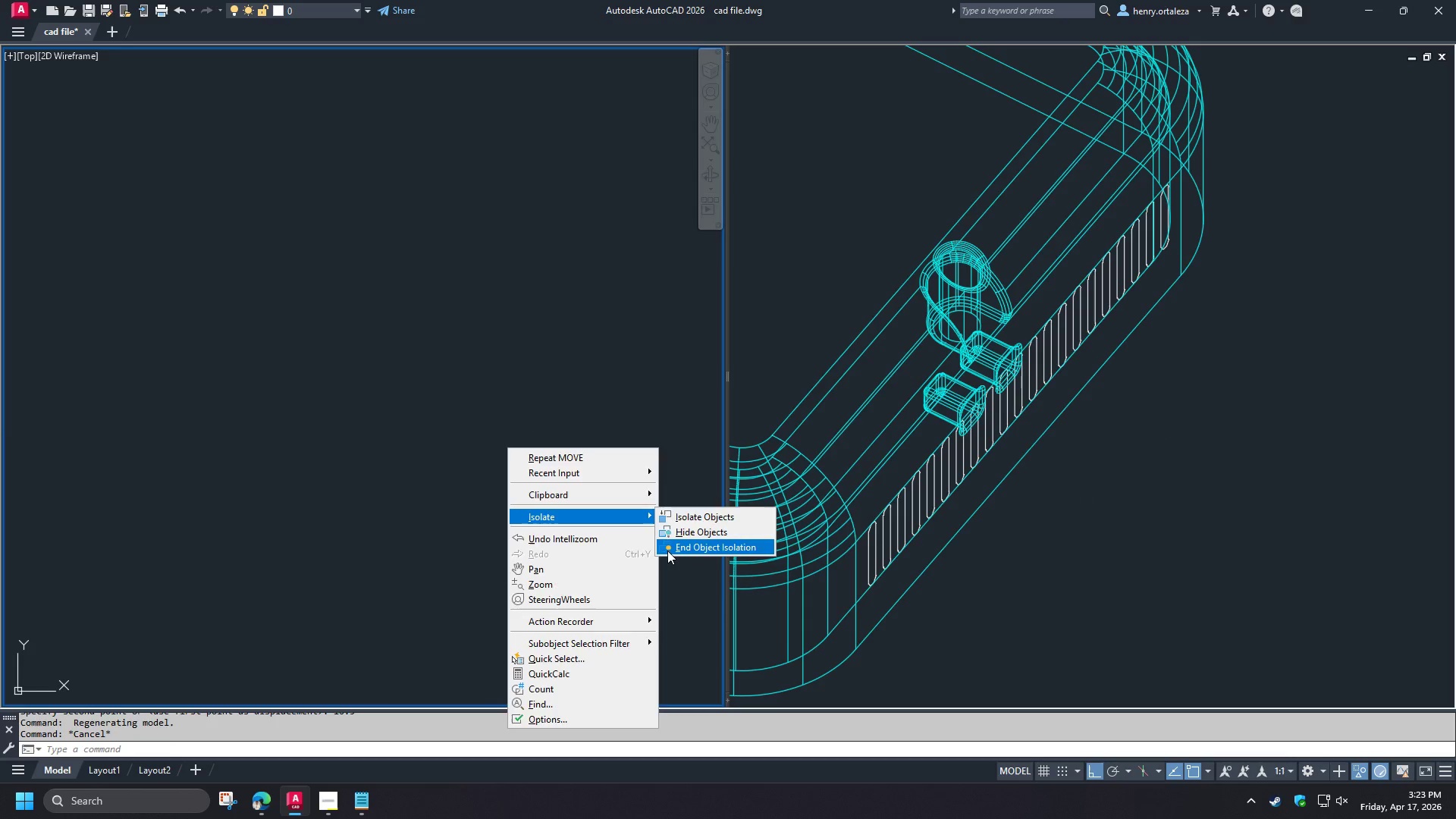 
left_click([667, 551])
 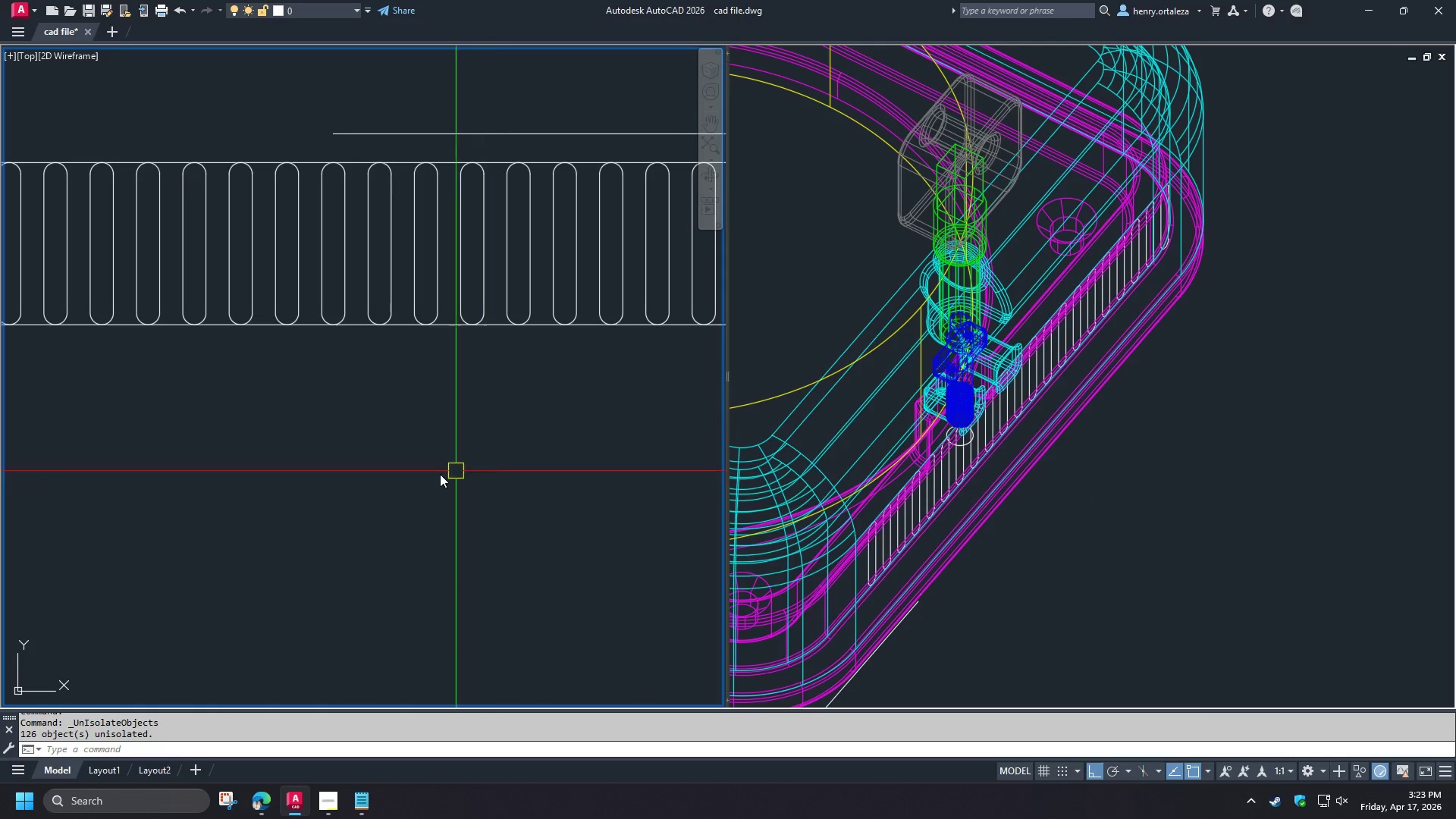 
scroll: coordinate [322, 365], scroll_direction: down, amount: 5.0
 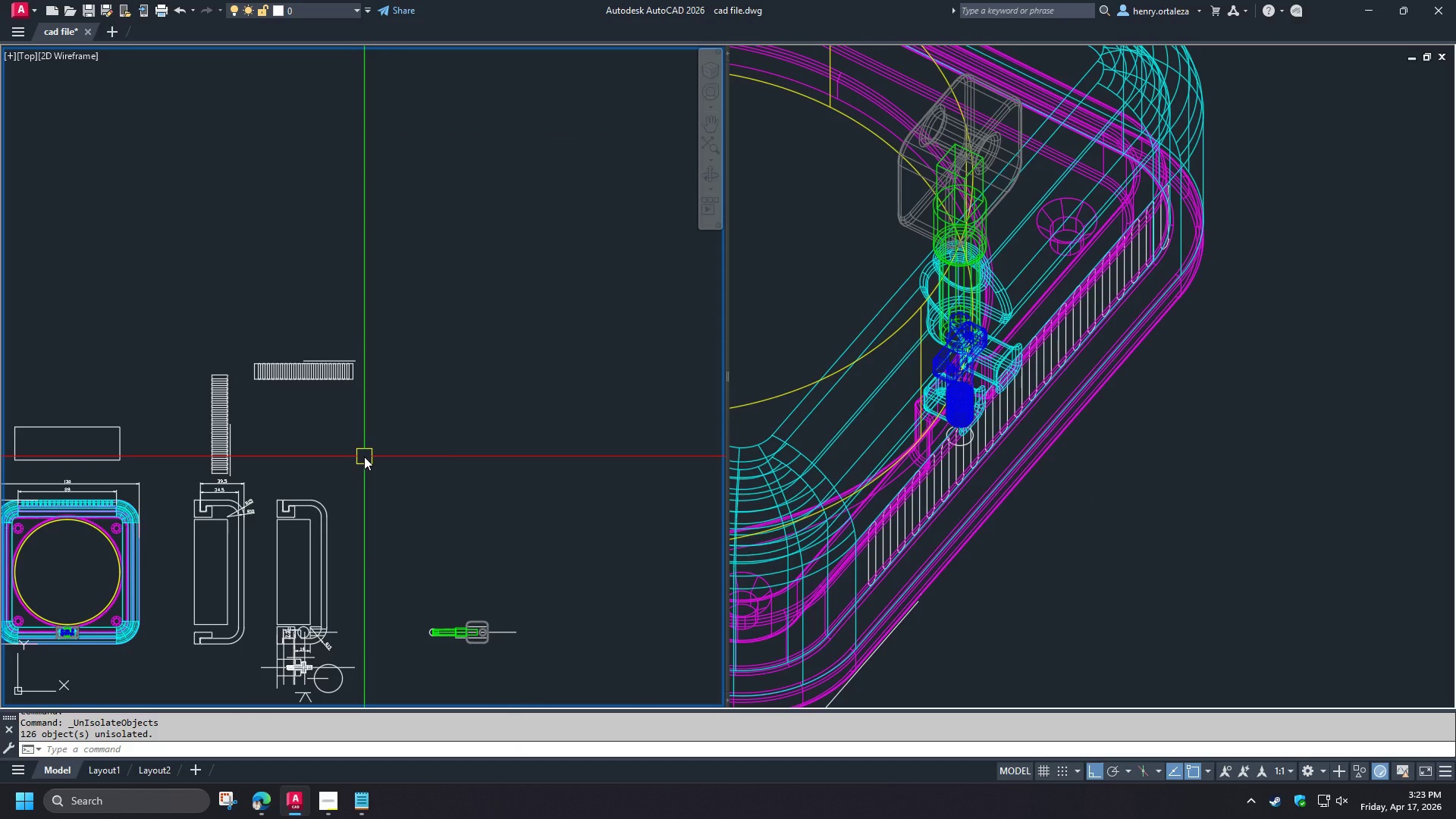 
wait(5.54)
 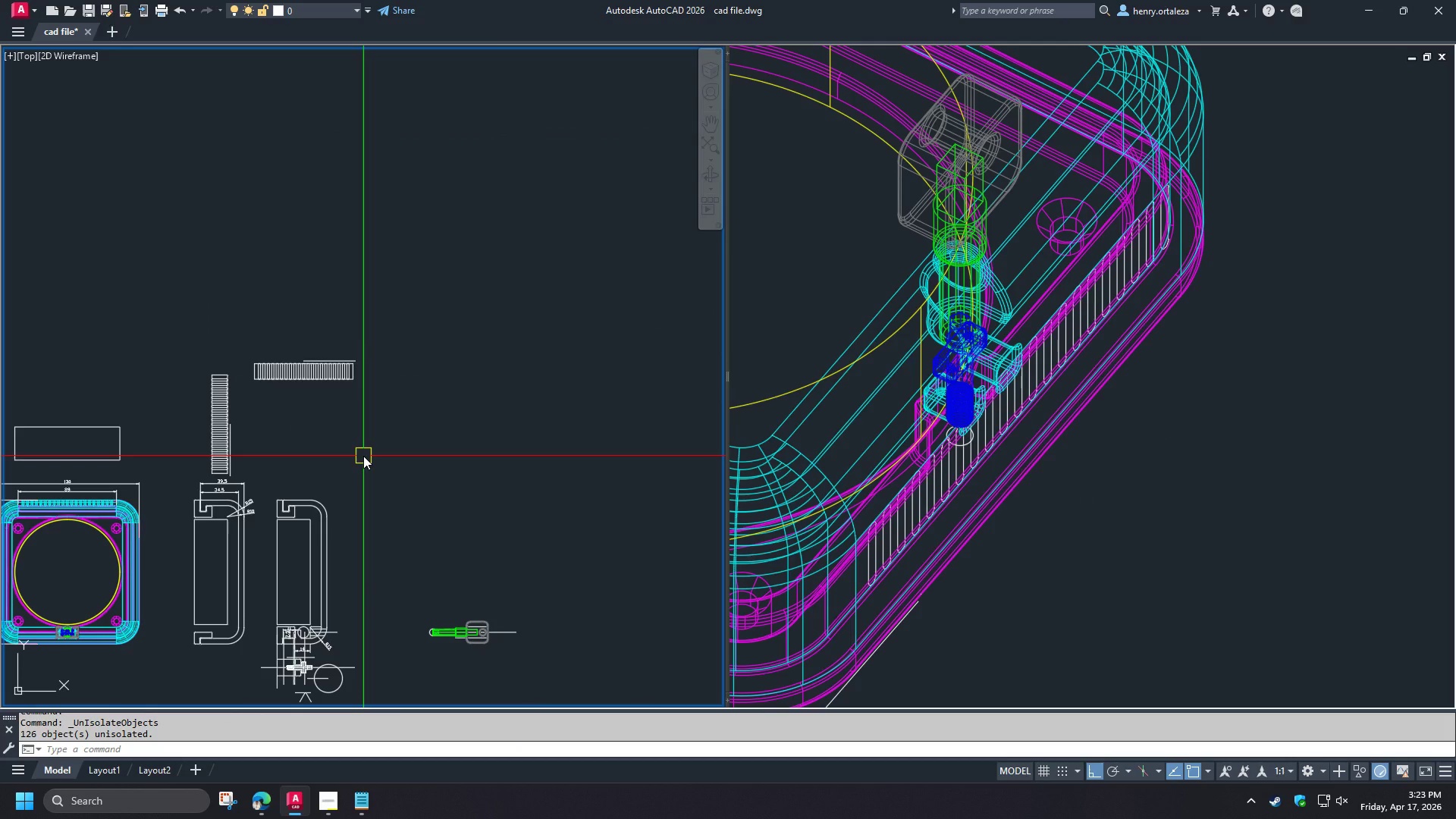 
scroll: coordinate [291, 507], scroll_direction: up, amount: 5.0
 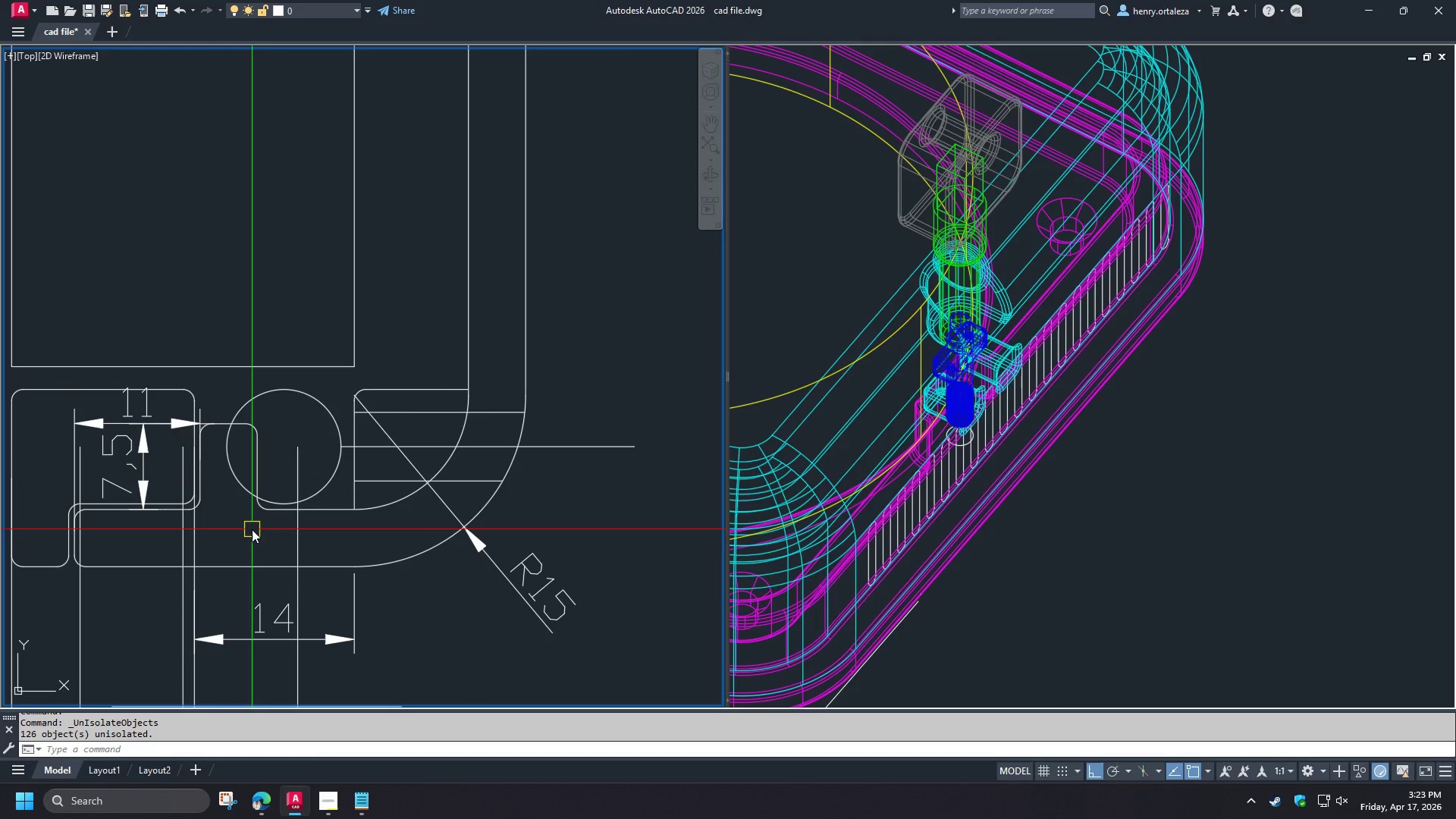 
wait(6.98)
 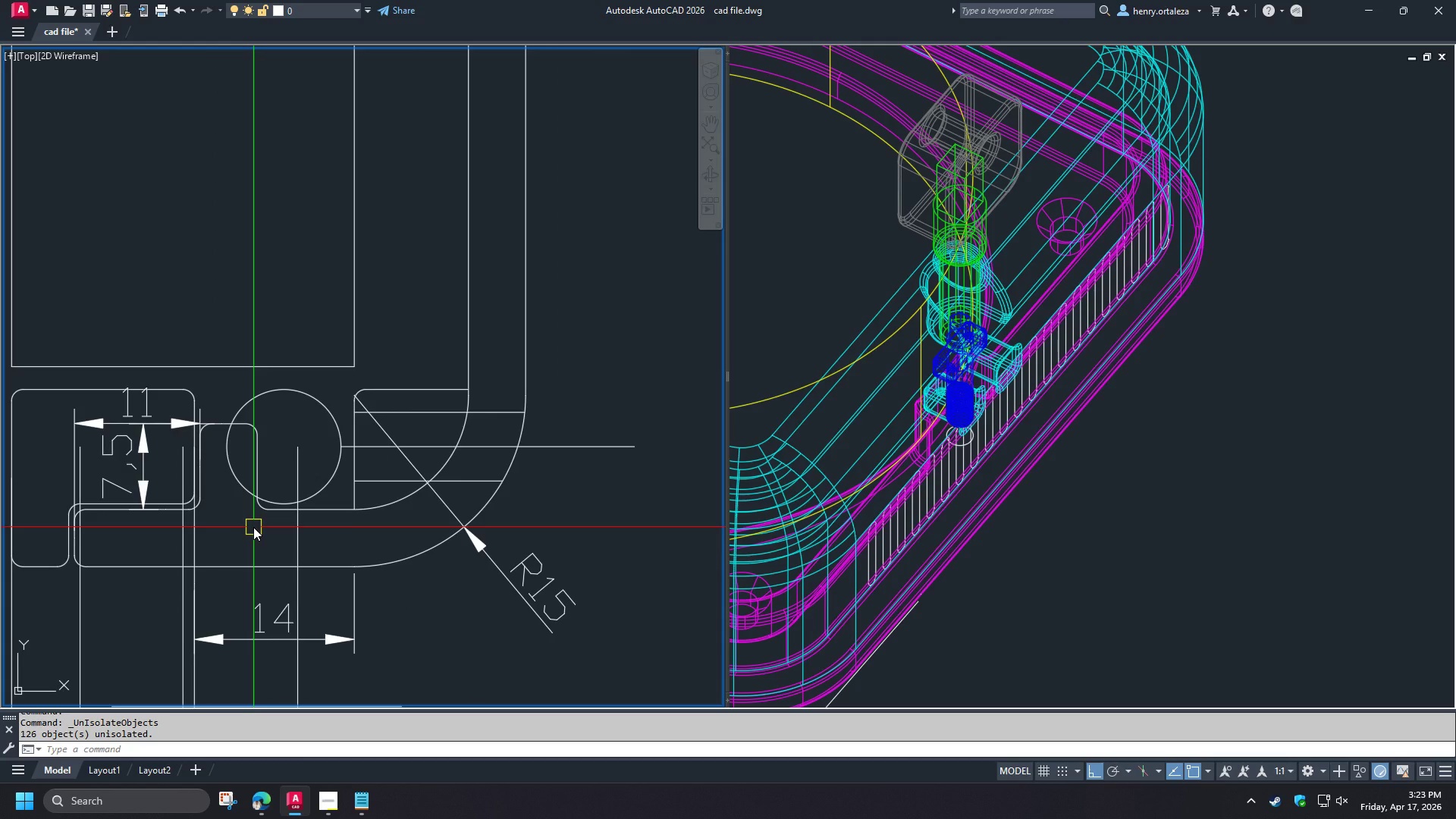 
left_click([1062, 546])
 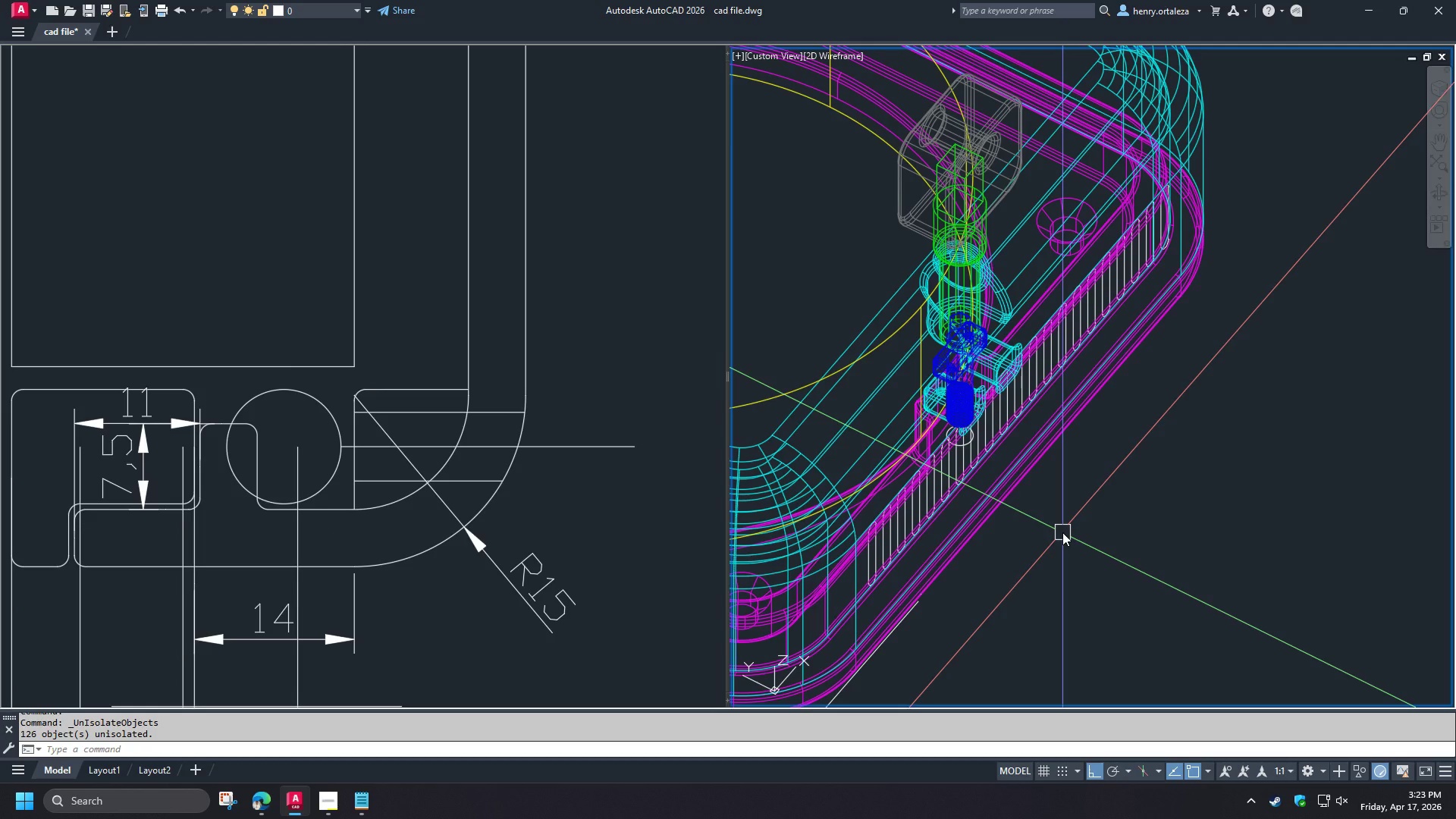 
wait(5.7)
 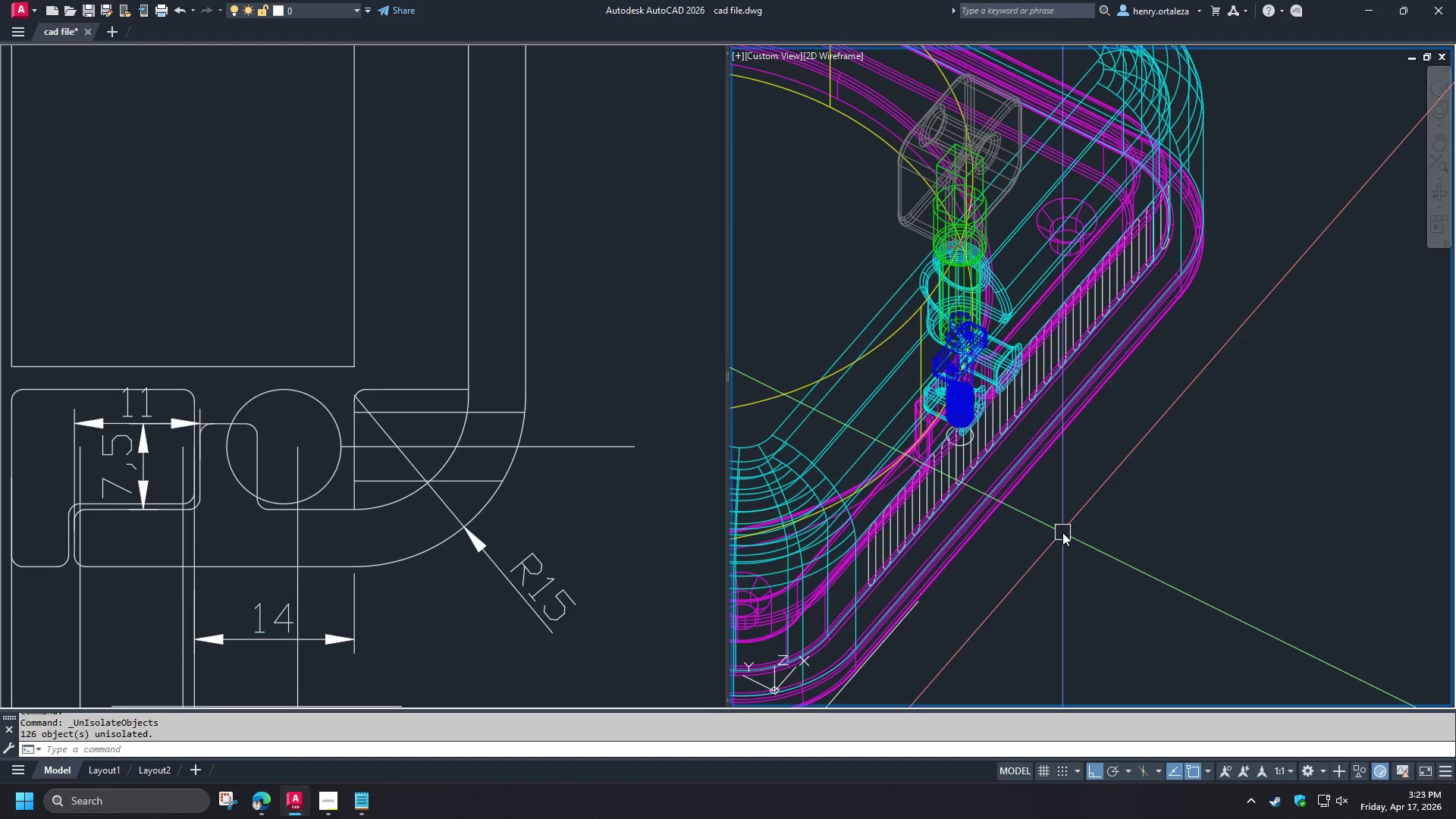 
hold_key(key=ShiftLeft, duration=1.52)
 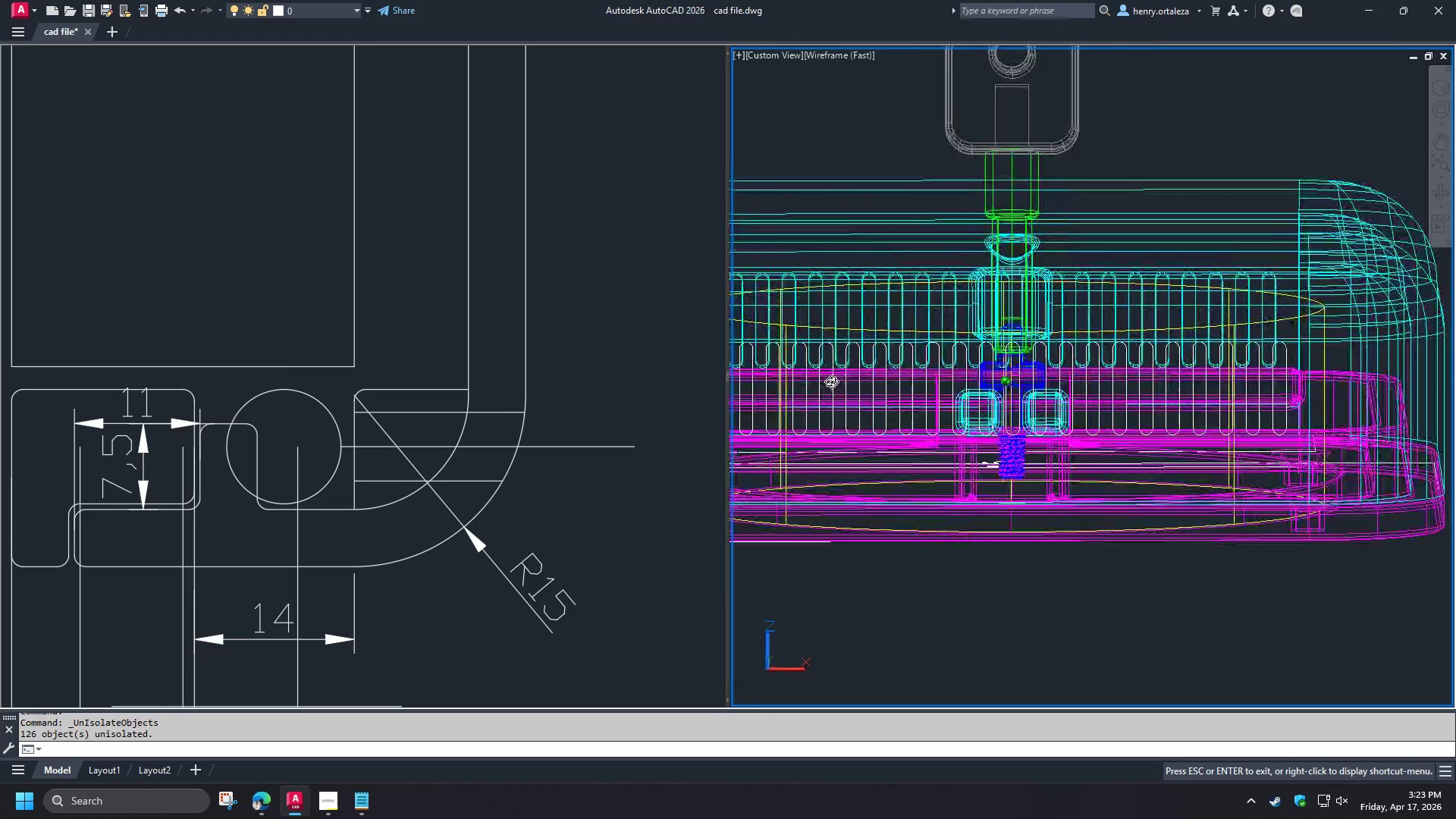 
hold_key(key=ShiftLeft, duration=1.09)
 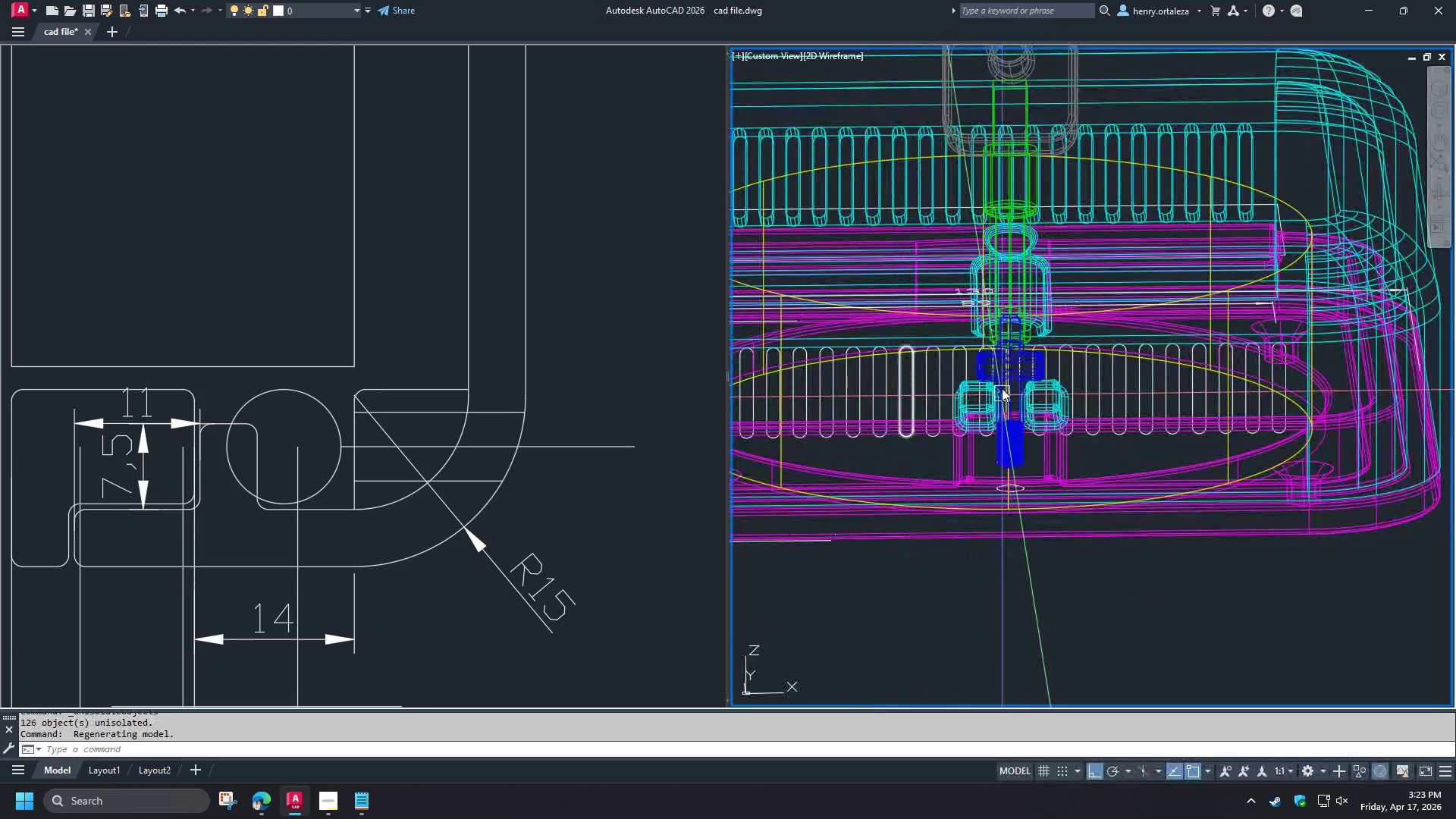 
scroll: coordinate [975, 369], scroll_direction: up, amount: 2.0
 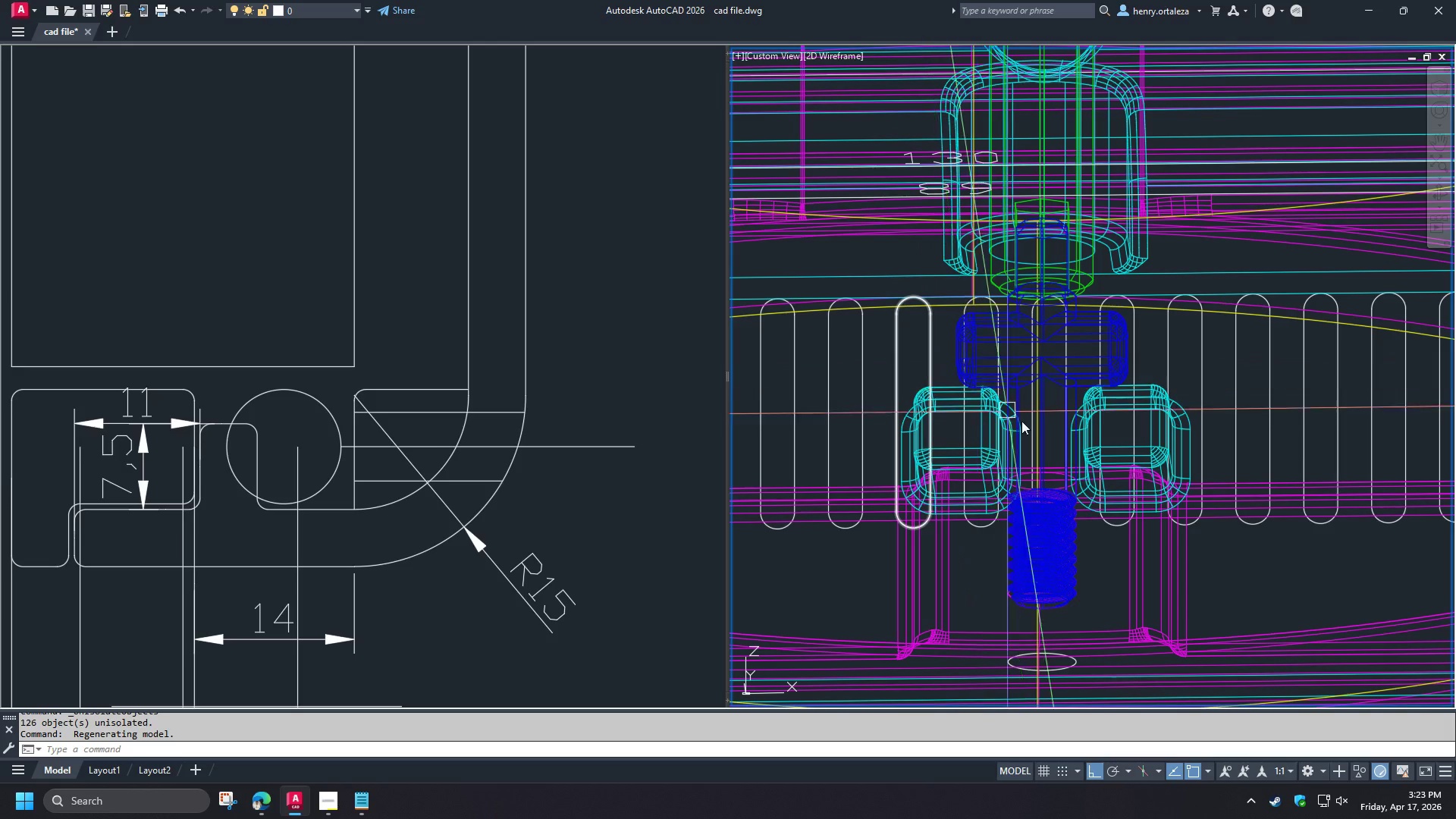 
hold_key(key=ShiftLeft, duration=1.5)
 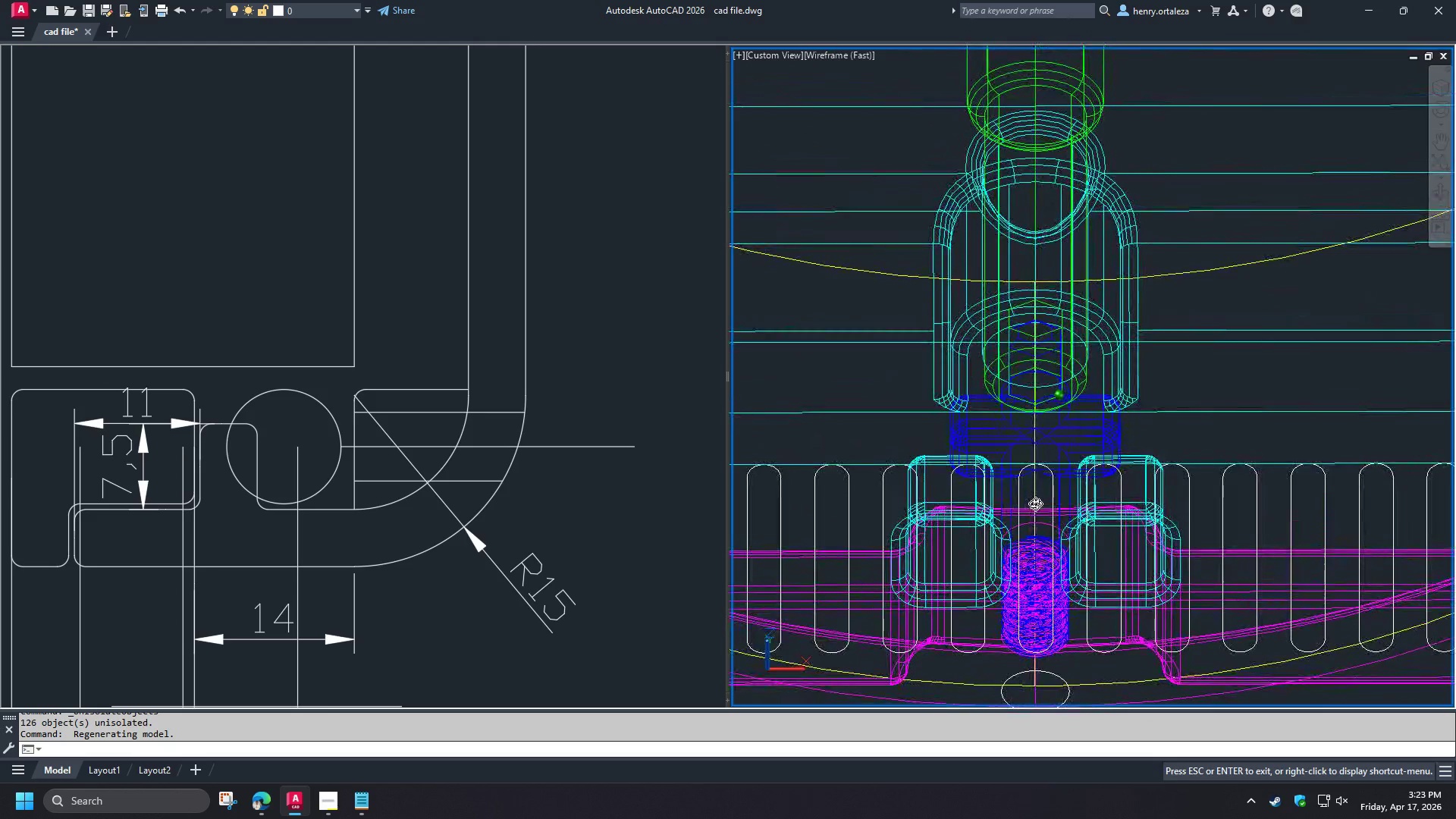 
hold_key(key=ShiftLeft, duration=1.22)
 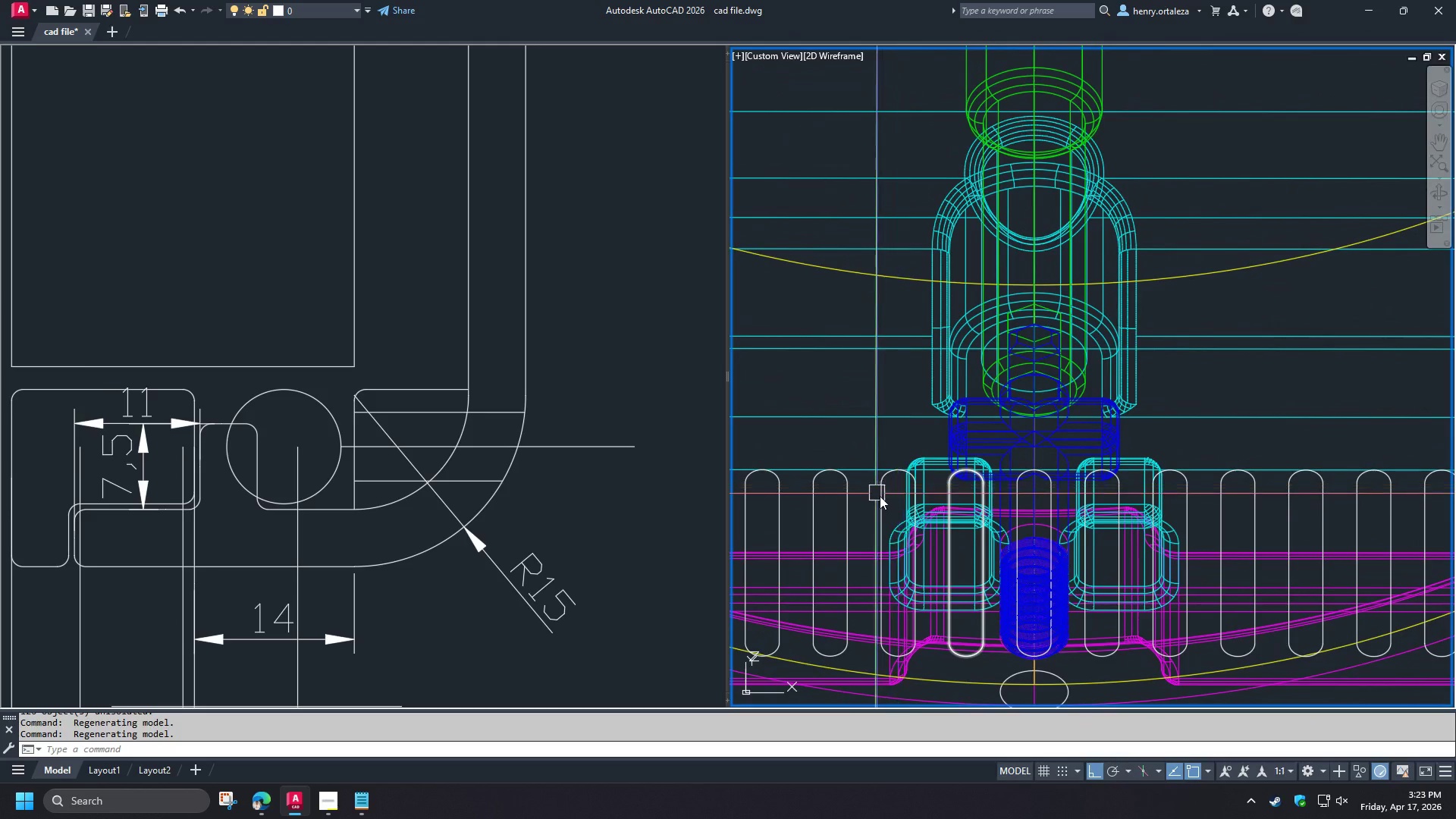 
hold_key(key=ShiftLeft, duration=7.41)
left_click([880, 496])
 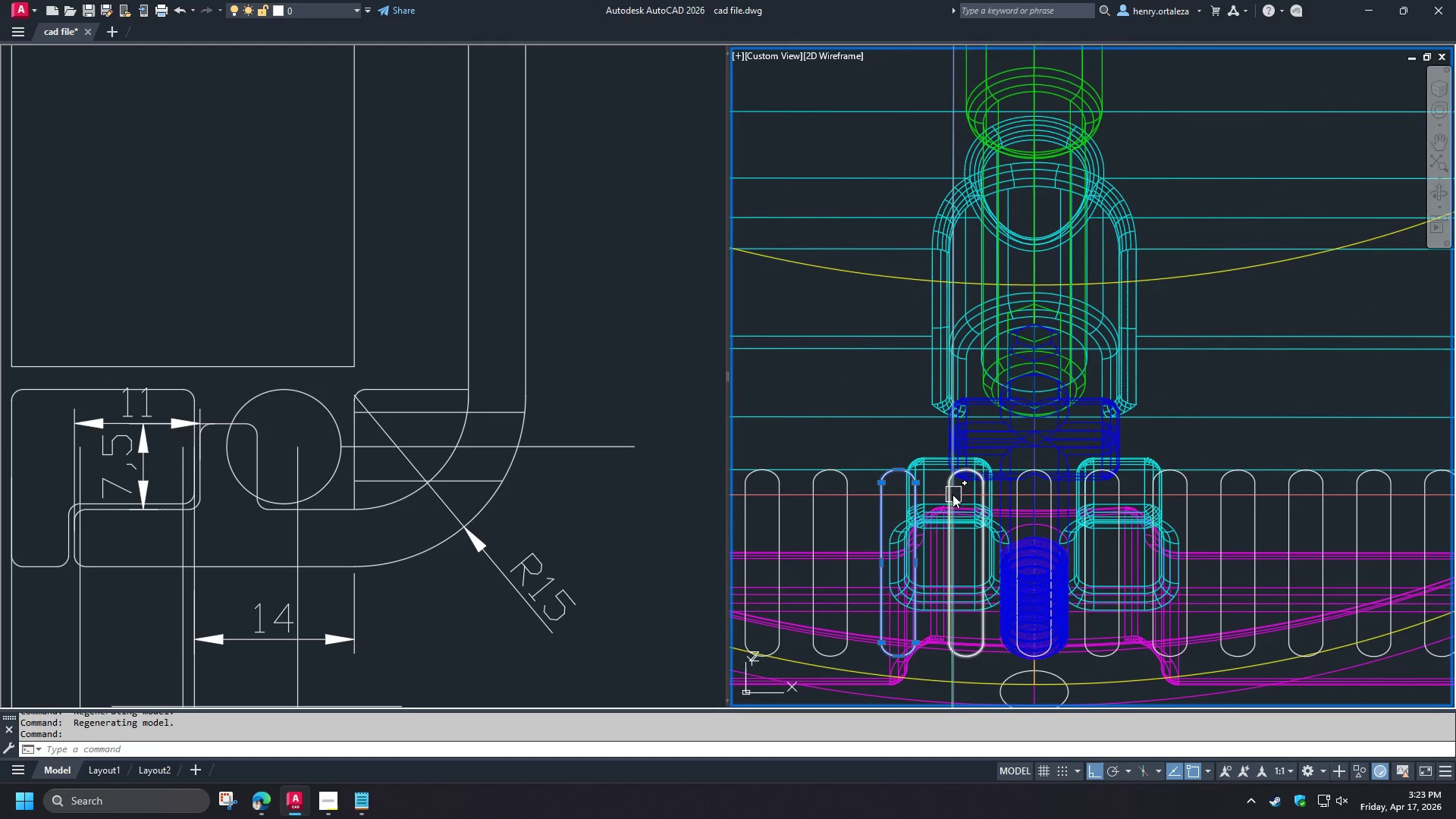 
left_click([952, 493])
 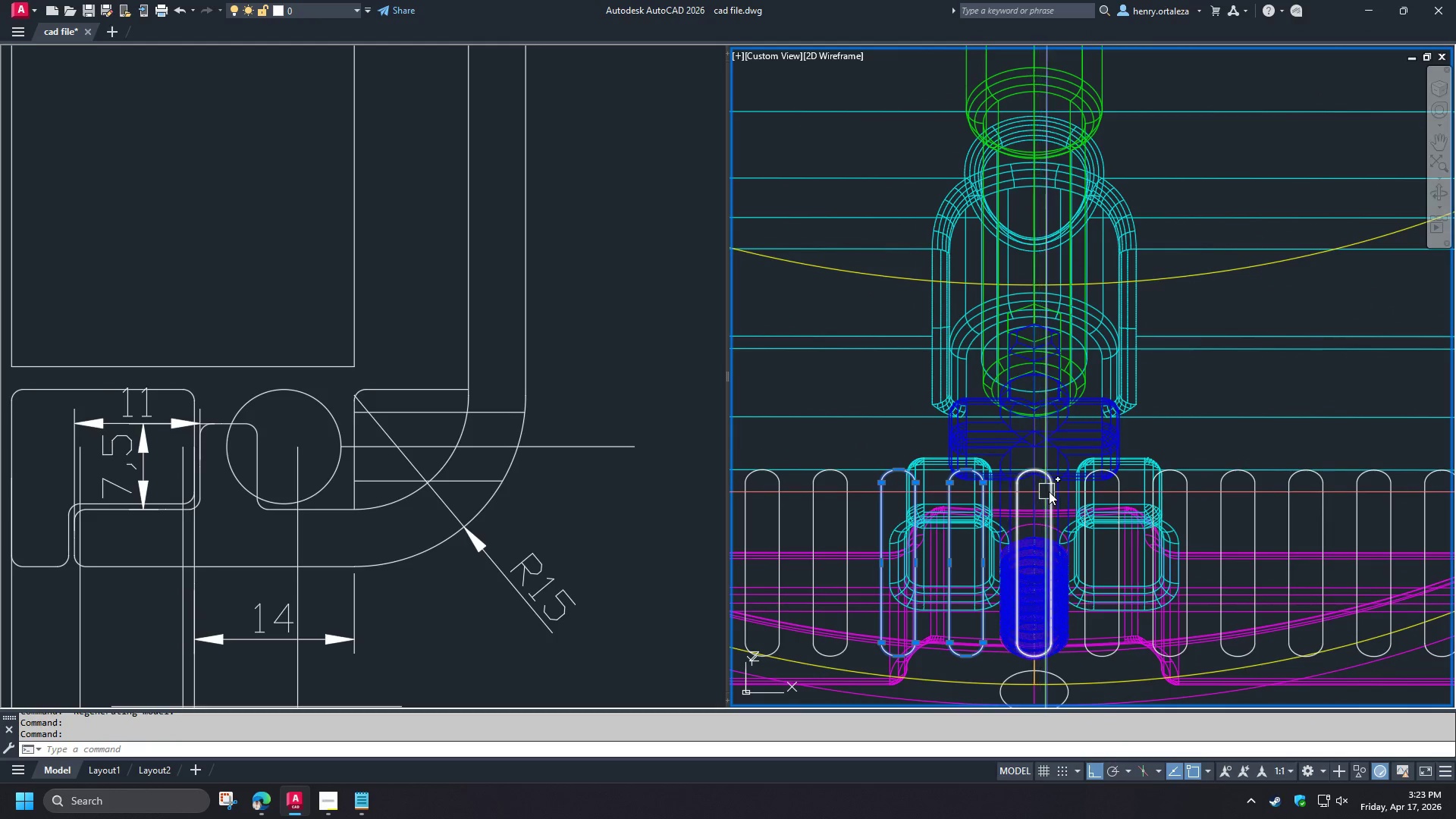 
left_click([1049, 491])
 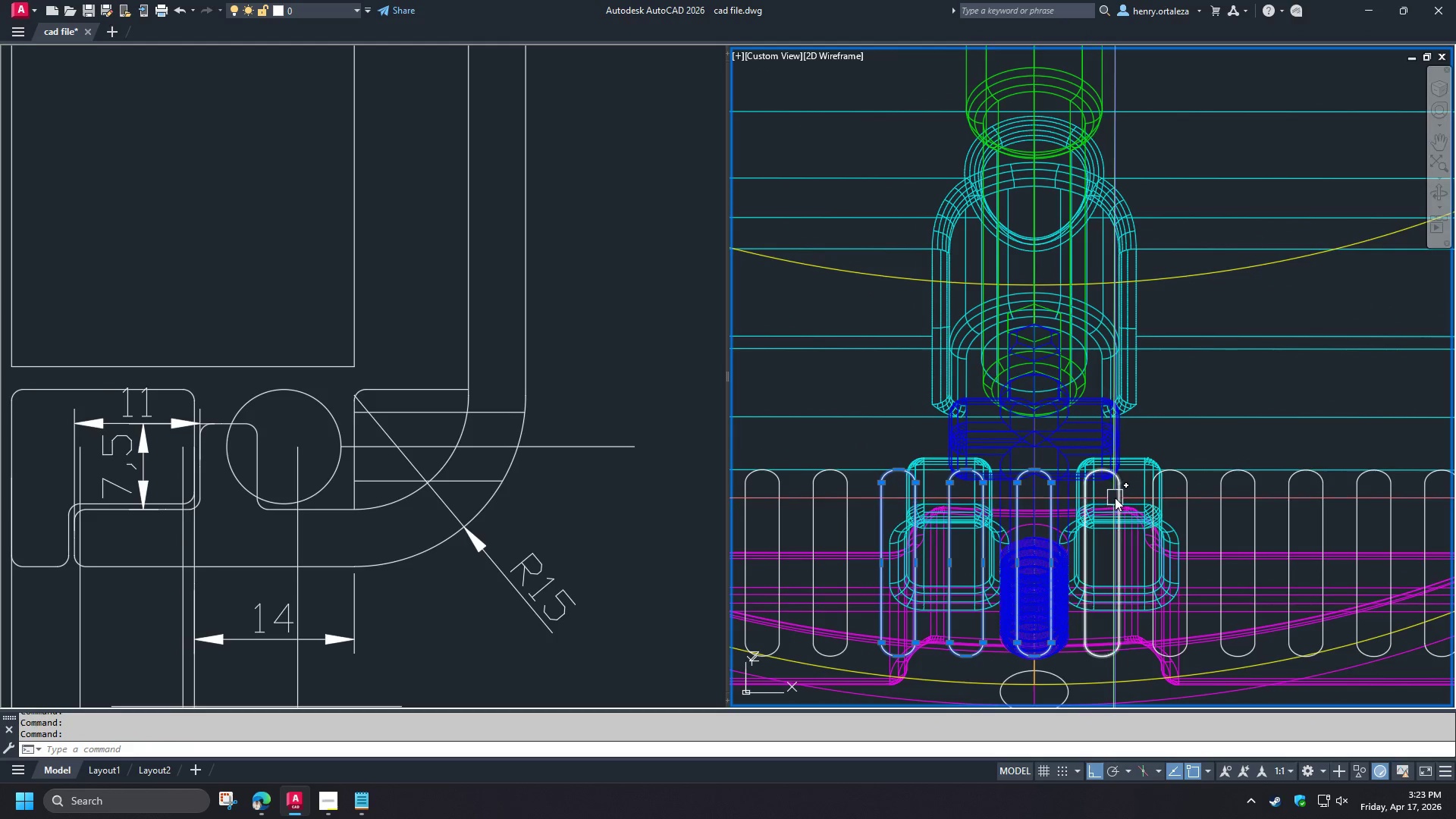 
left_click([1115, 497])
 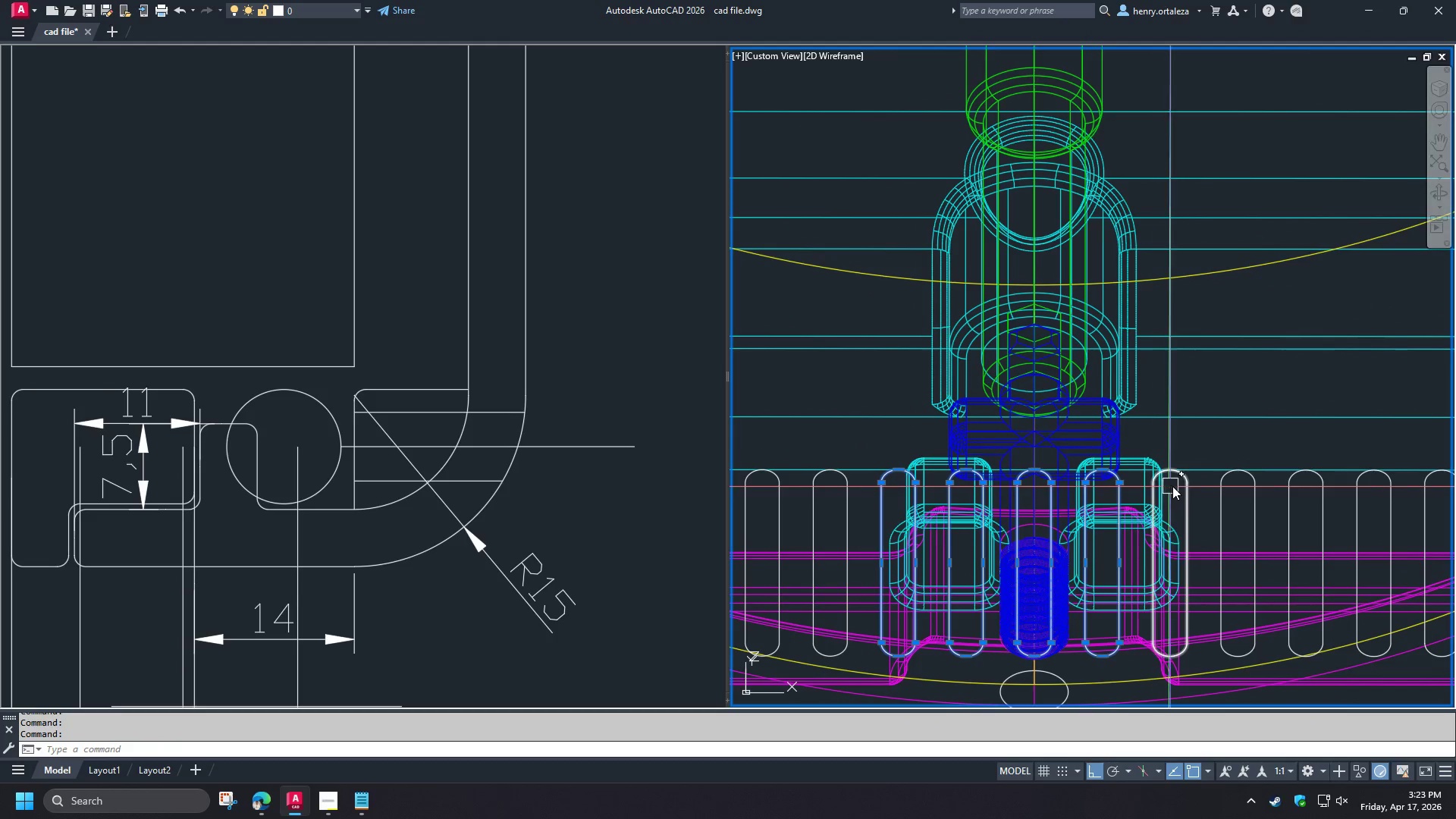 
left_click([1176, 488])
 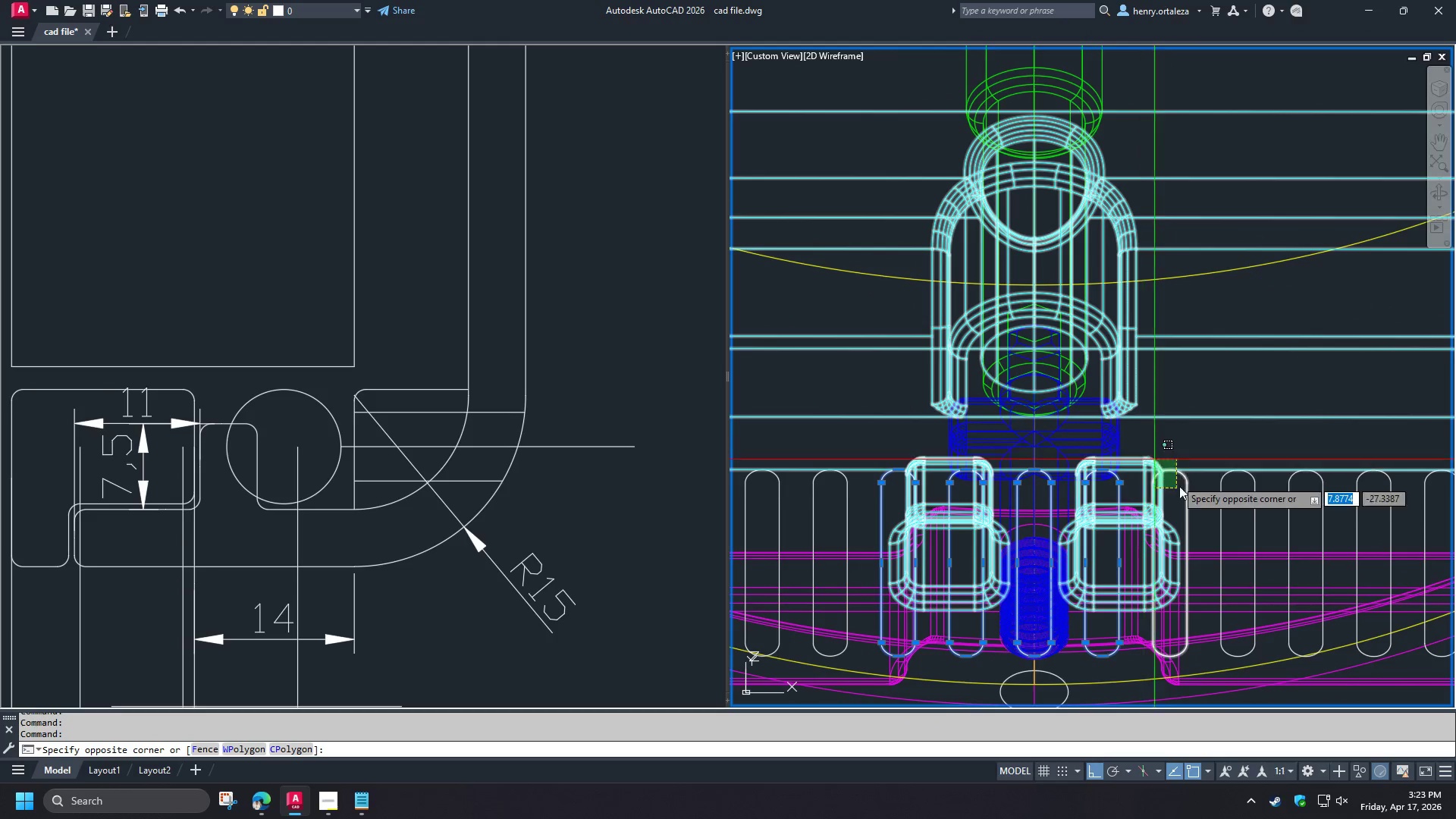 
left_click([1187, 500])
 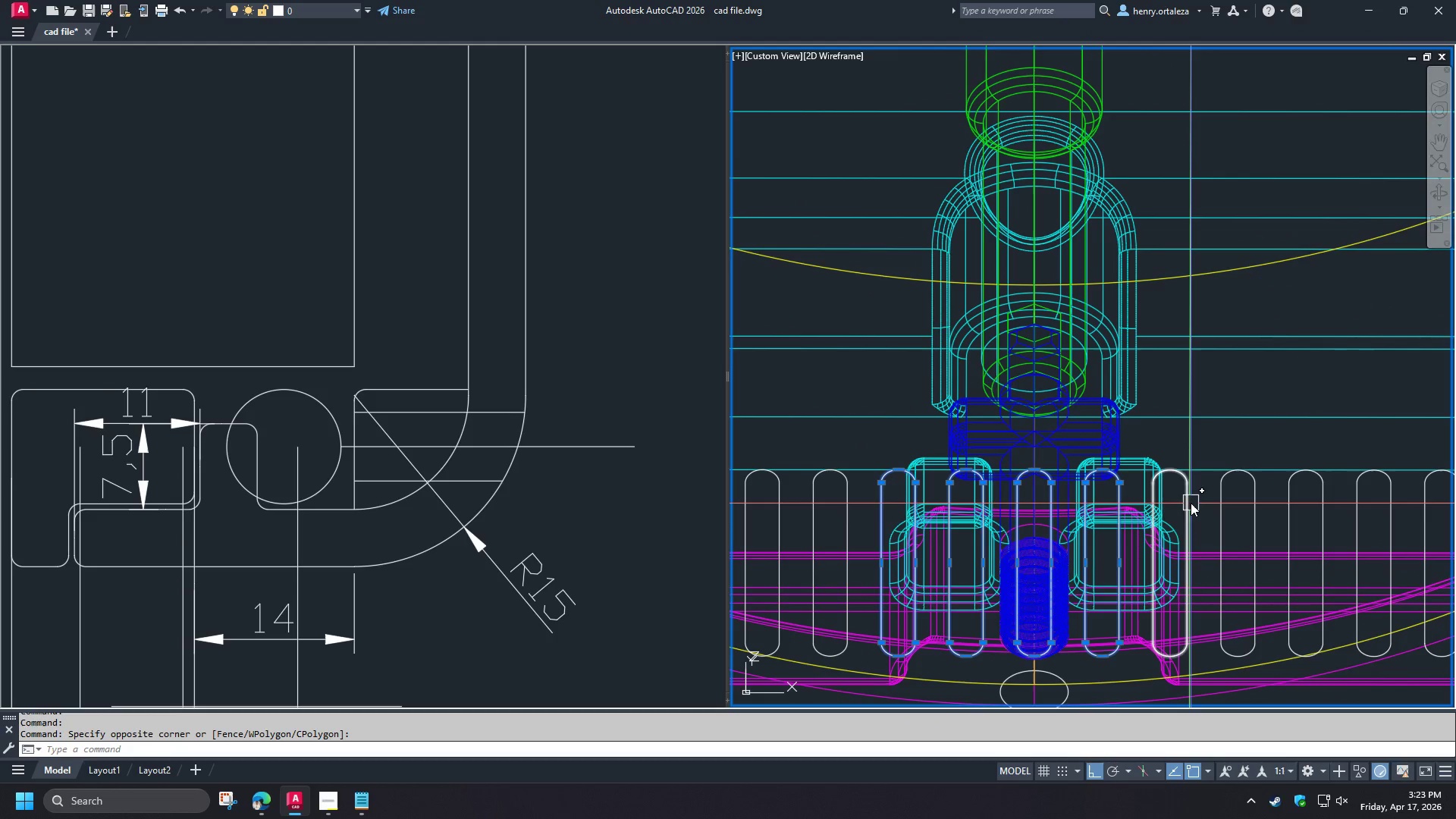 
left_click([1191, 503])
 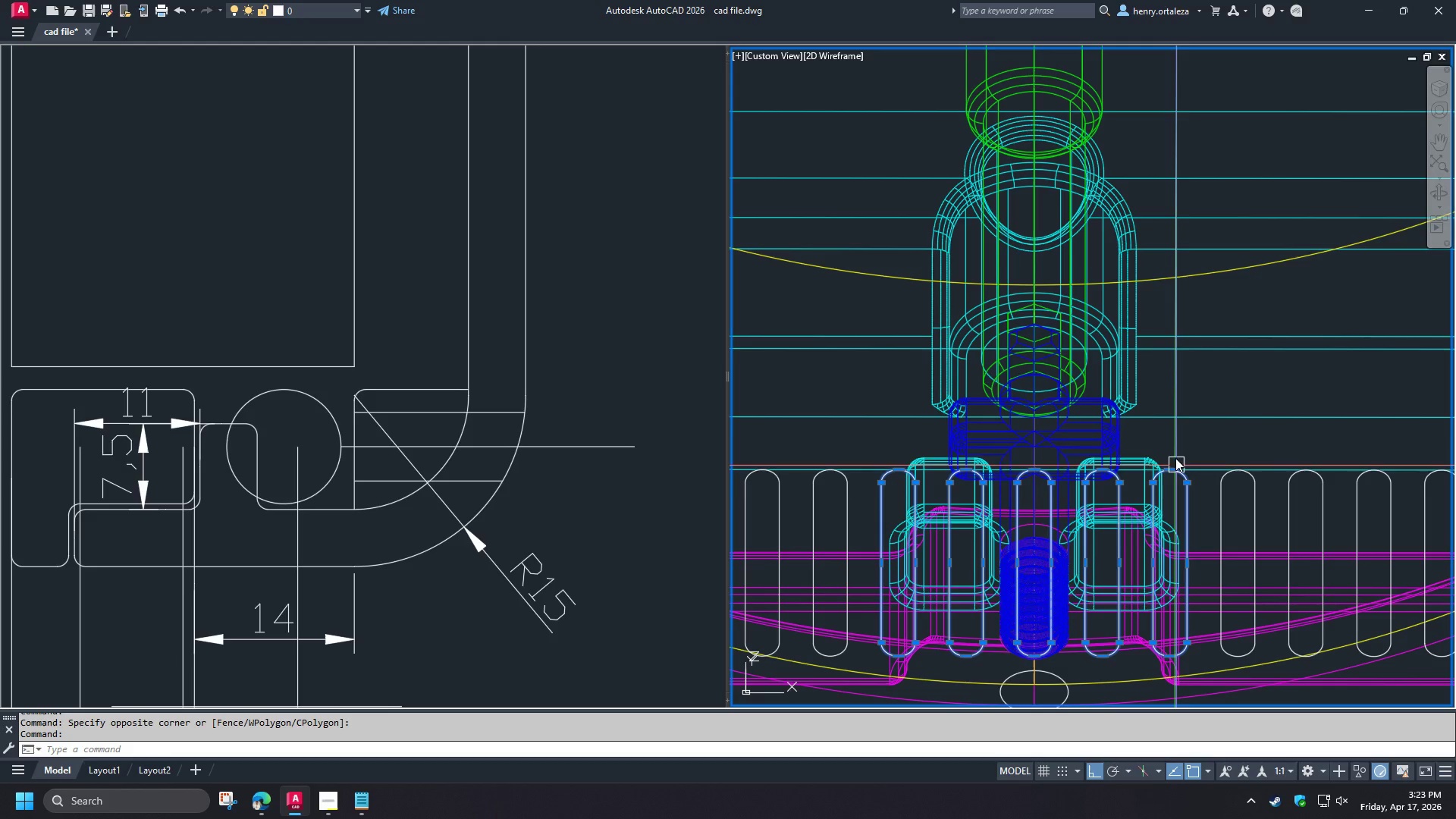 
key(E)
 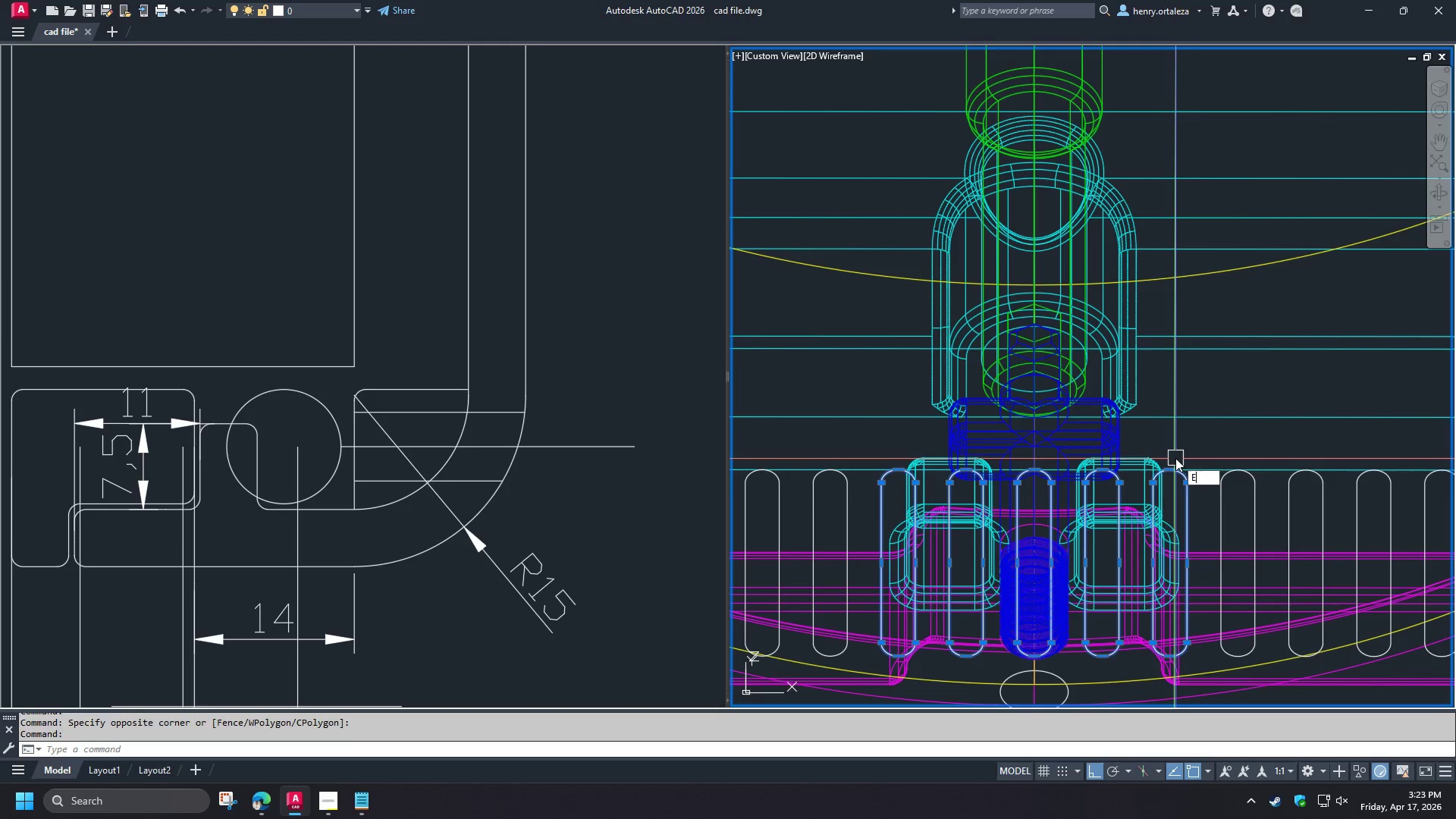 
key(Space)
 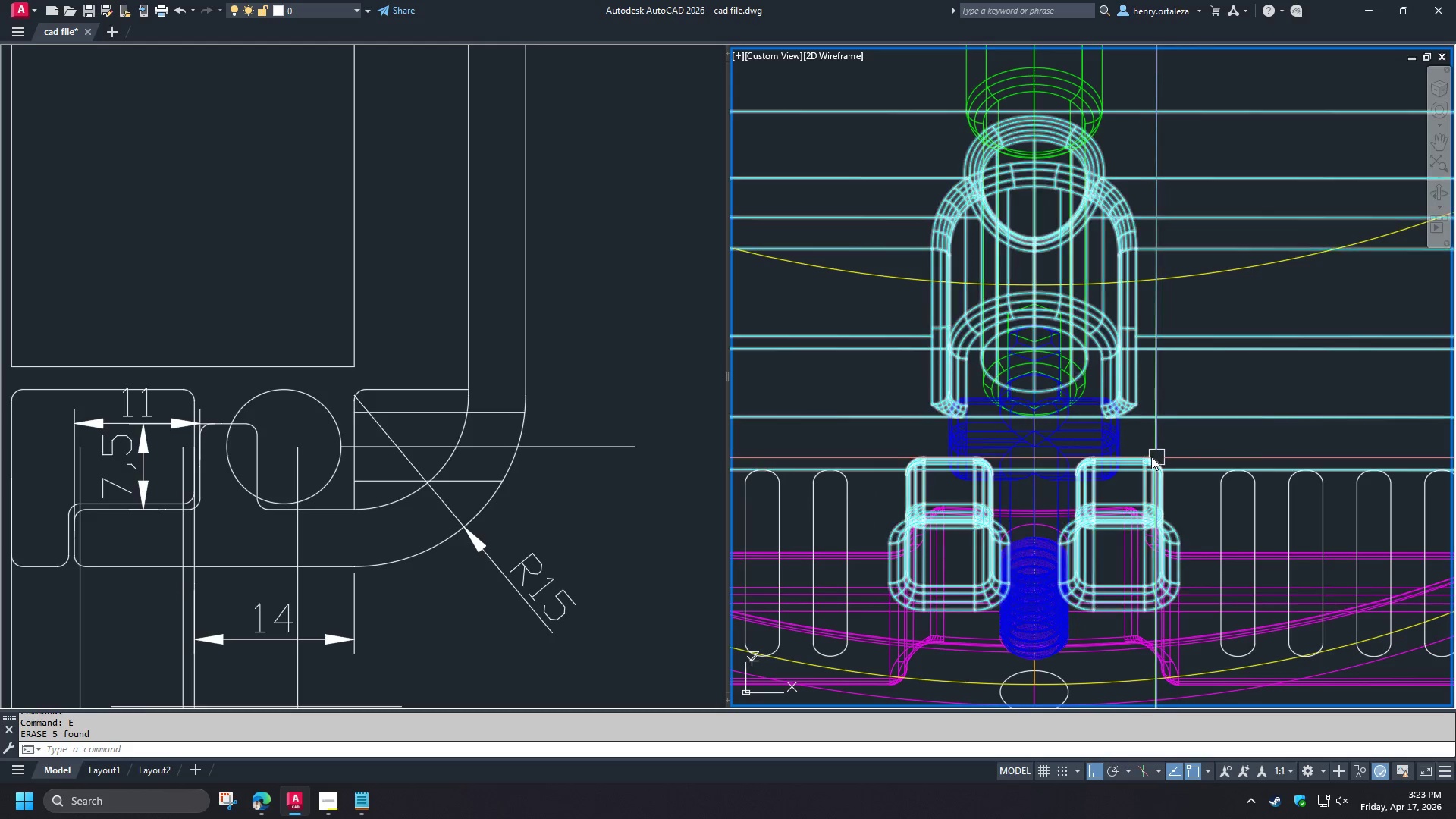 
hold_key(key=ShiftLeft, duration=1.5)
 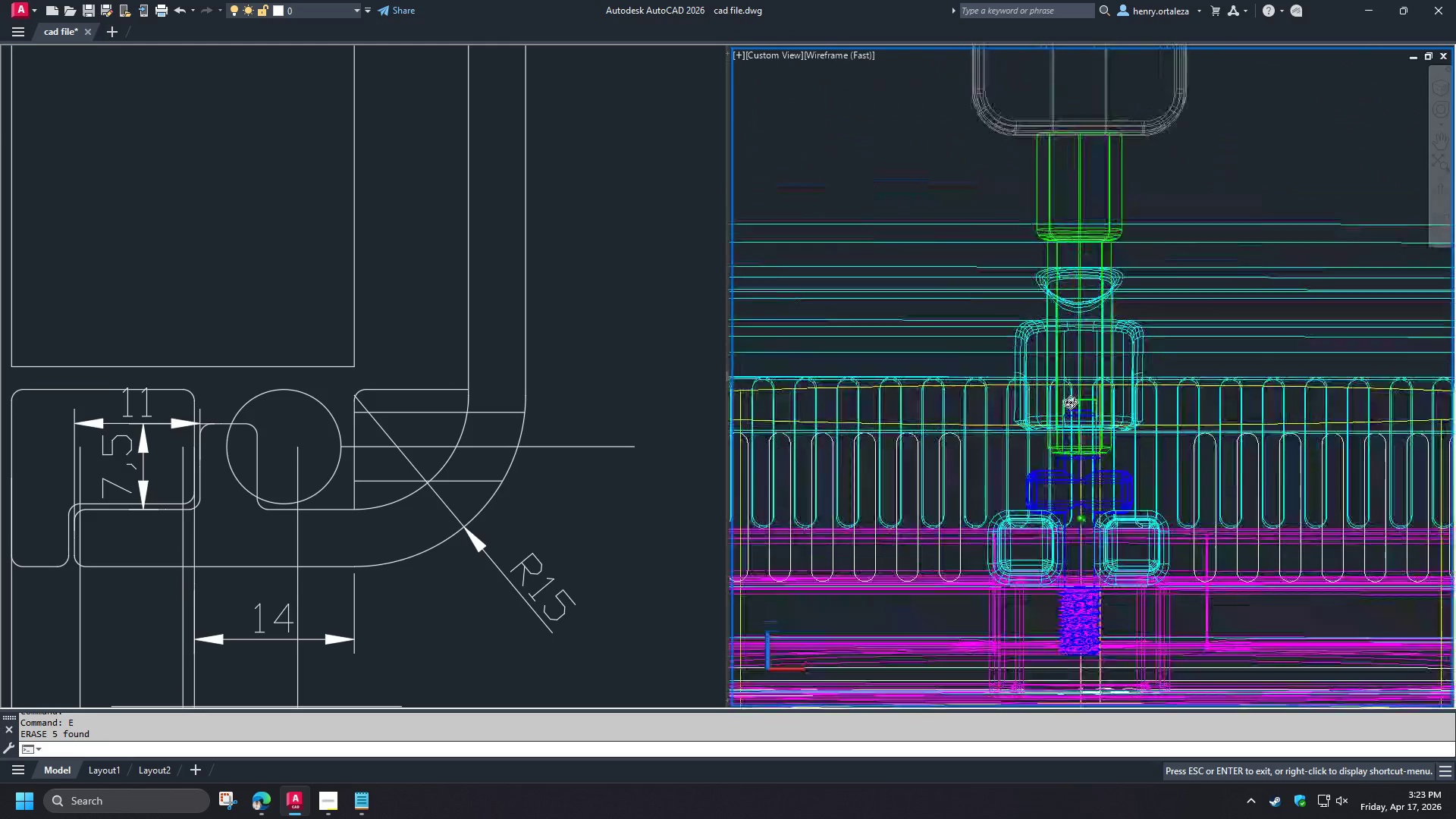 
scroll: coordinate [1150, 457], scroll_direction: down, amount: 1.0
 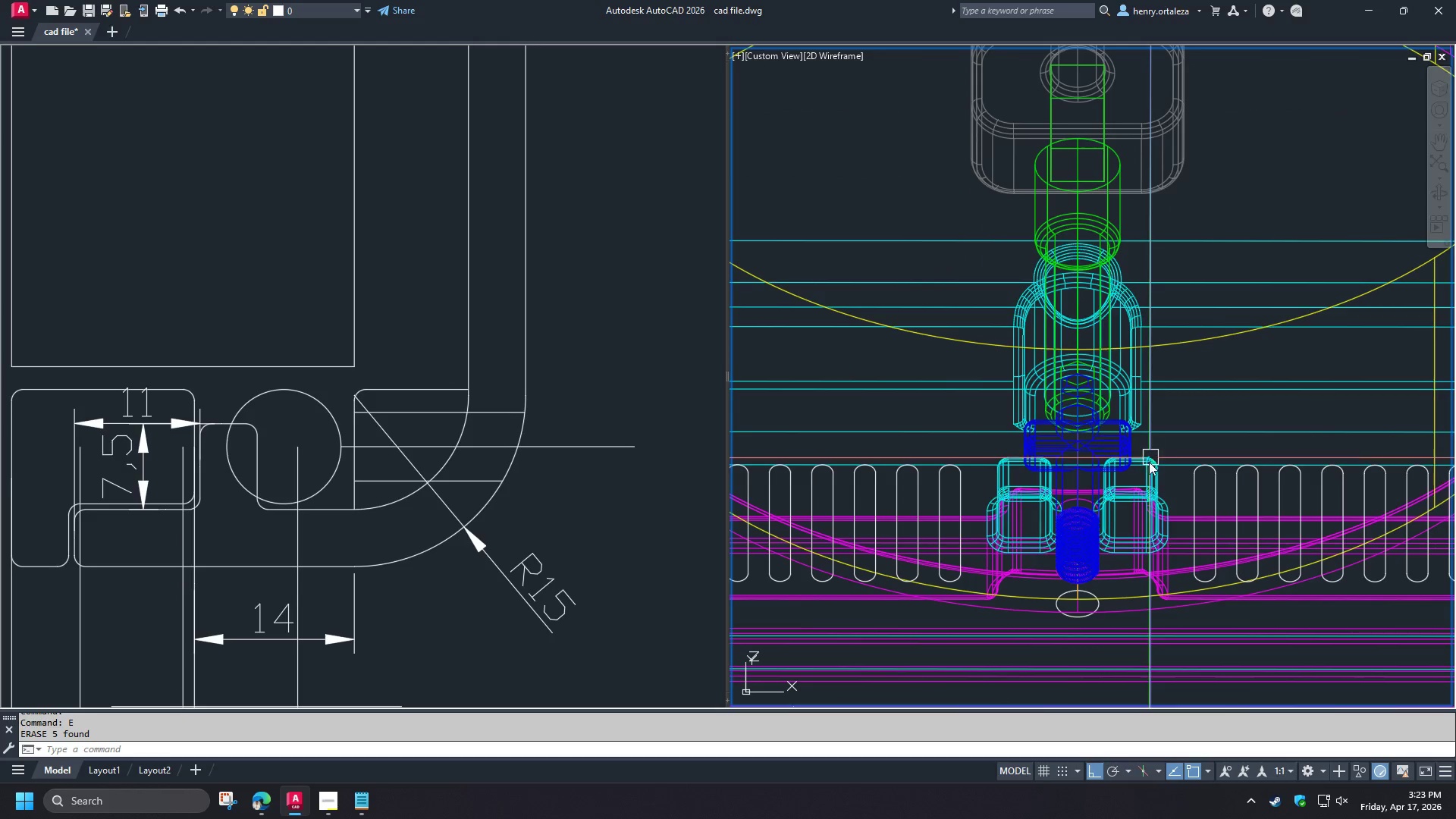 
hold_key(key=ShiftLeft, duration=1.52)
 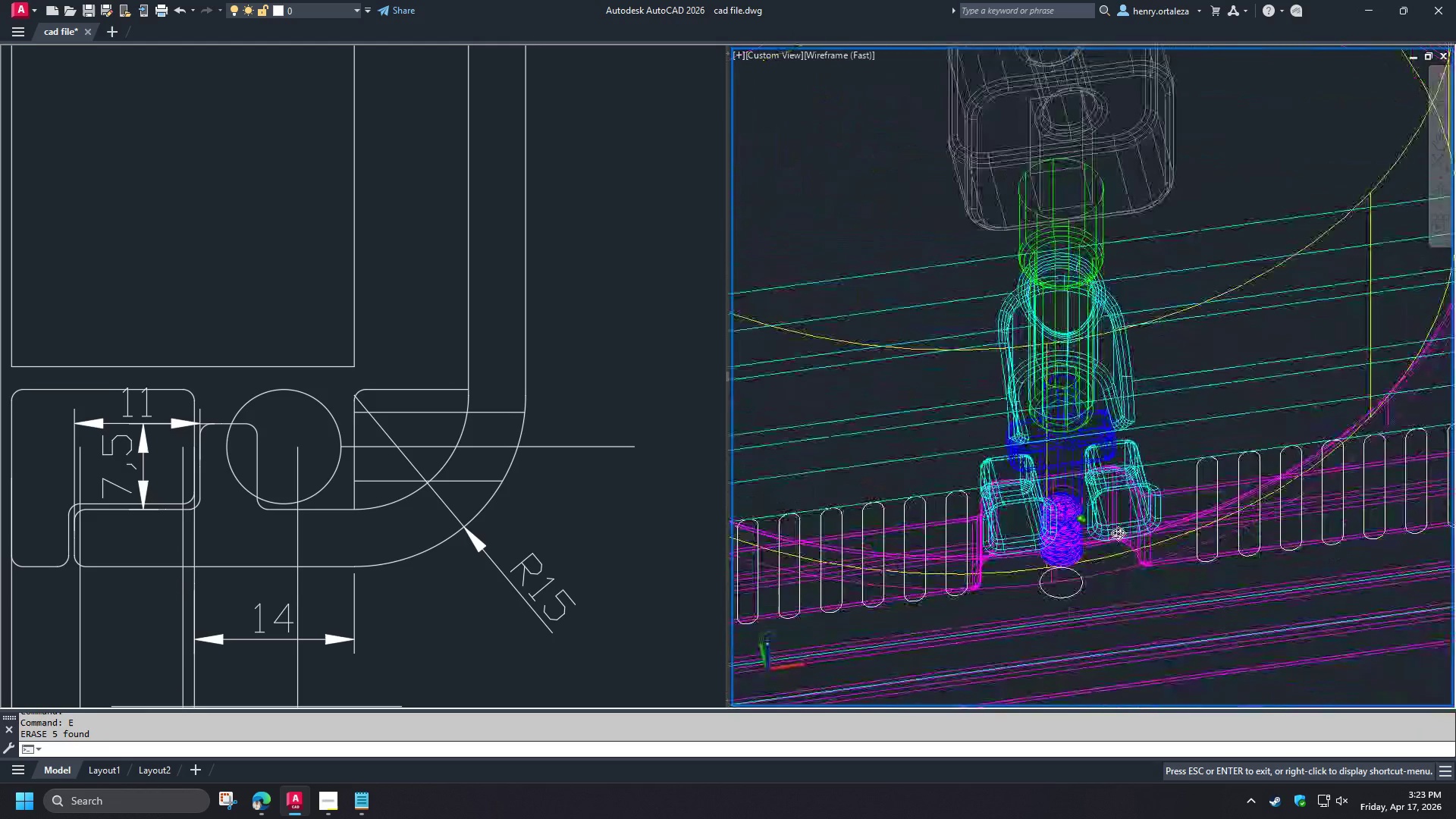 
hold_key(key=ShiftLeft, duration=1.11)
 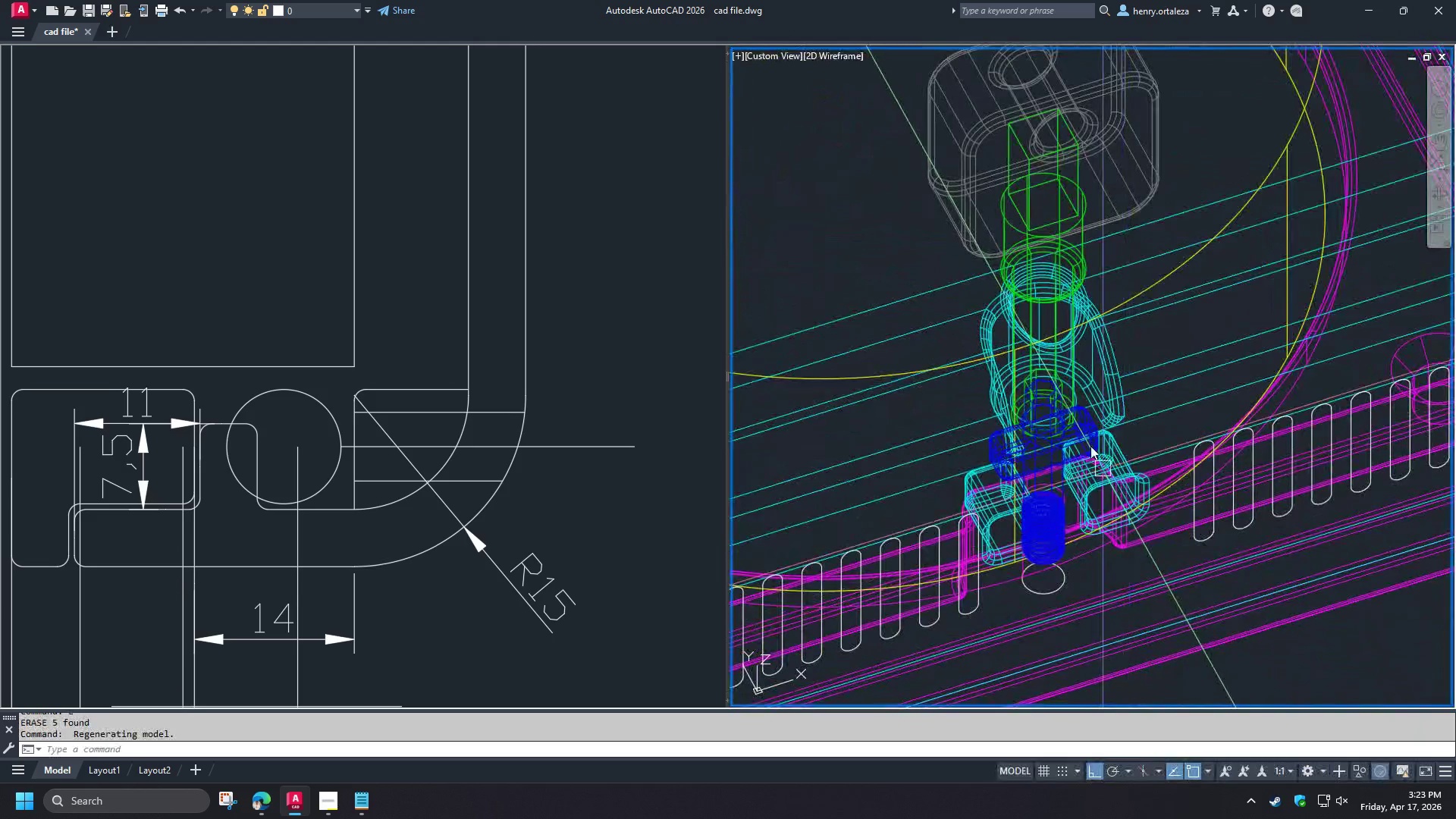 
scroll: coordinate [1089, 444], scroll_direction: down, amount: 2.0
 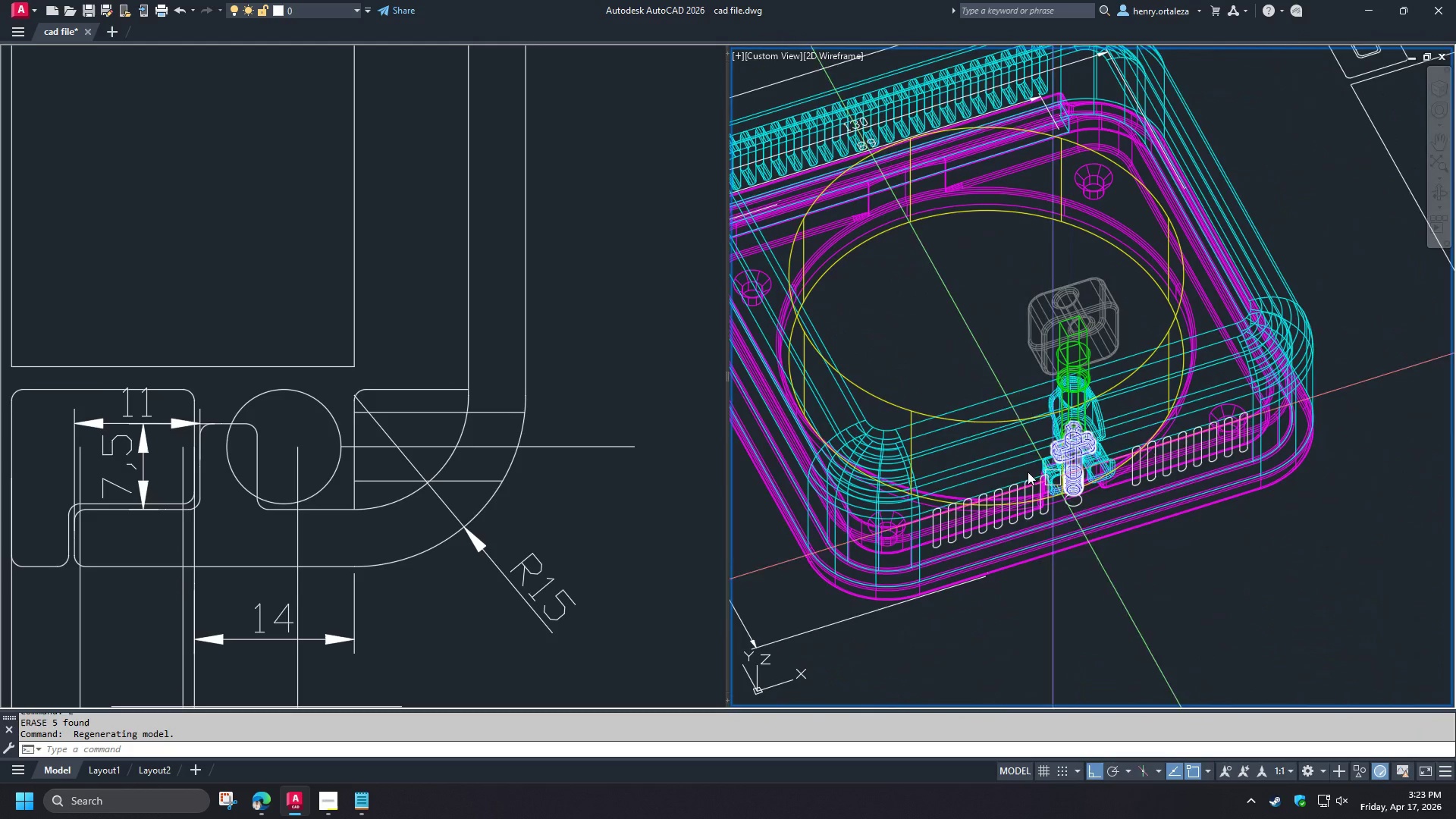 
scroll: coordinate [1012, 466], scroll_direction: up, amount: 1.0
 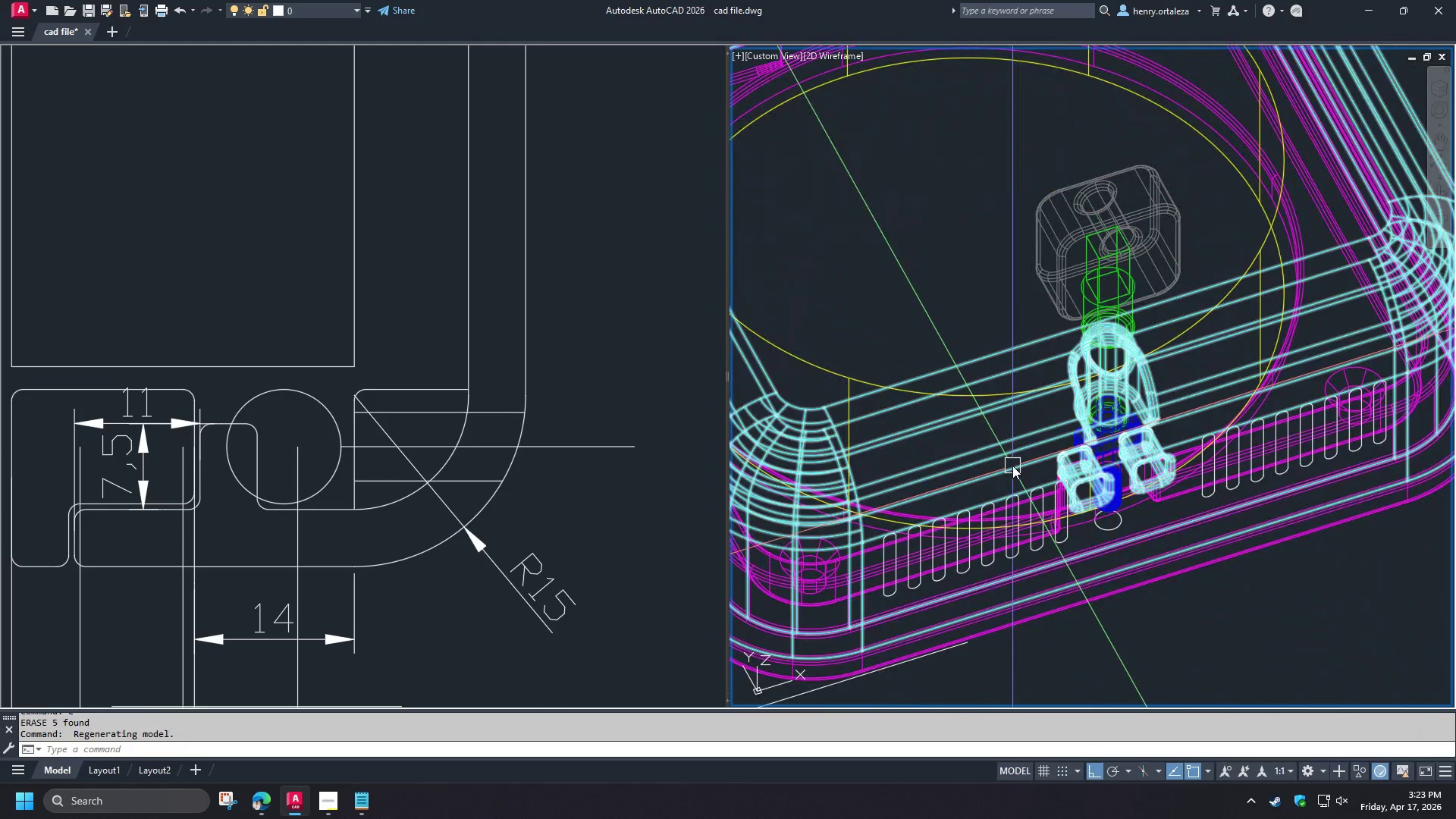 
left_click([1012, 466])
 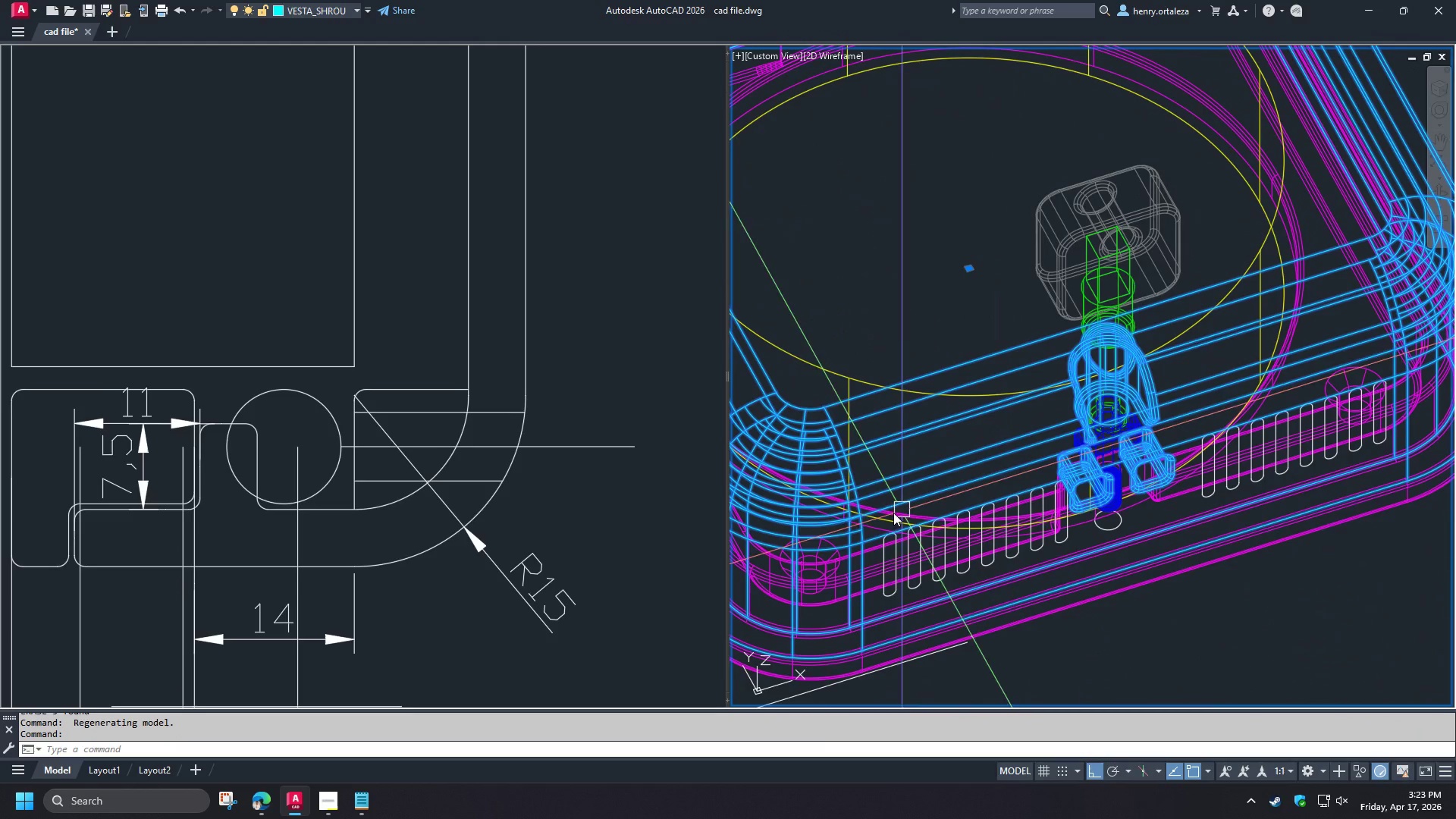 
scroll: coordinate [893, 529], scroll_direction: up, amount: 1.0
 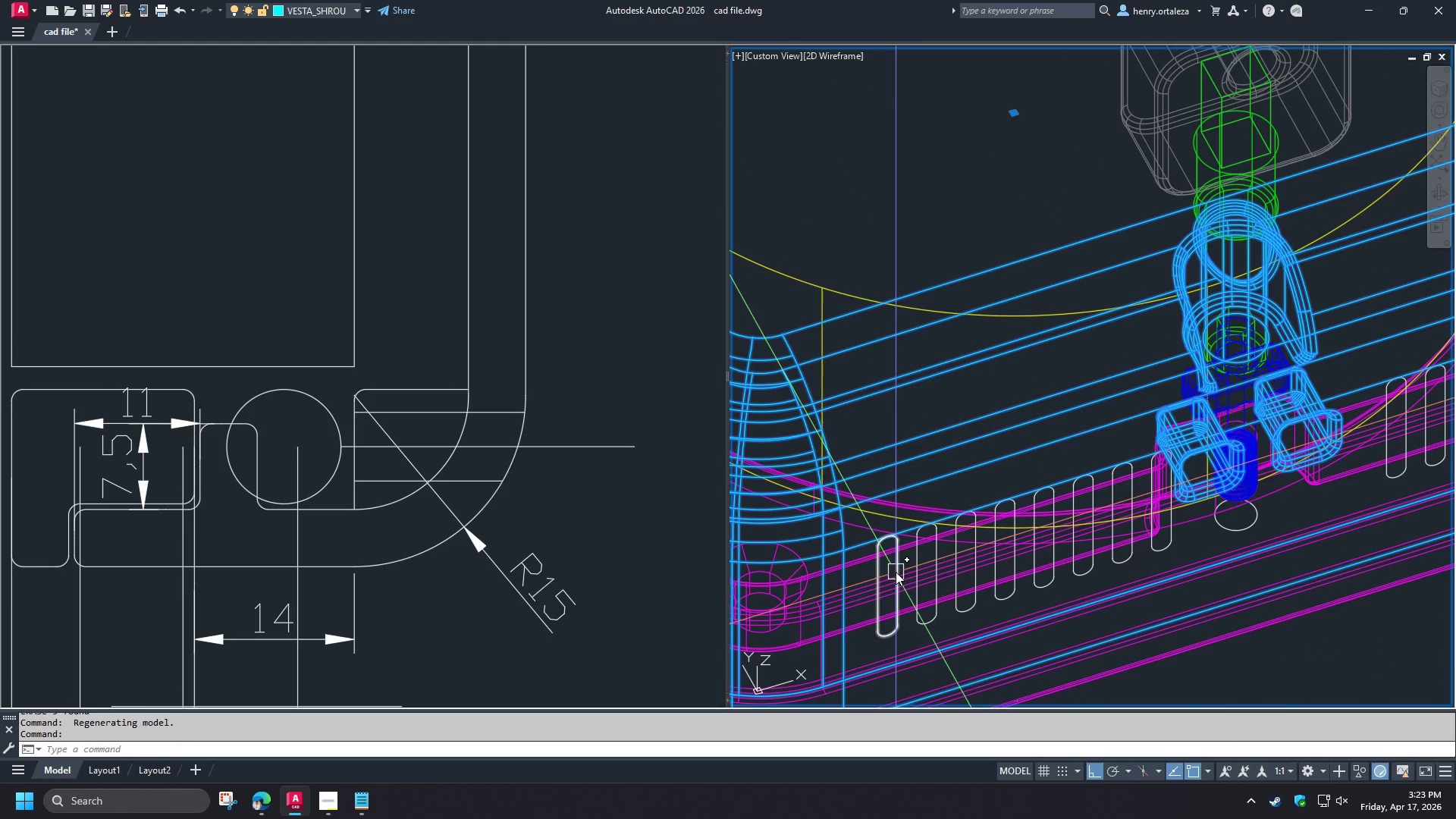 
left_click([896, 572])
 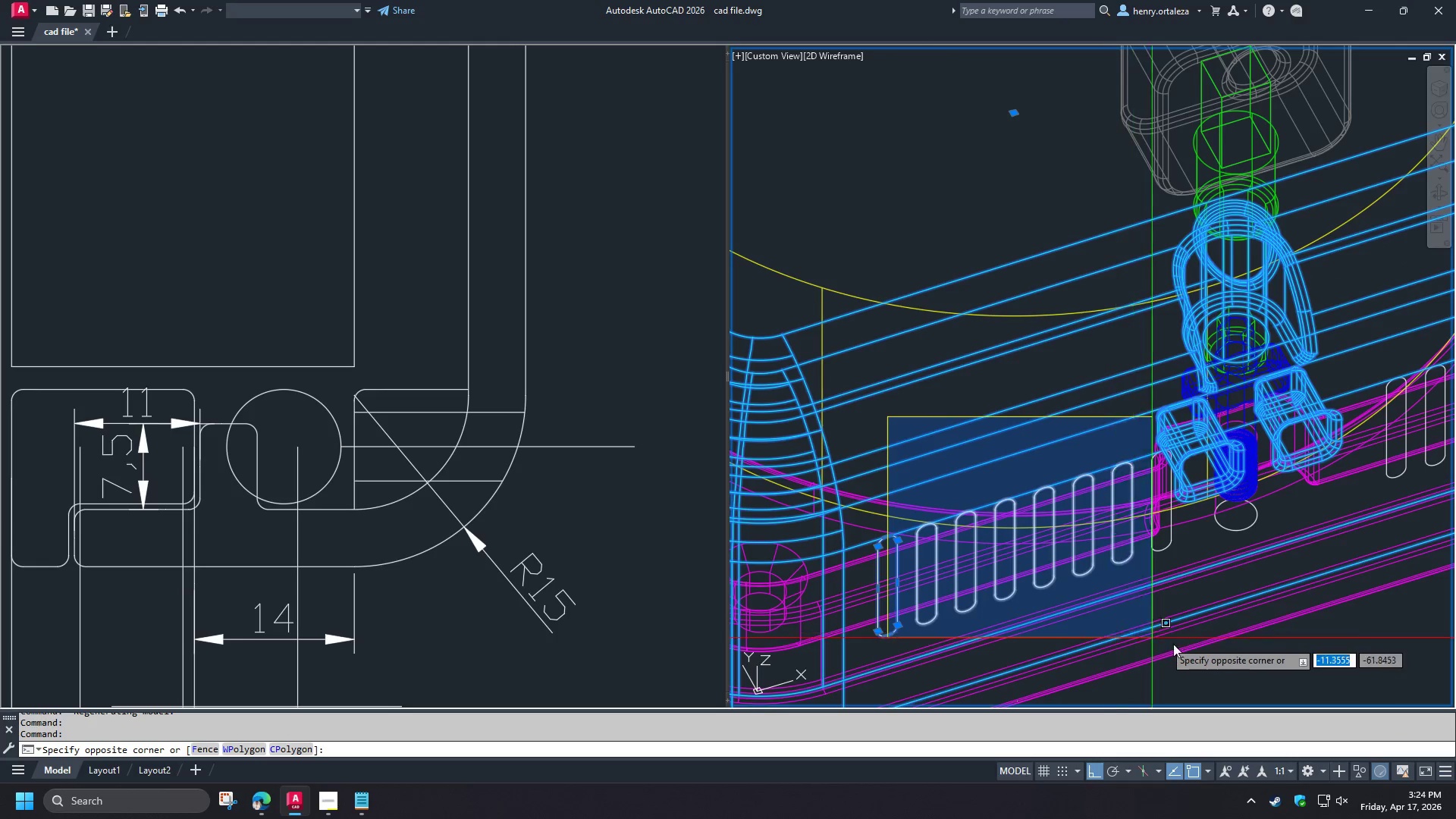 
left_click([1191, 651])
 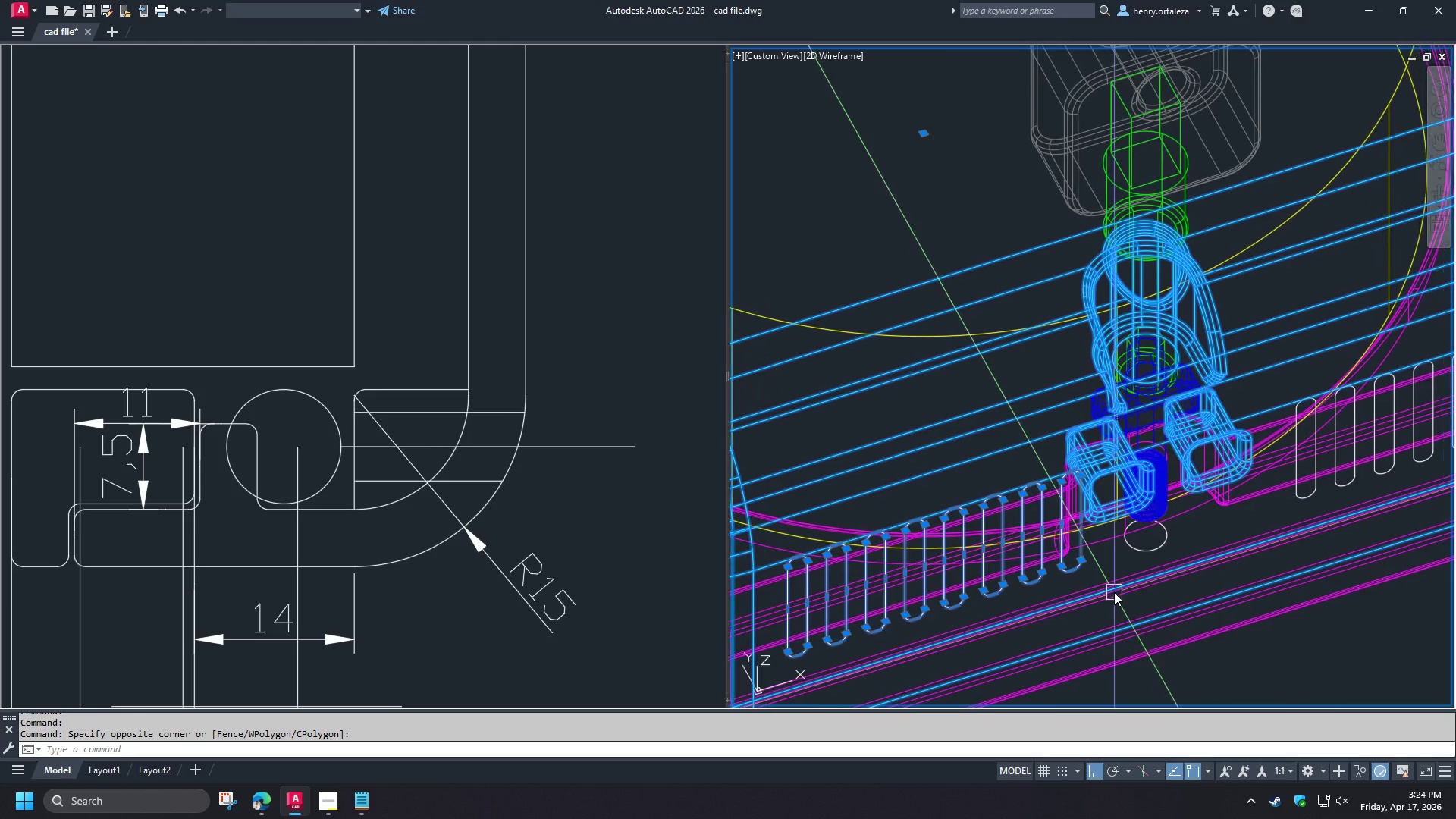 
key(Control+Z)
 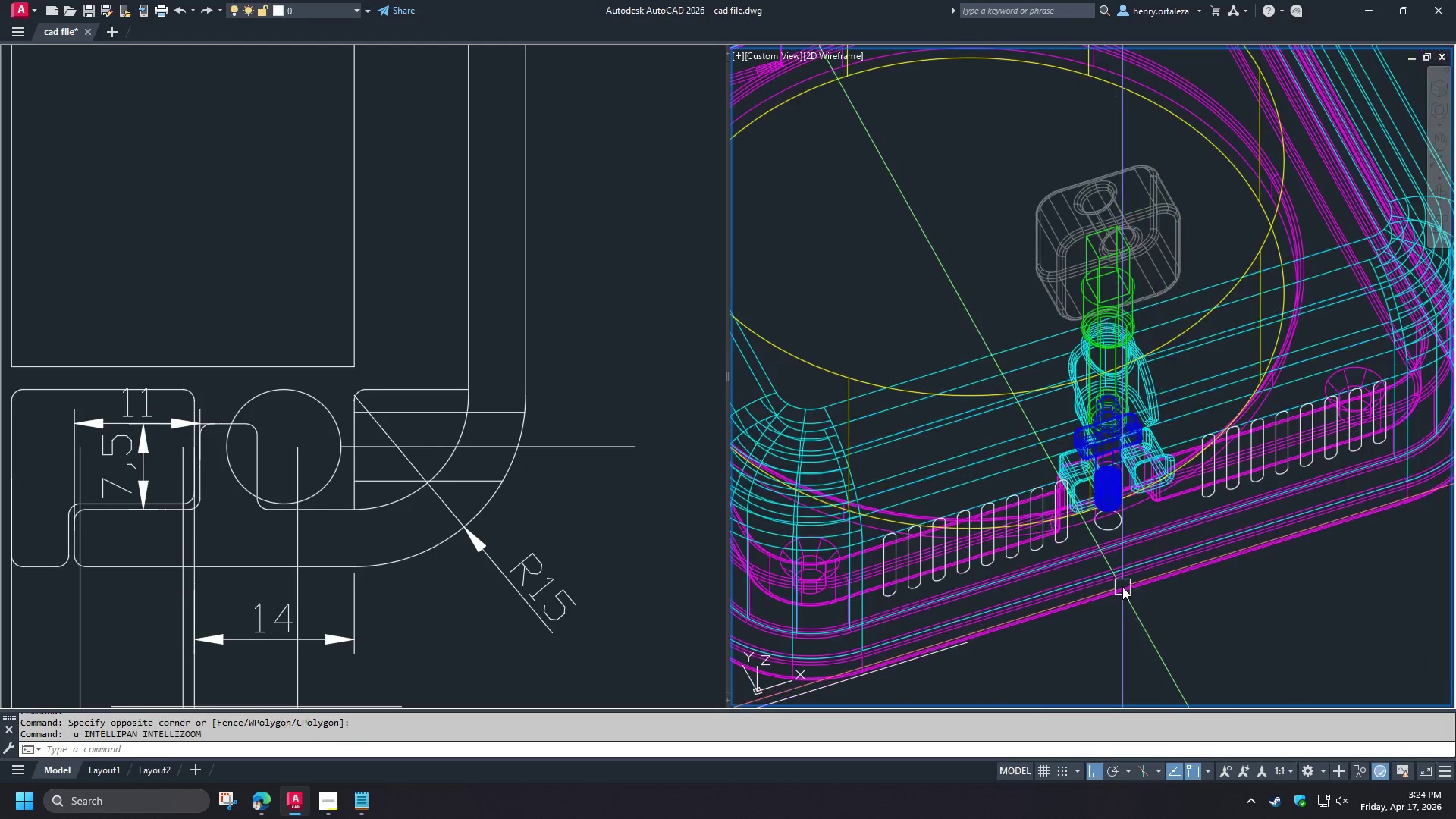 
key(Control+Z)
 